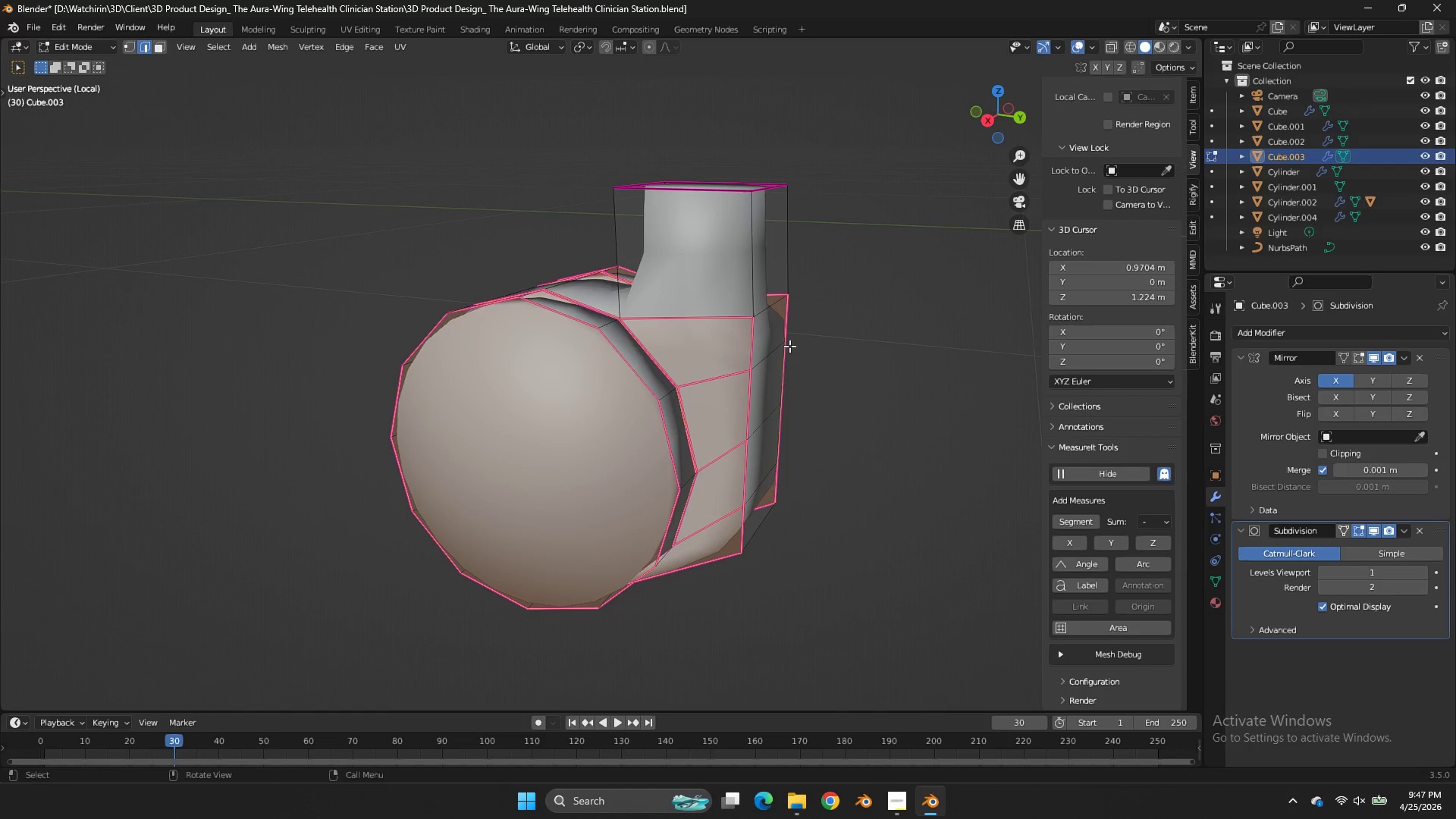 
hold_key(key=AltLeft, duration=0.59)
left_click([753, 333])
 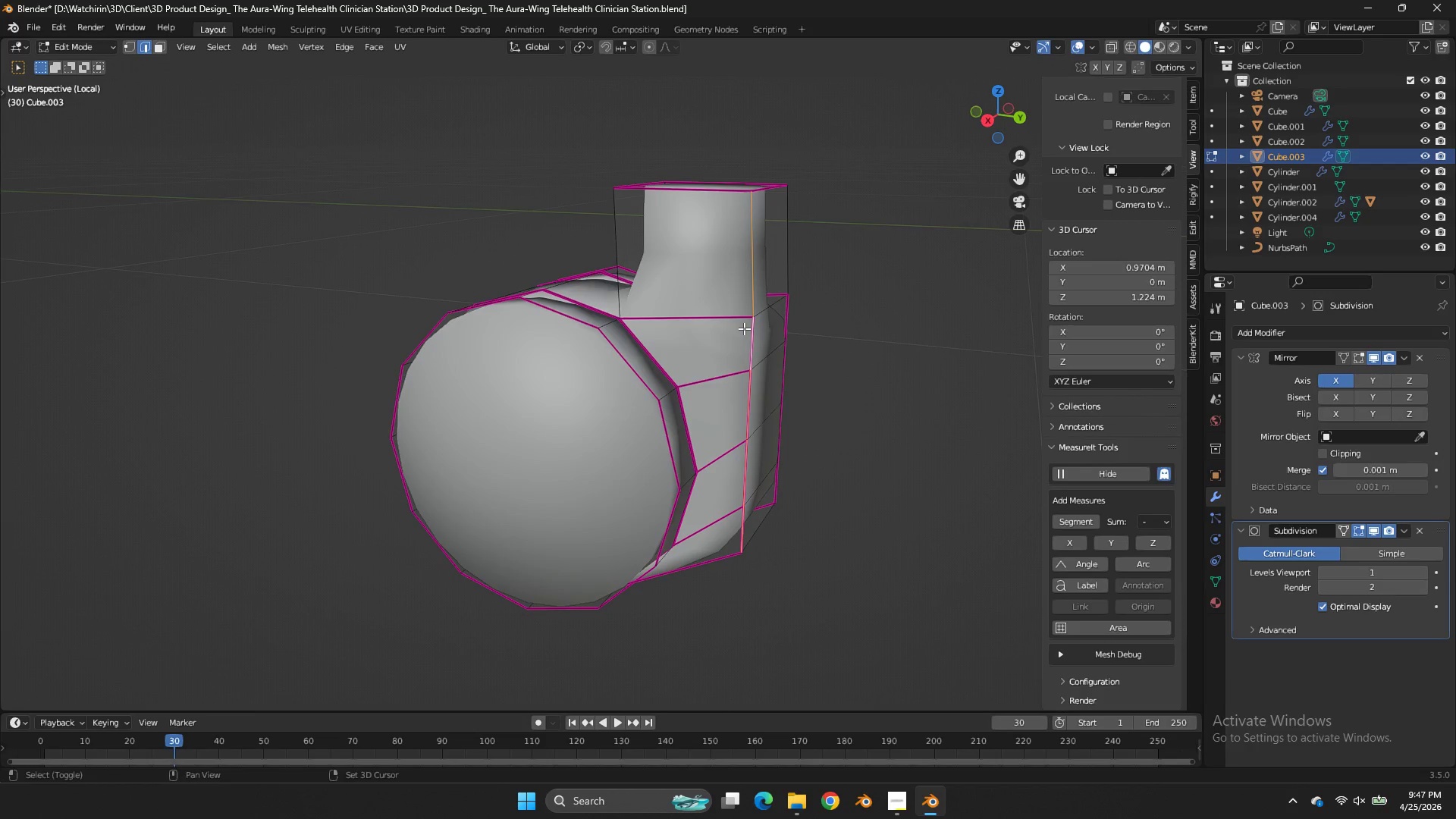 
hold_key(key=ShiftLeft, duration=3.09)
double_click([714, 522])
 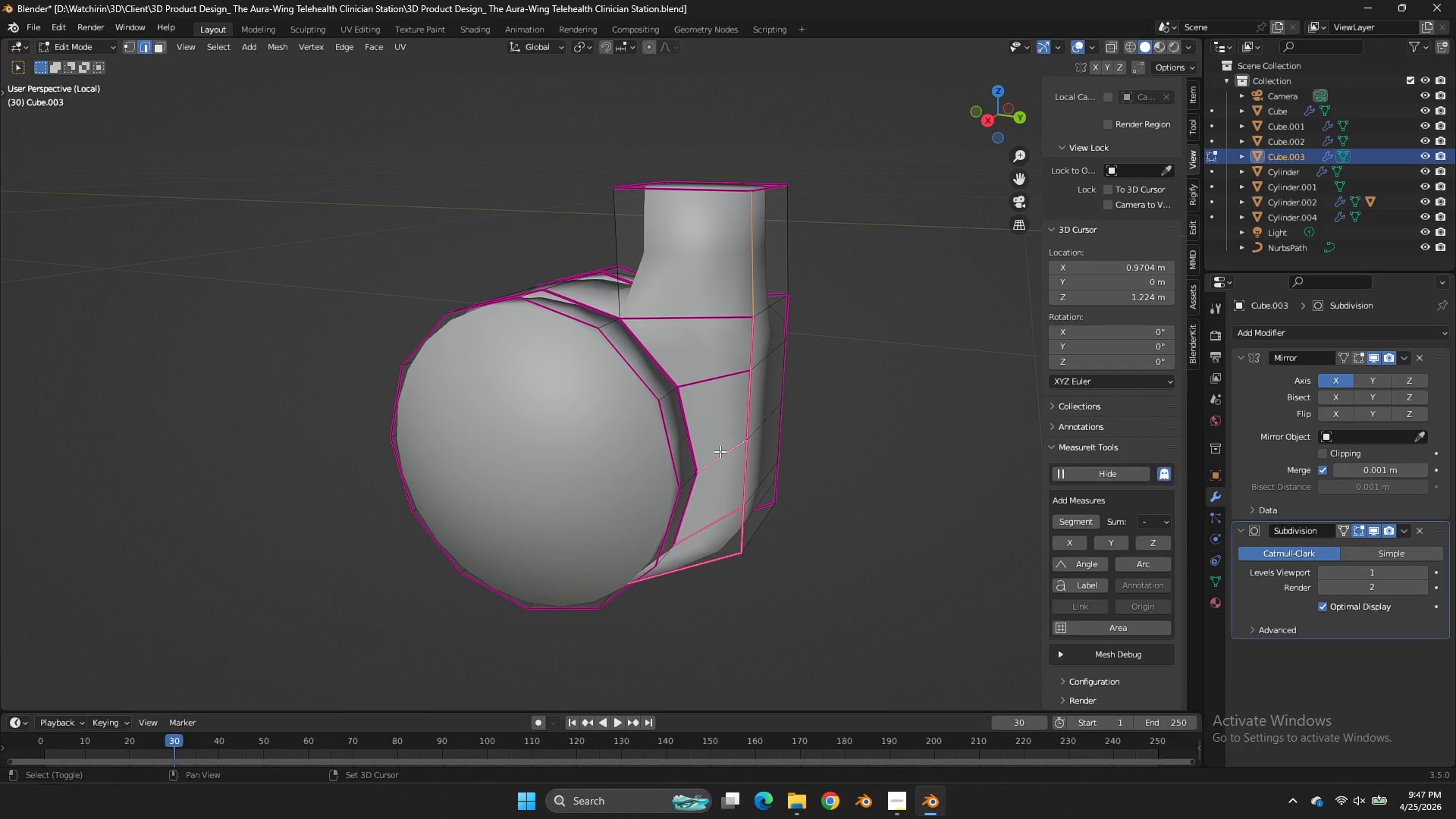 
triple_click([718, 469])
 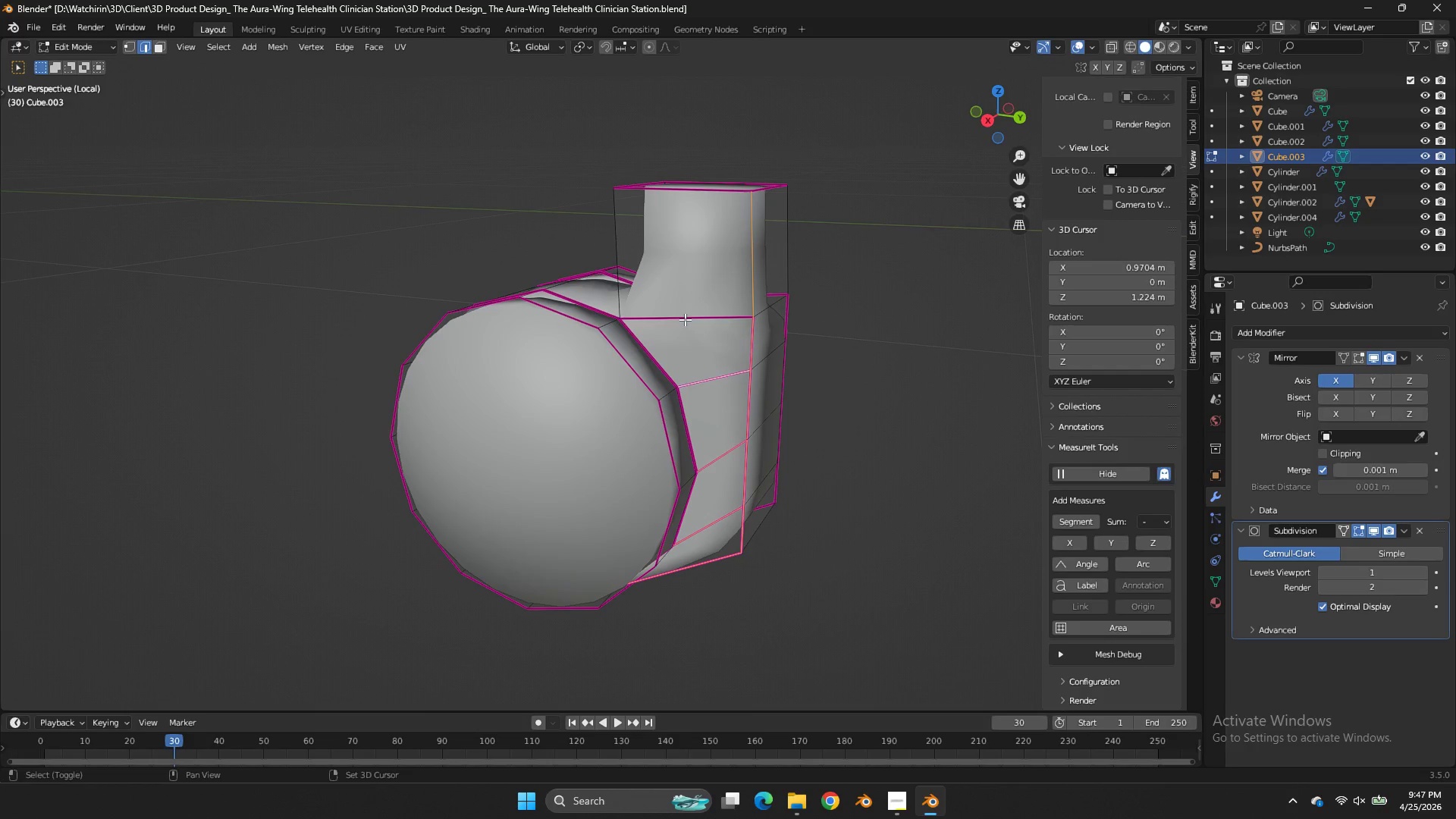 
triple_click([685, 319])
 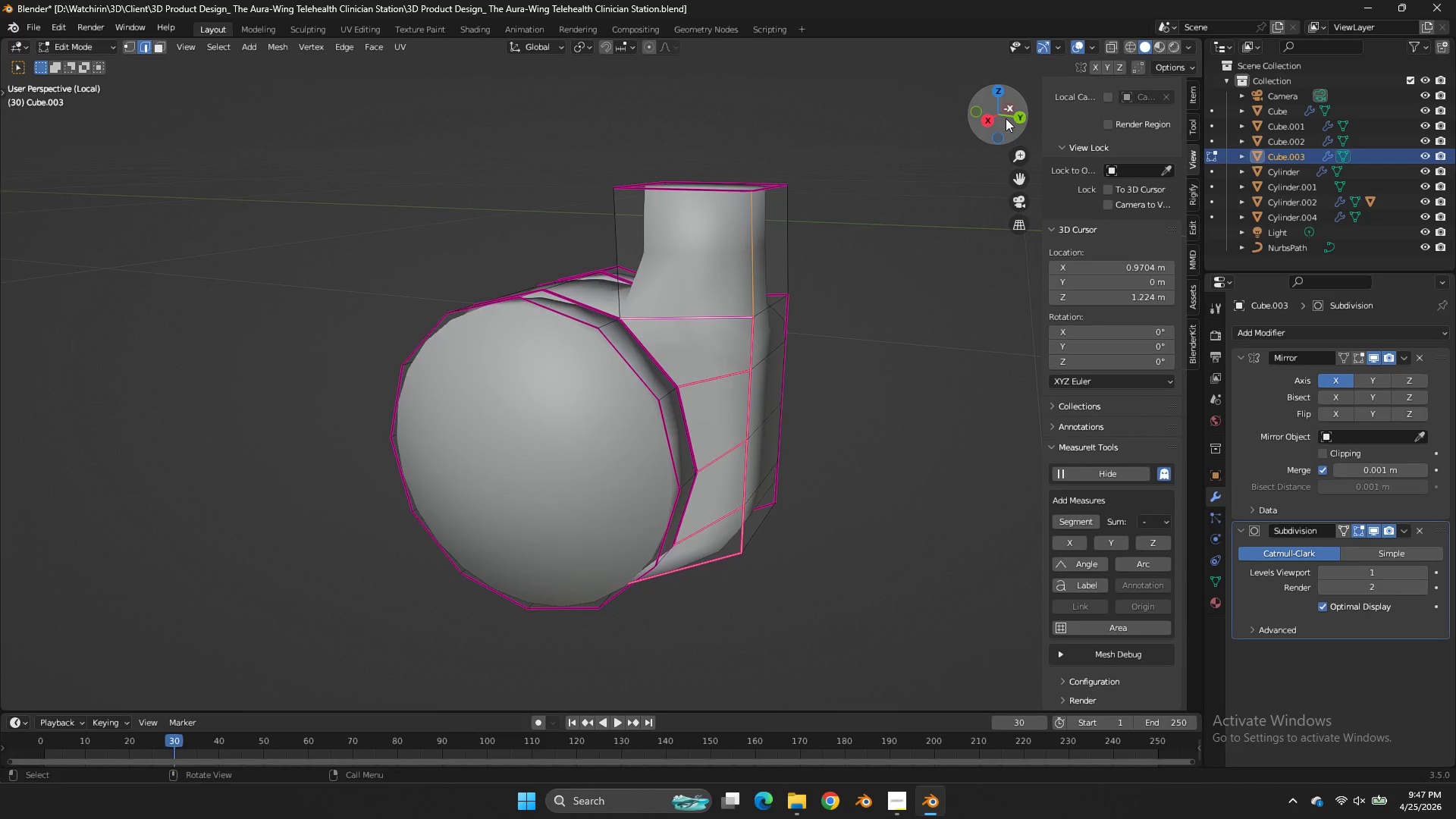 
left_click_drag(start_coordinate=[1005, 118], to_coordinate=[774, 110])
 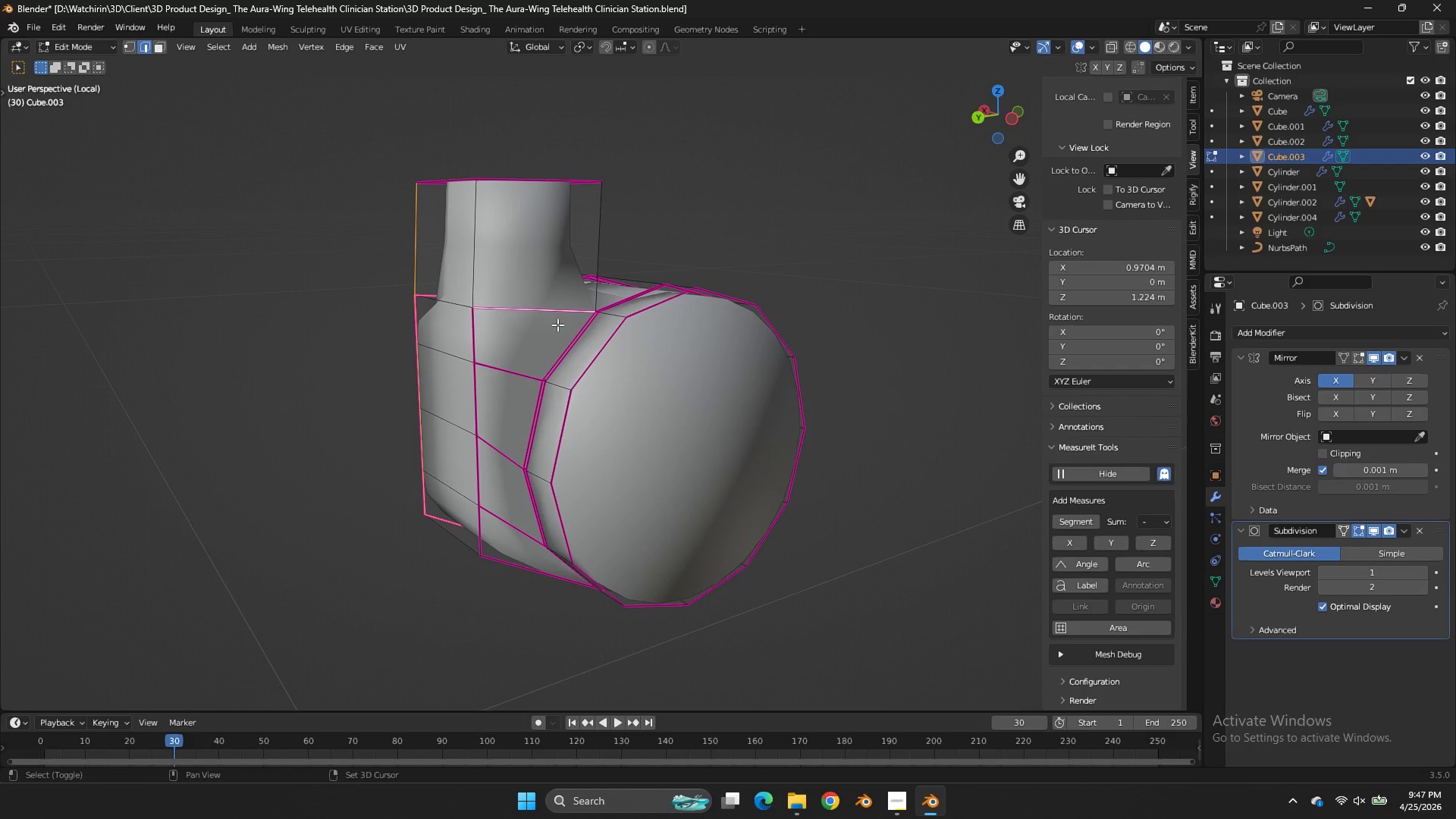 
left_click([557, 302])
 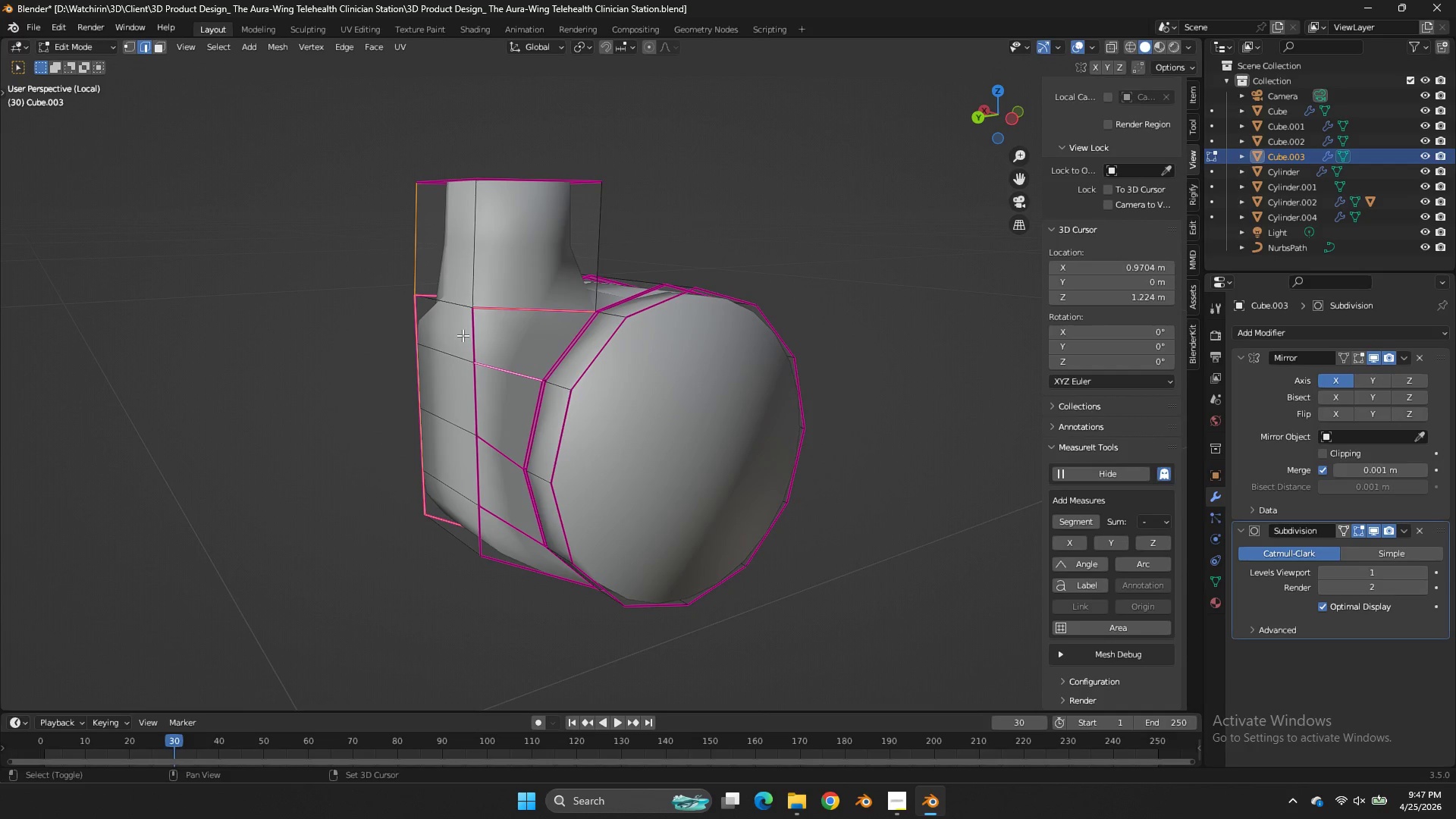 
triple_click([463, 335])
 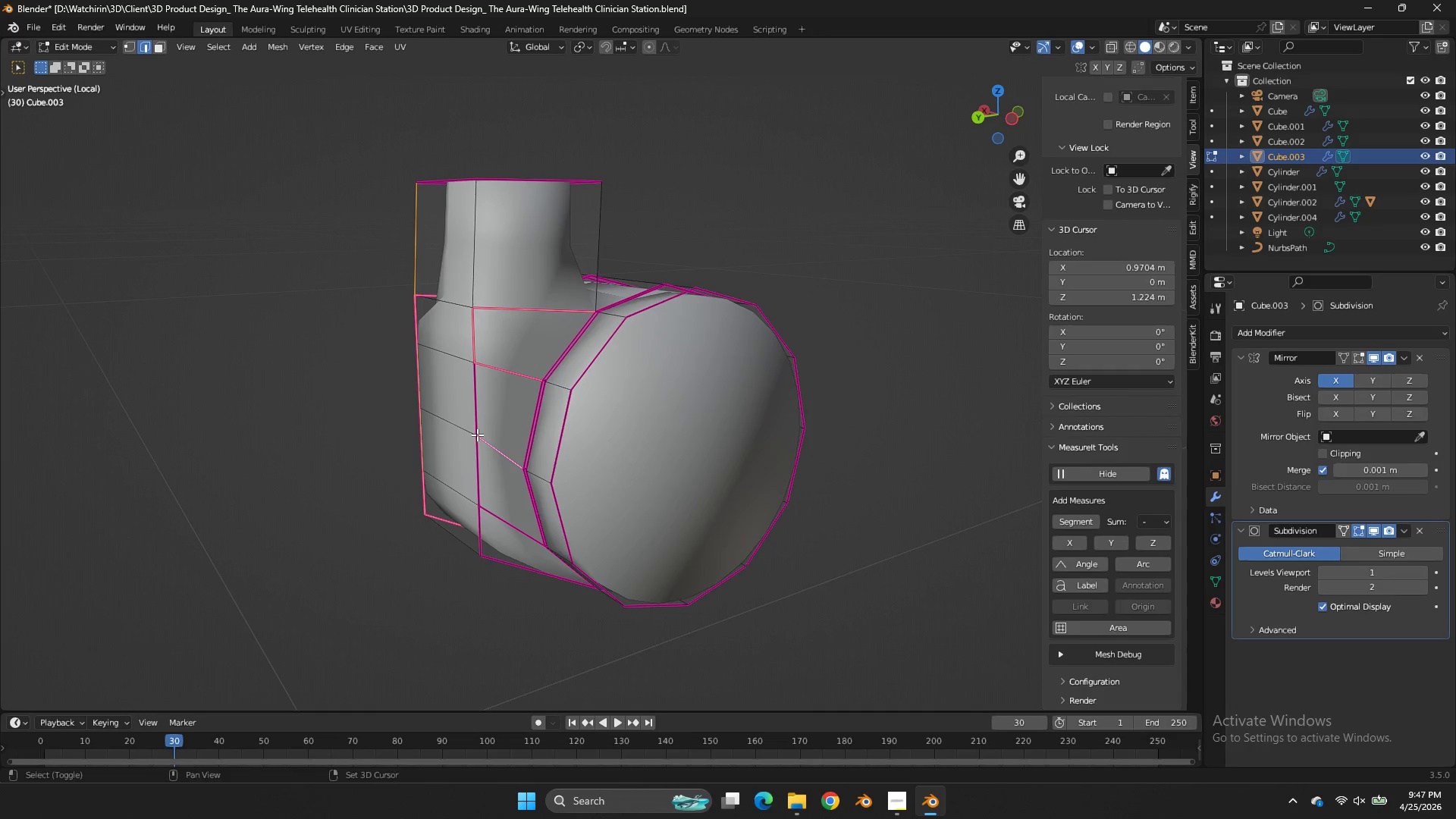 
double_click([477, 435])
 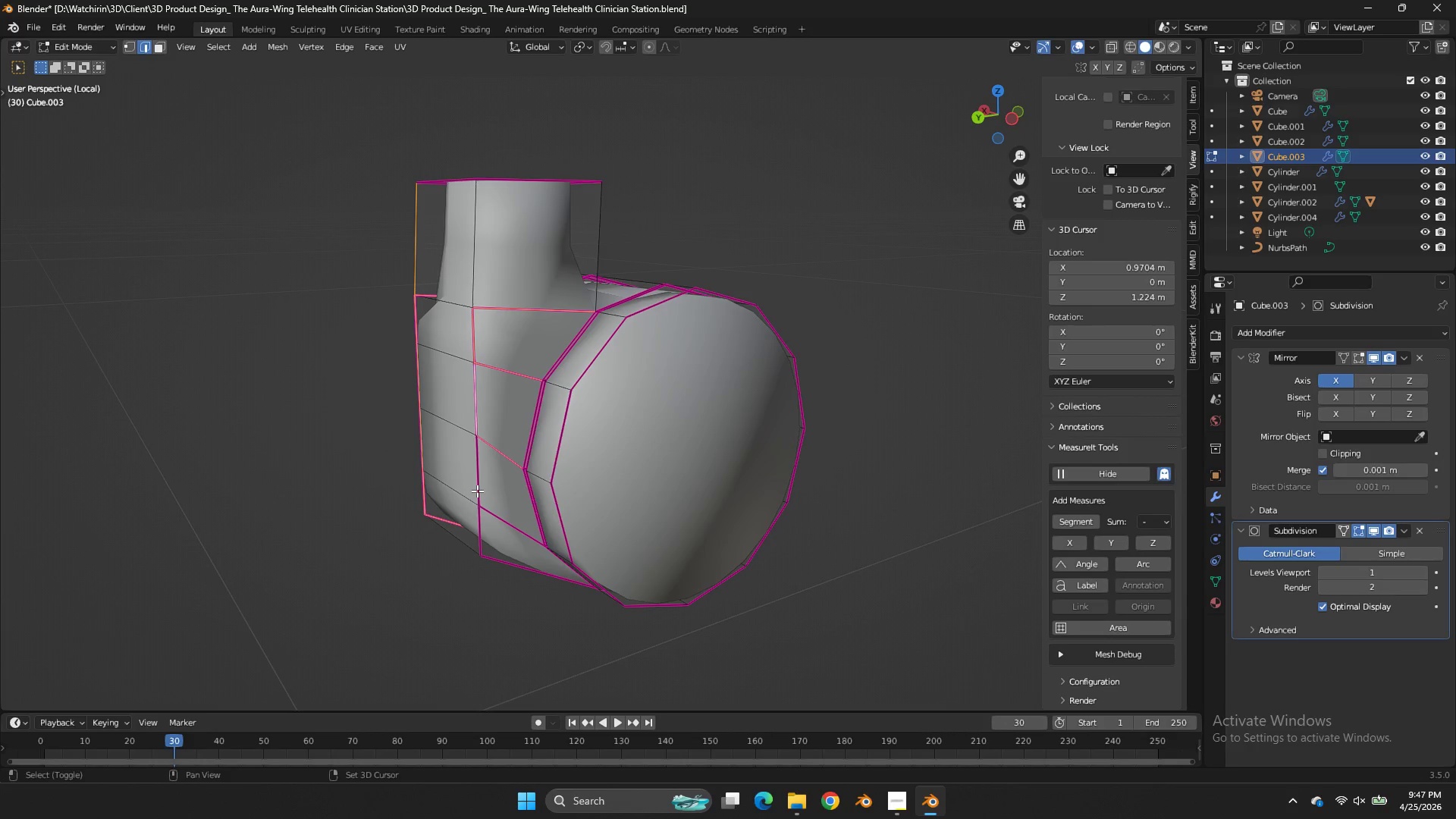 
triple_click([477, 491])
 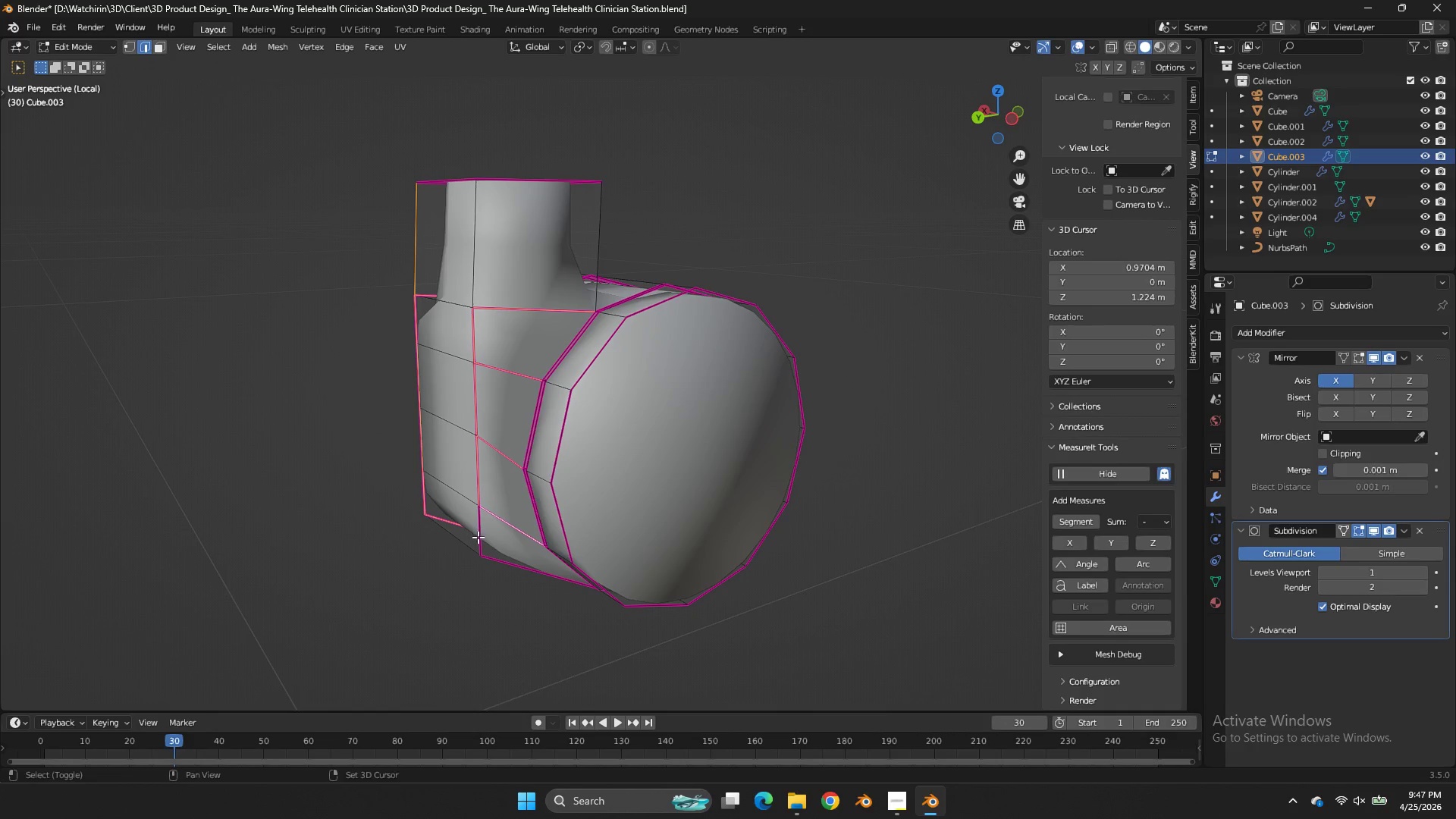 
double_click([478, 537])
 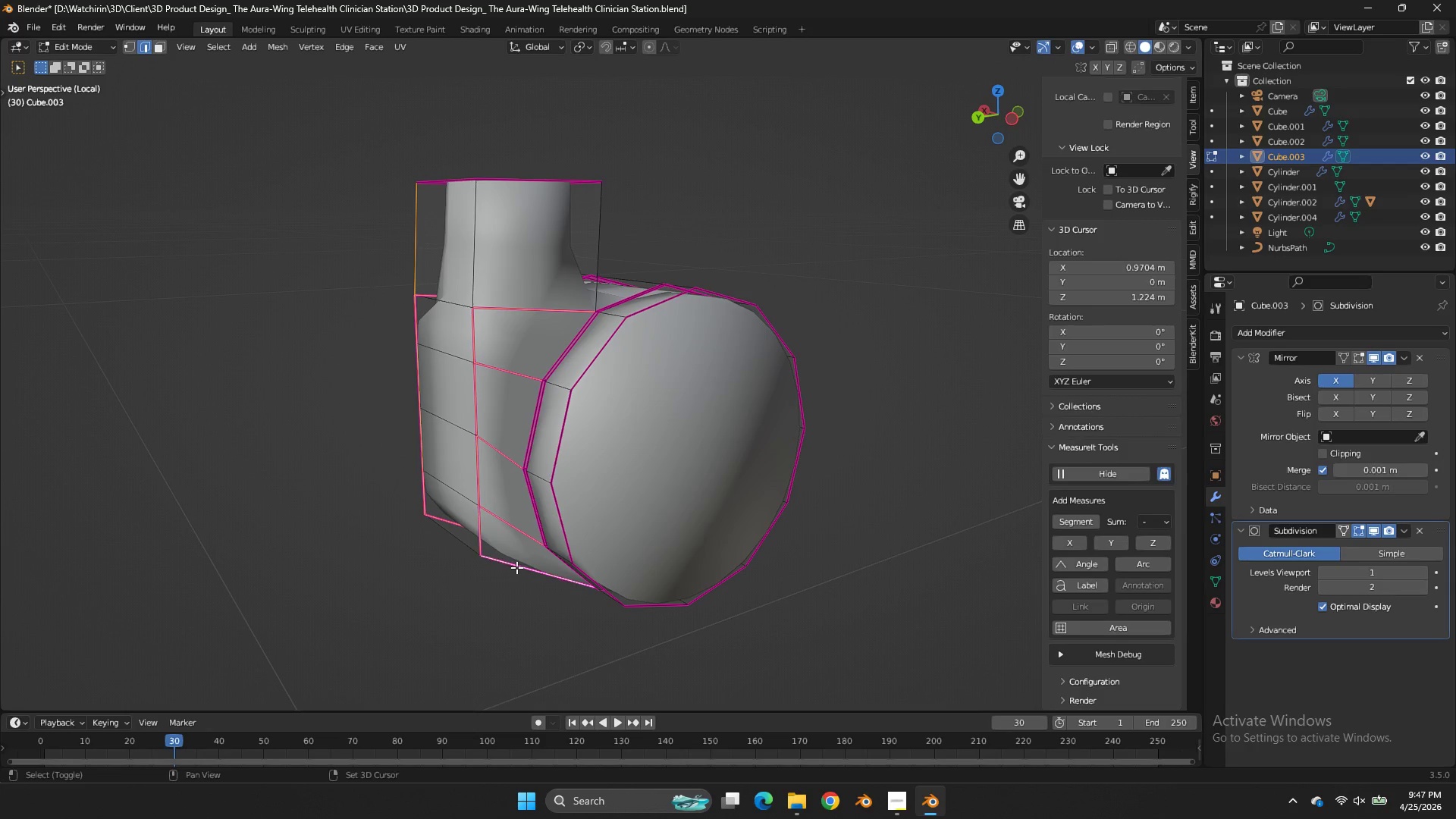 
triple_click([516, 567])
 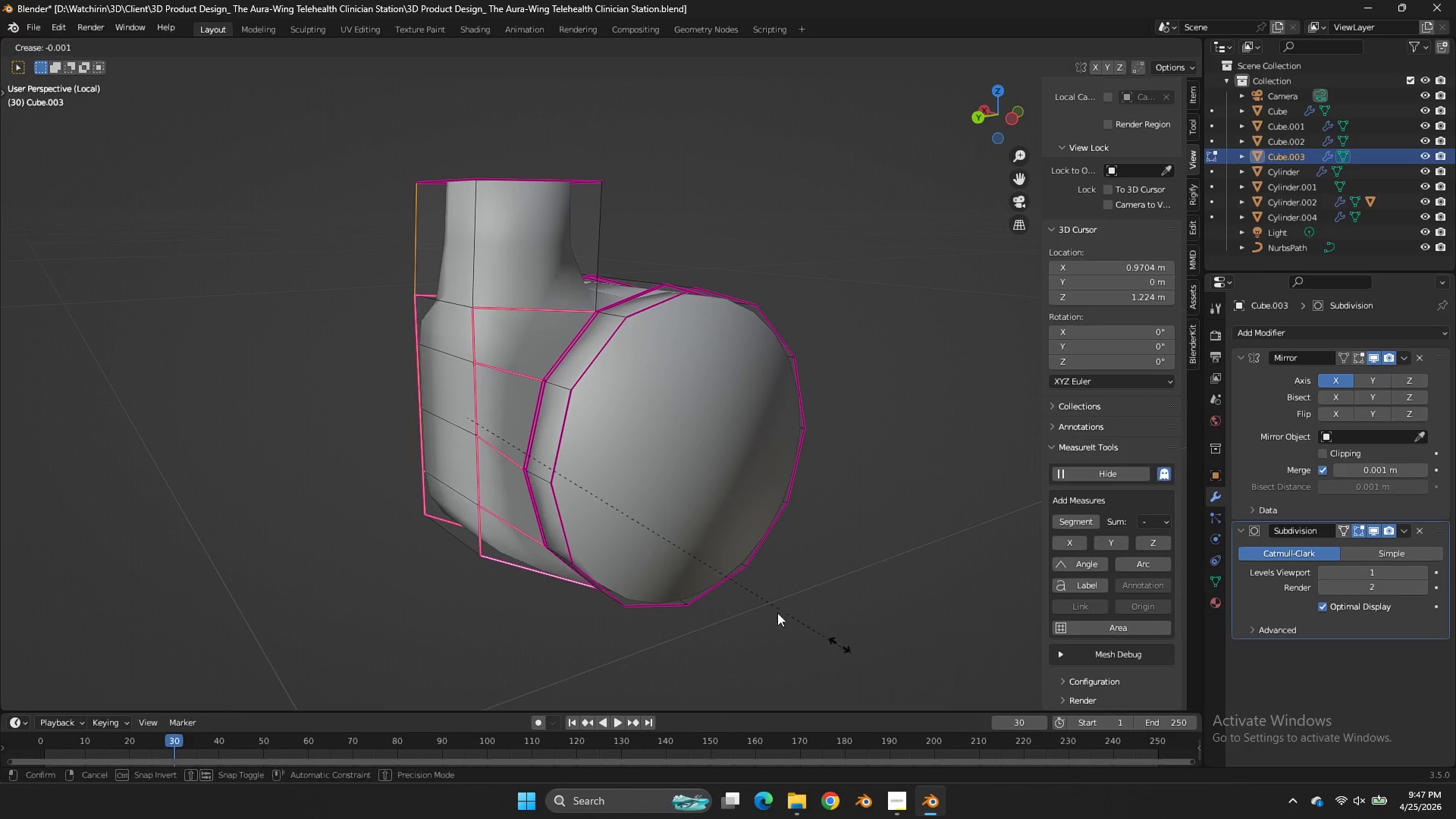 
key(Shift+E)
 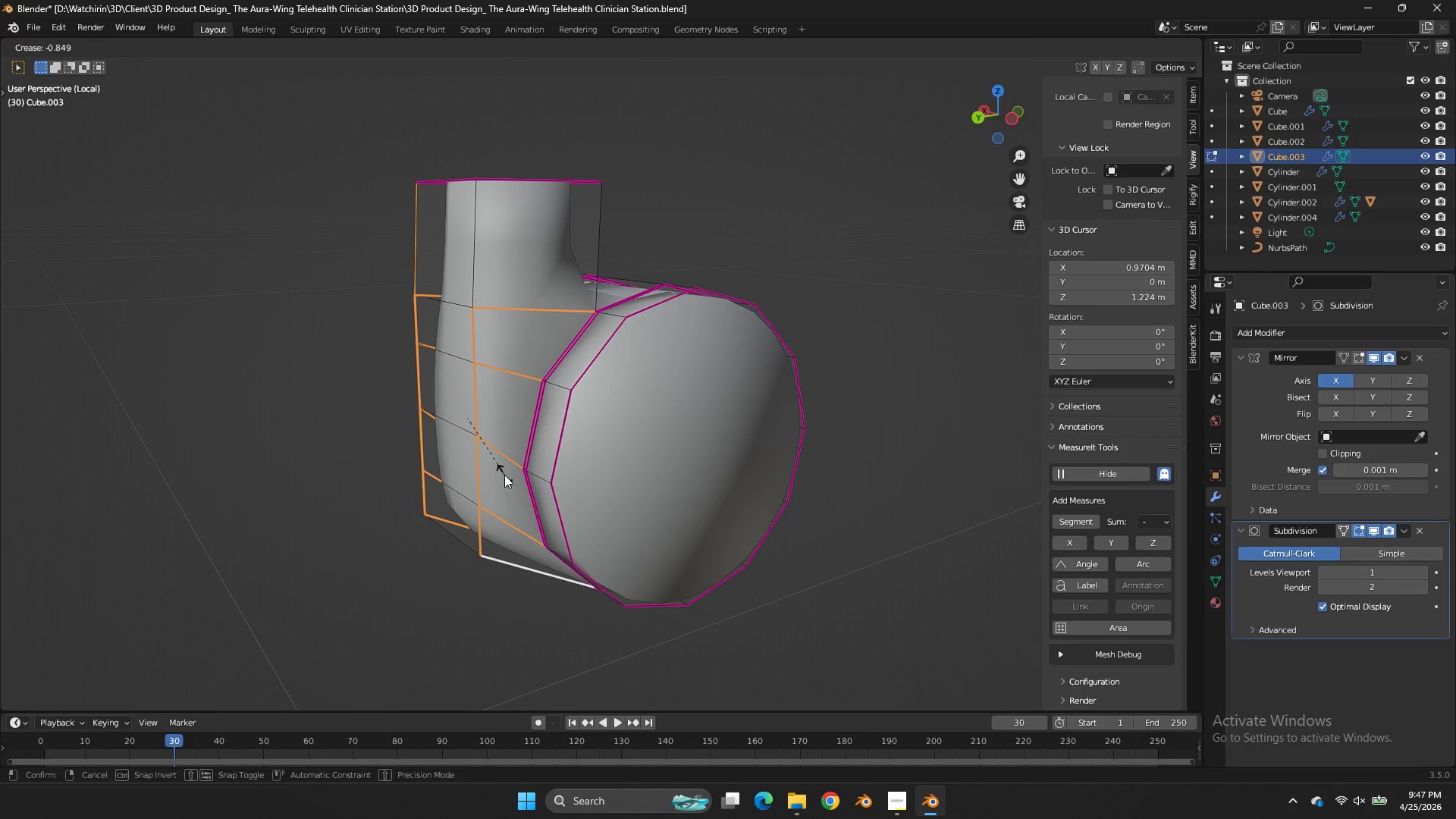 
left_click([504, 475])
 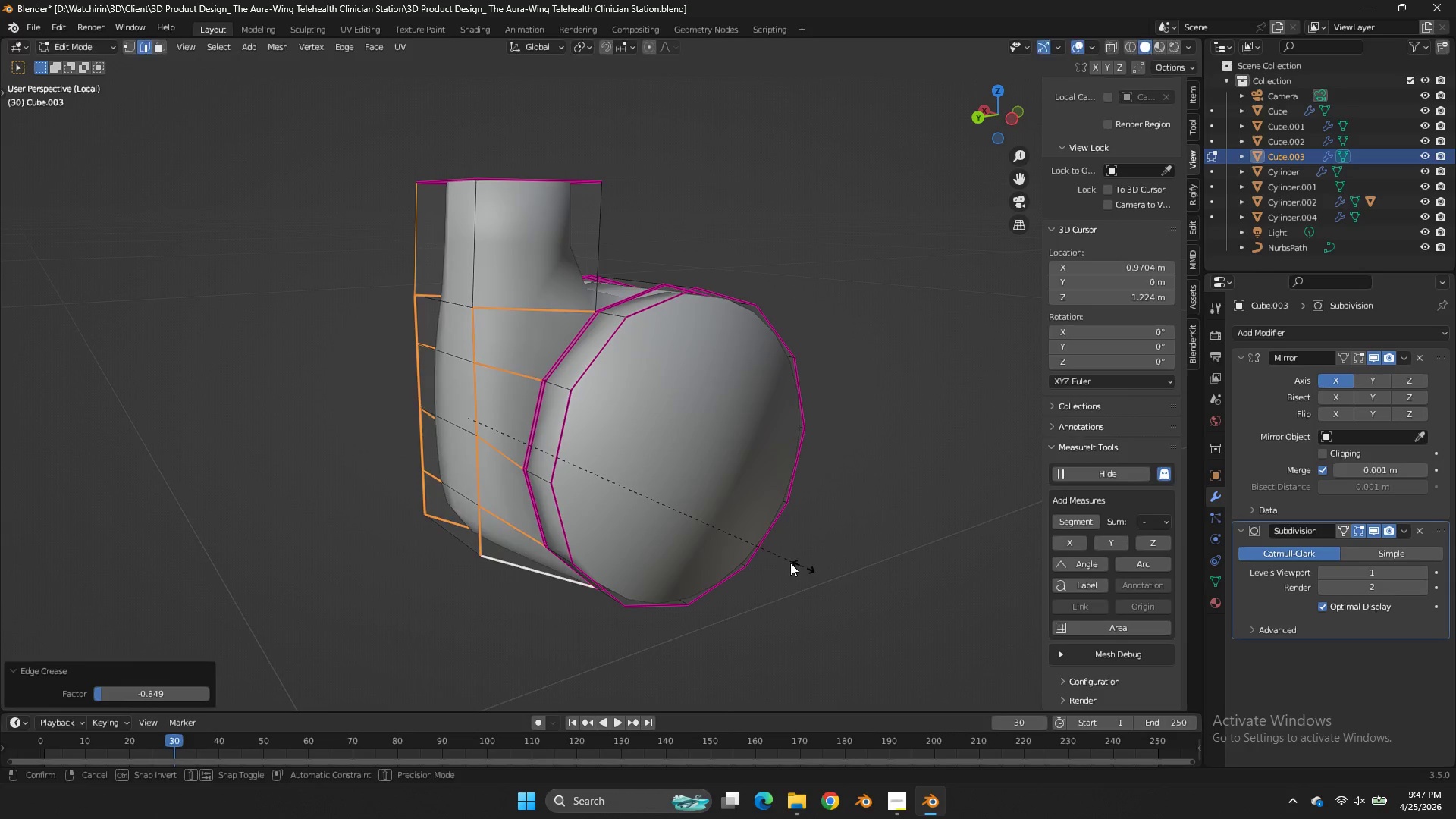 
key(Shift+E)
 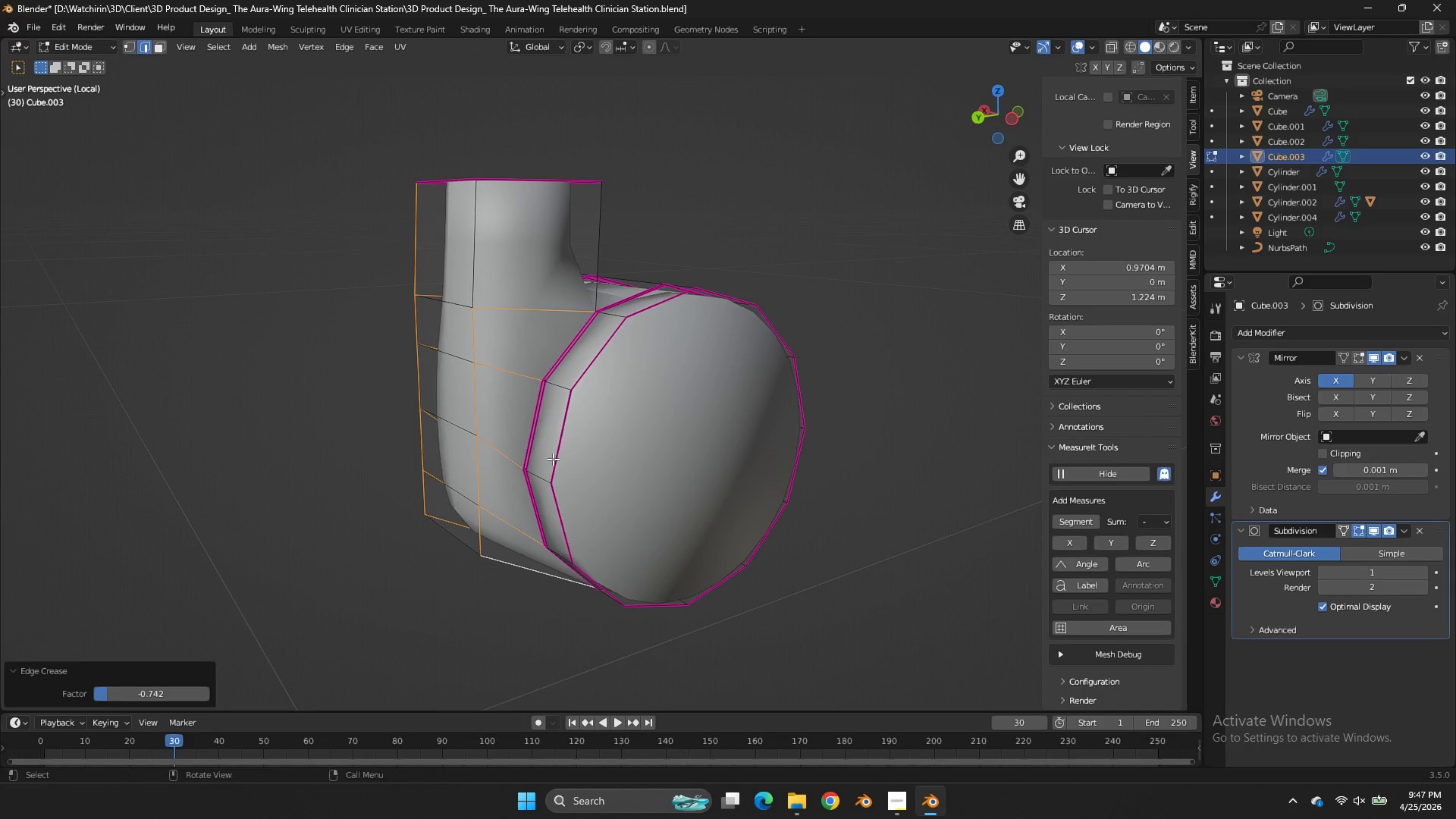 
left_click([553, 459])
 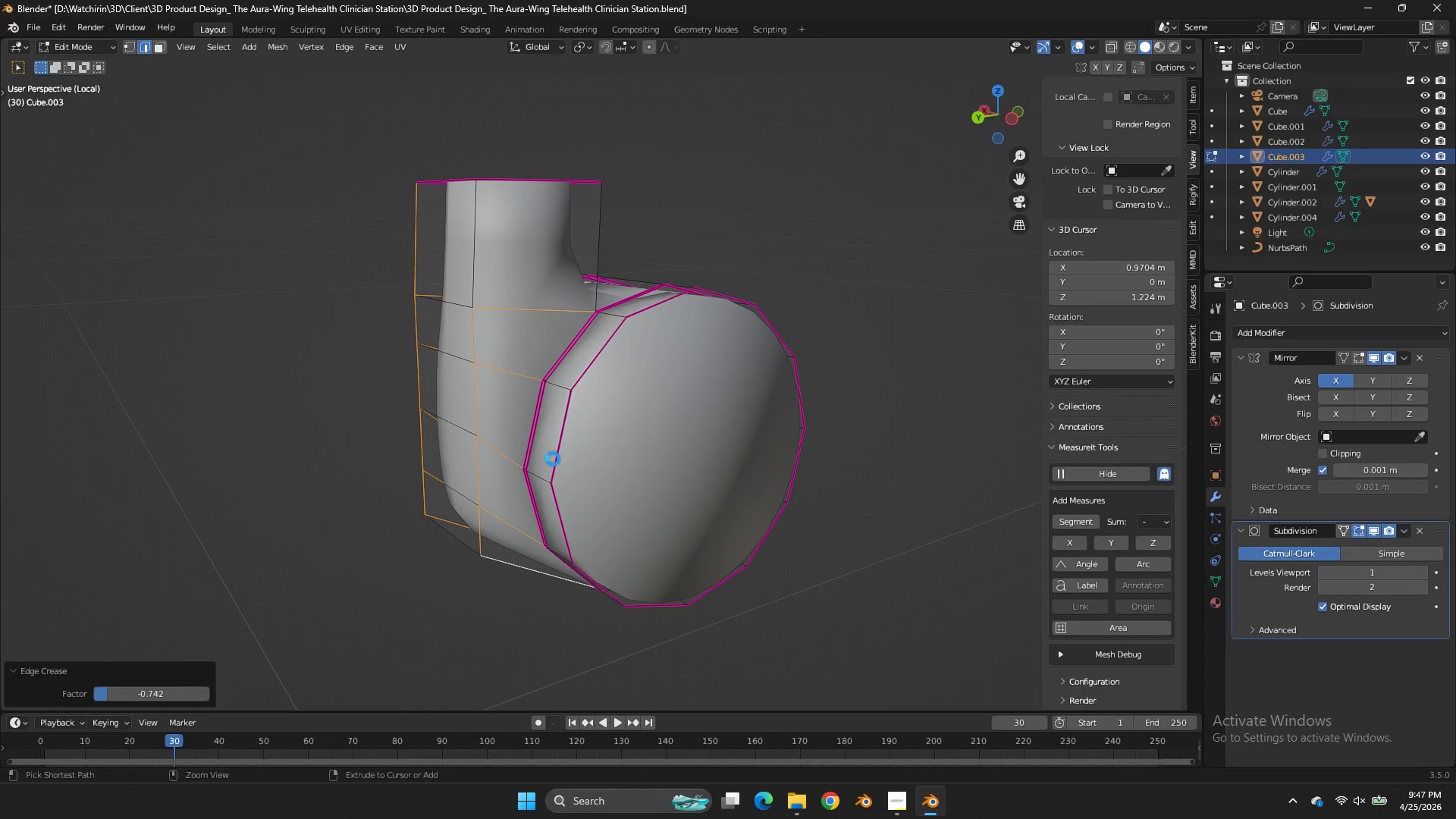 
key(Control+ControlLeft)
 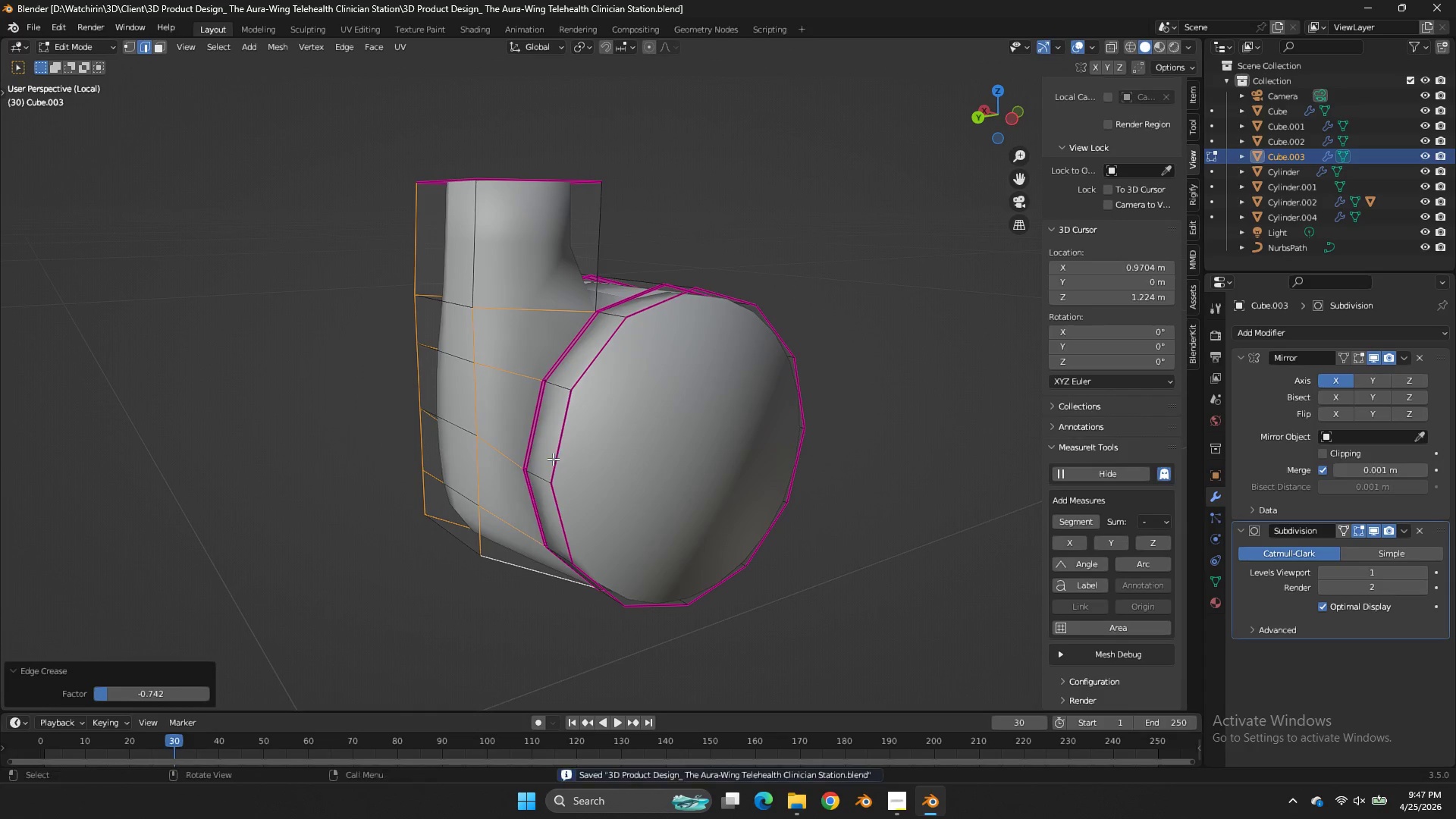 
key(Control+S)
 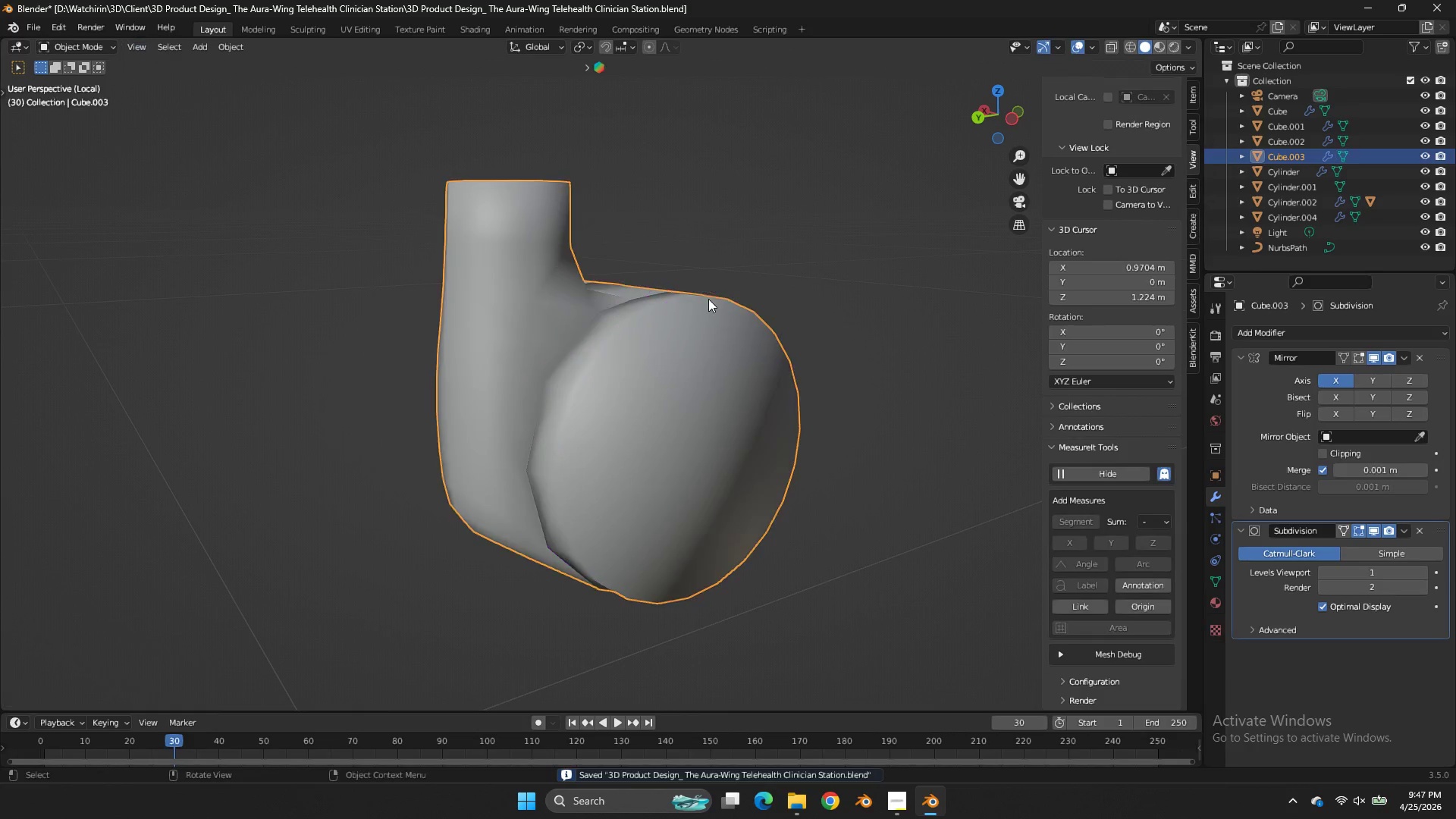 
key(Tab)
 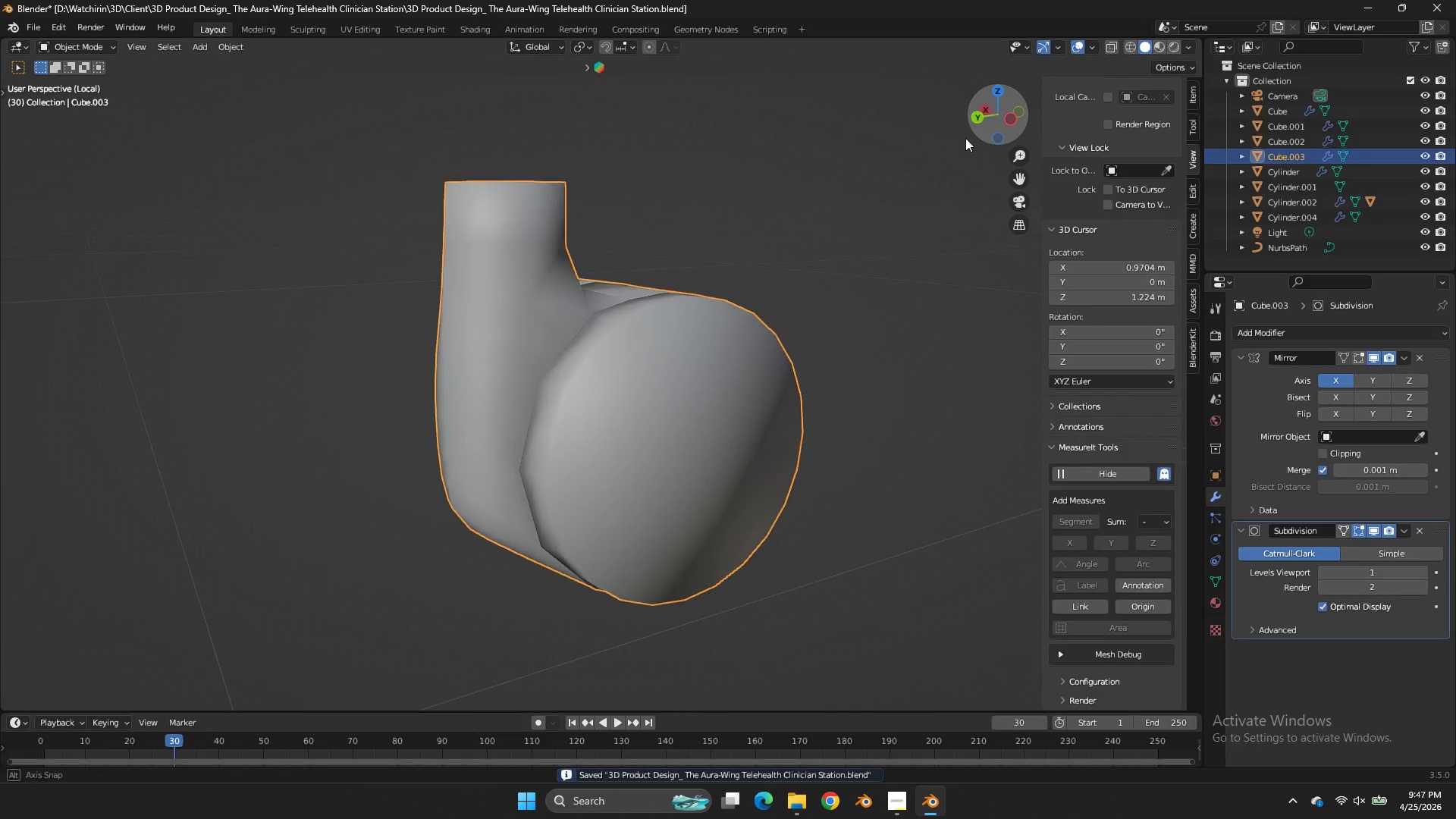 
left_click_drag(start_coordinate=[977, 135], to_coordinate=[843, 175])
 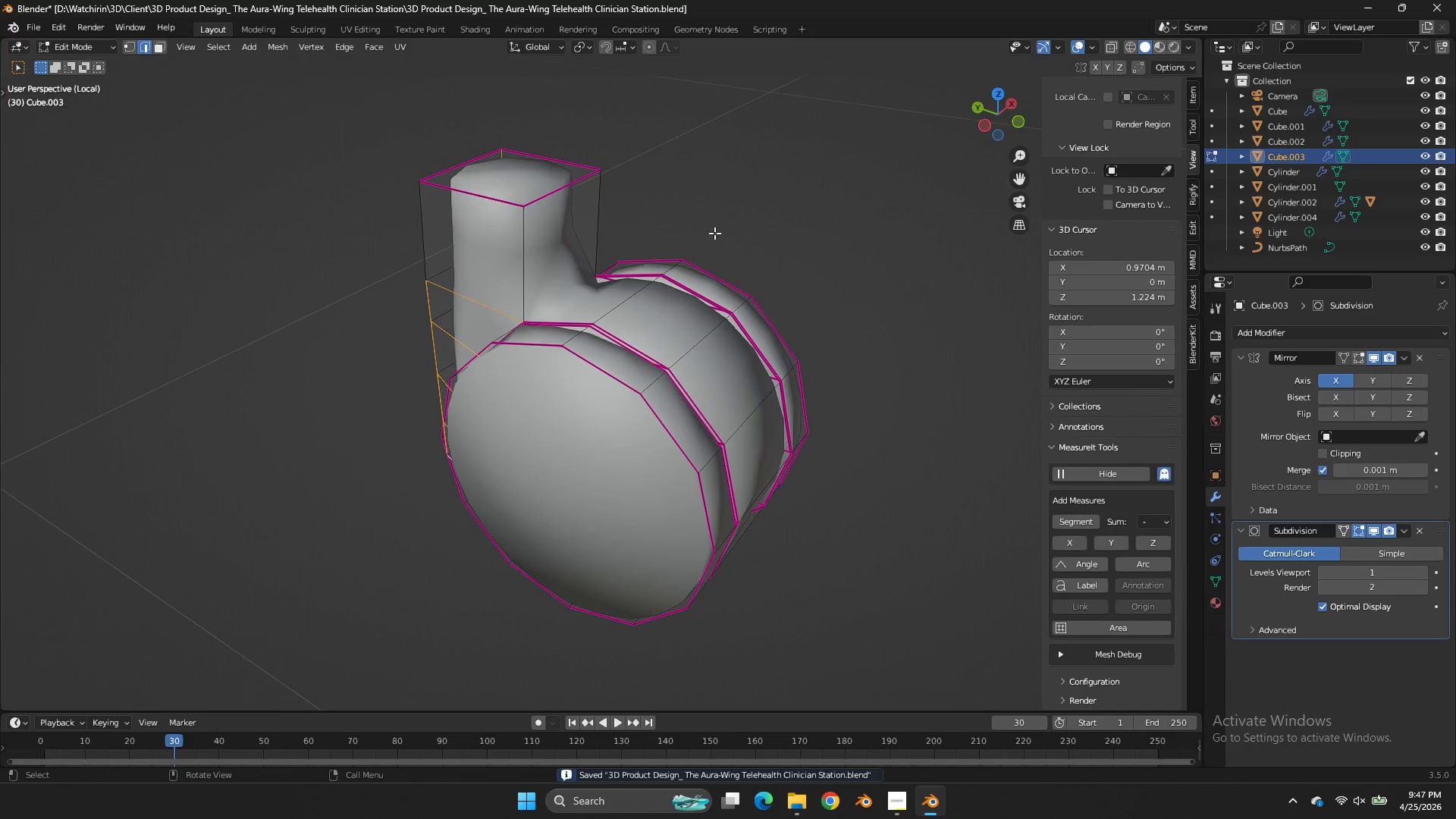 
key(Tab)
 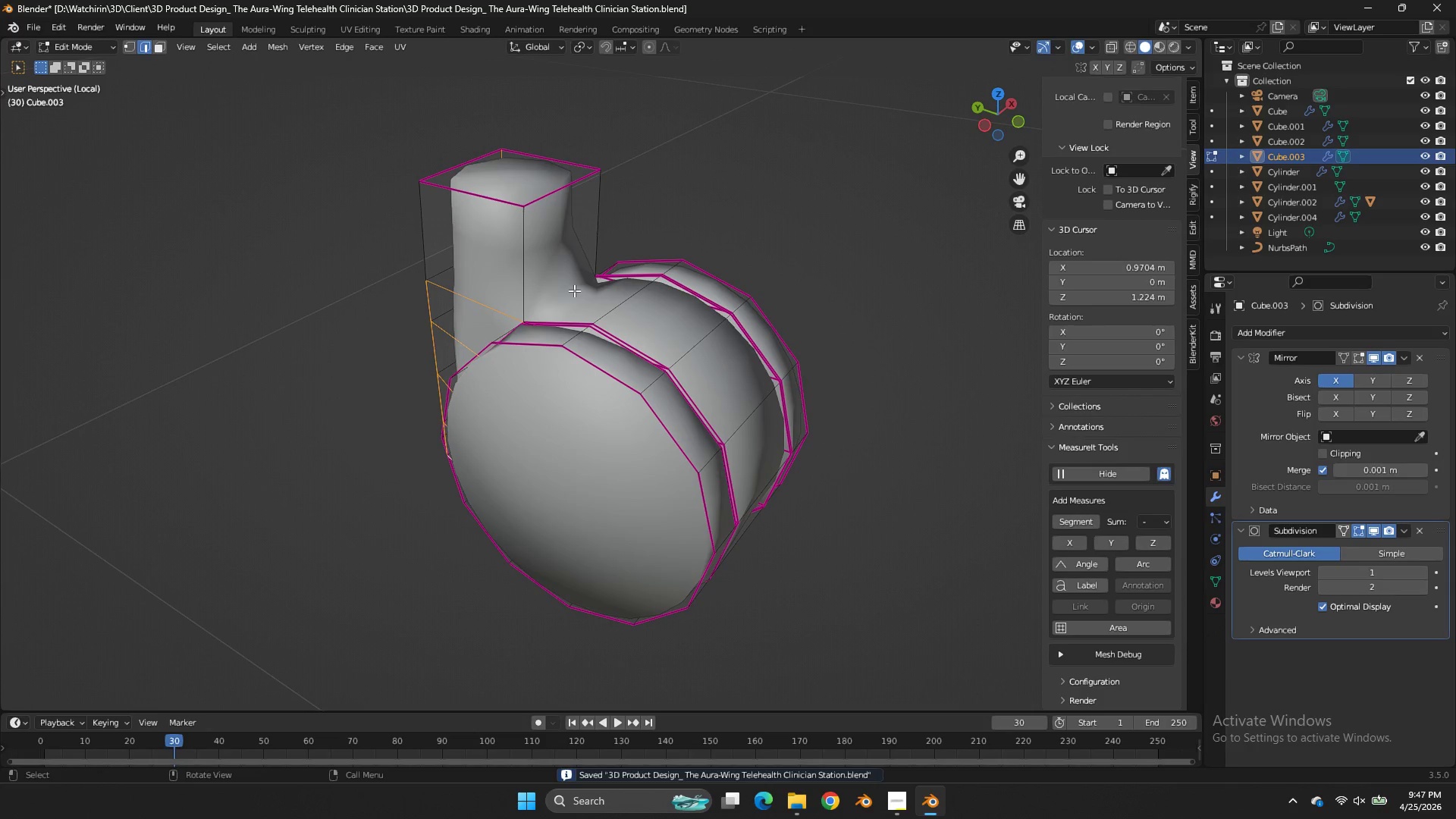 
left_click([574, 290])
 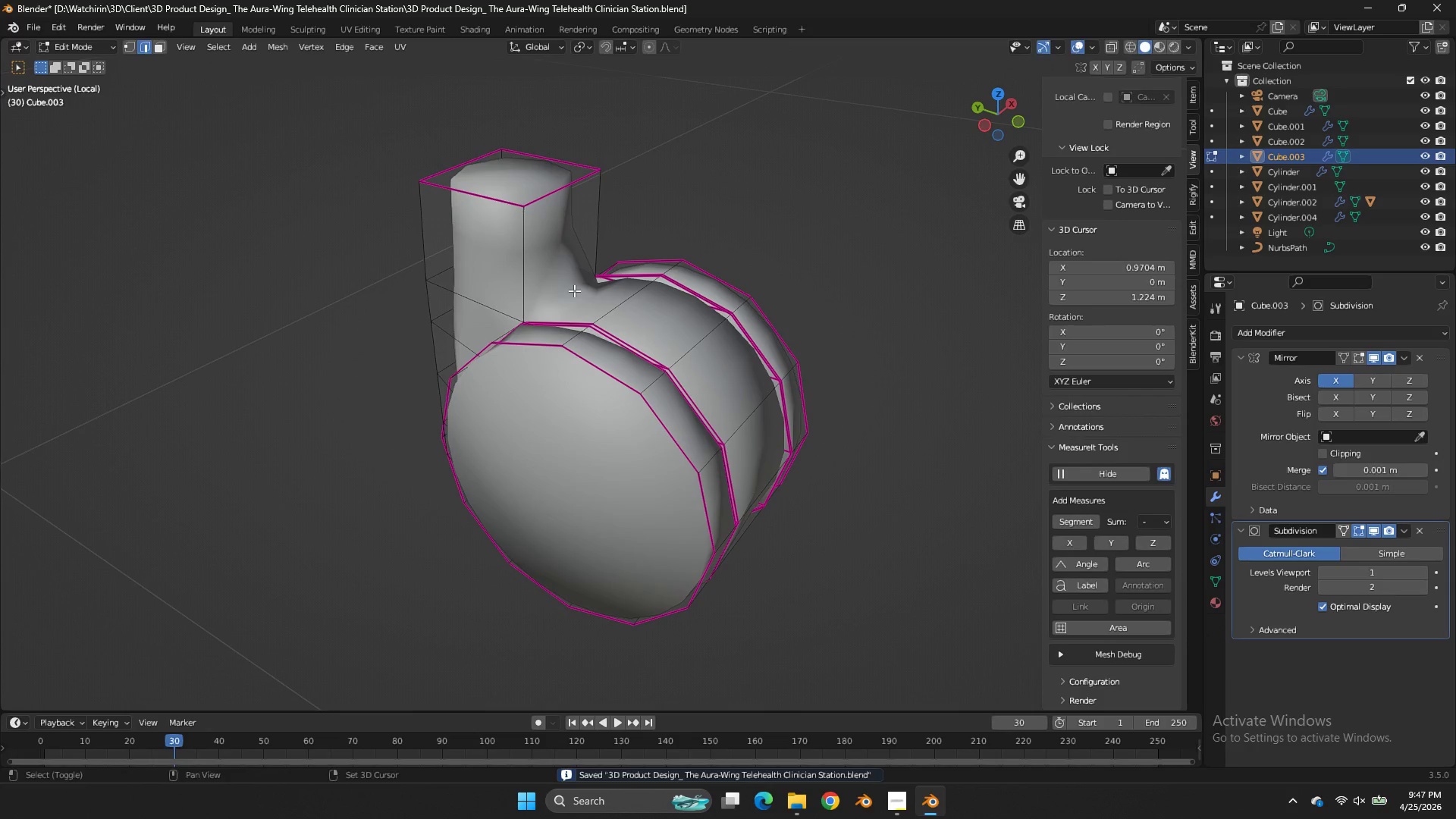 
key(Shift+E)
 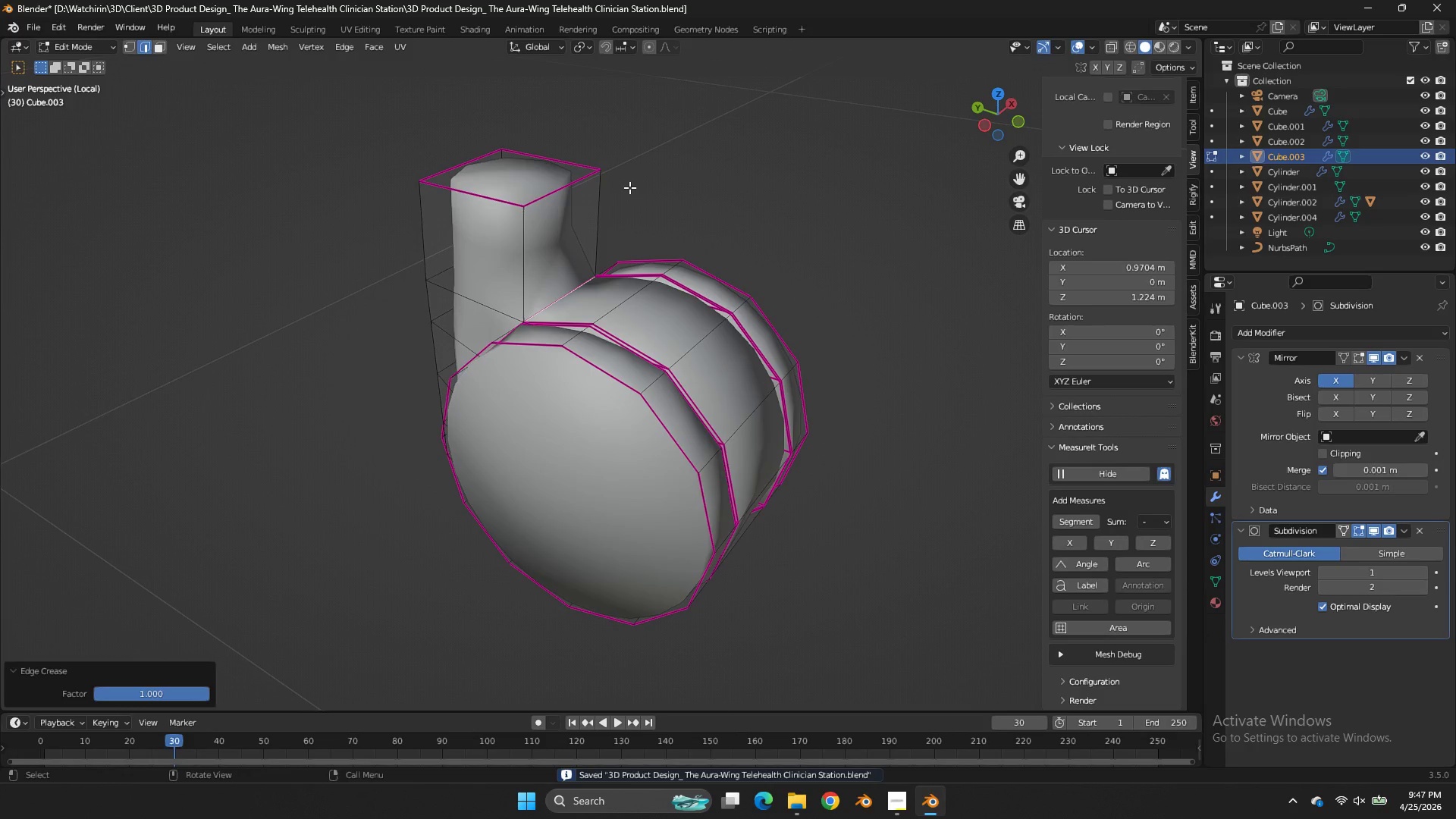 
key(Tab)
 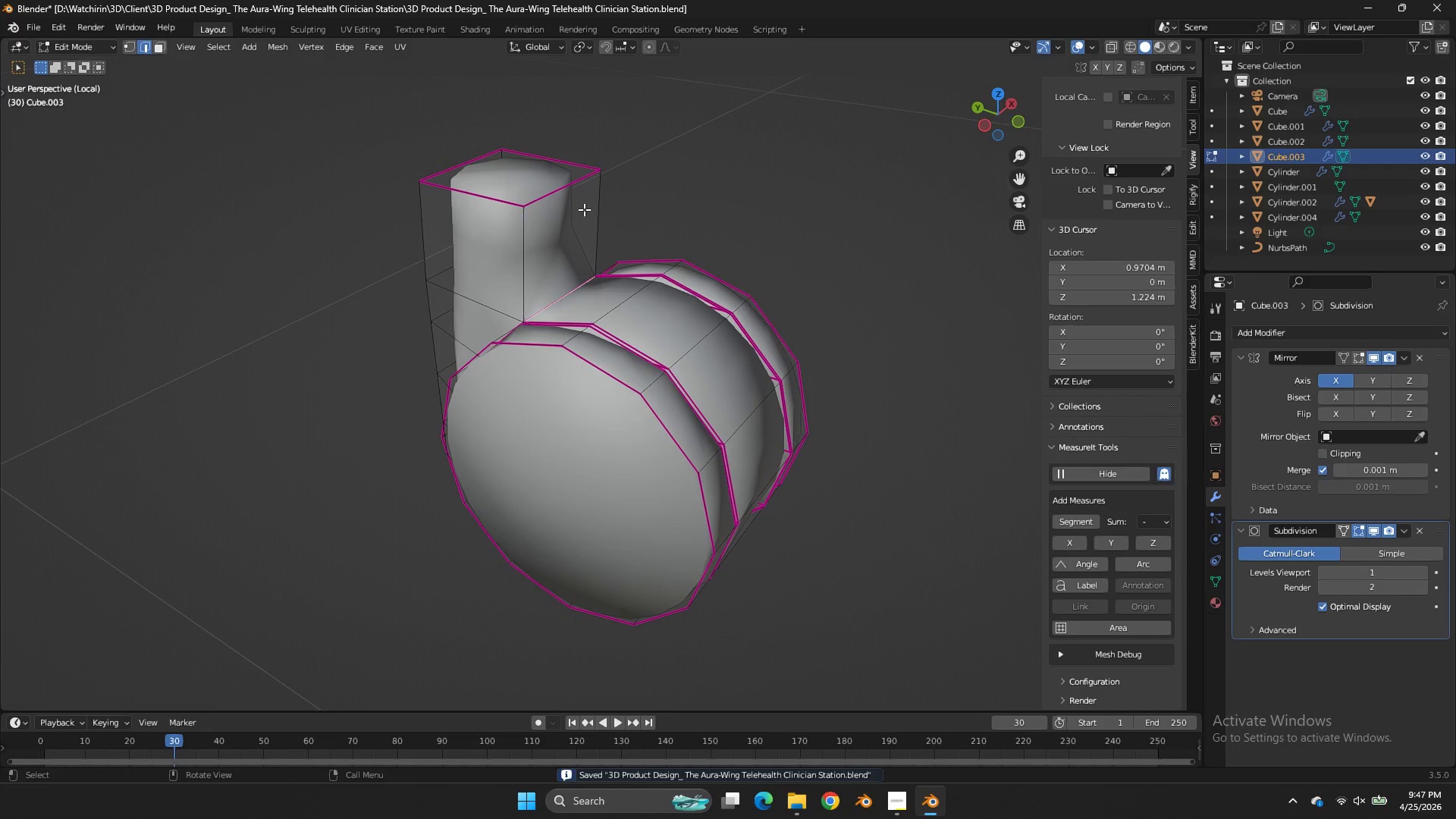 
key(Tab)
 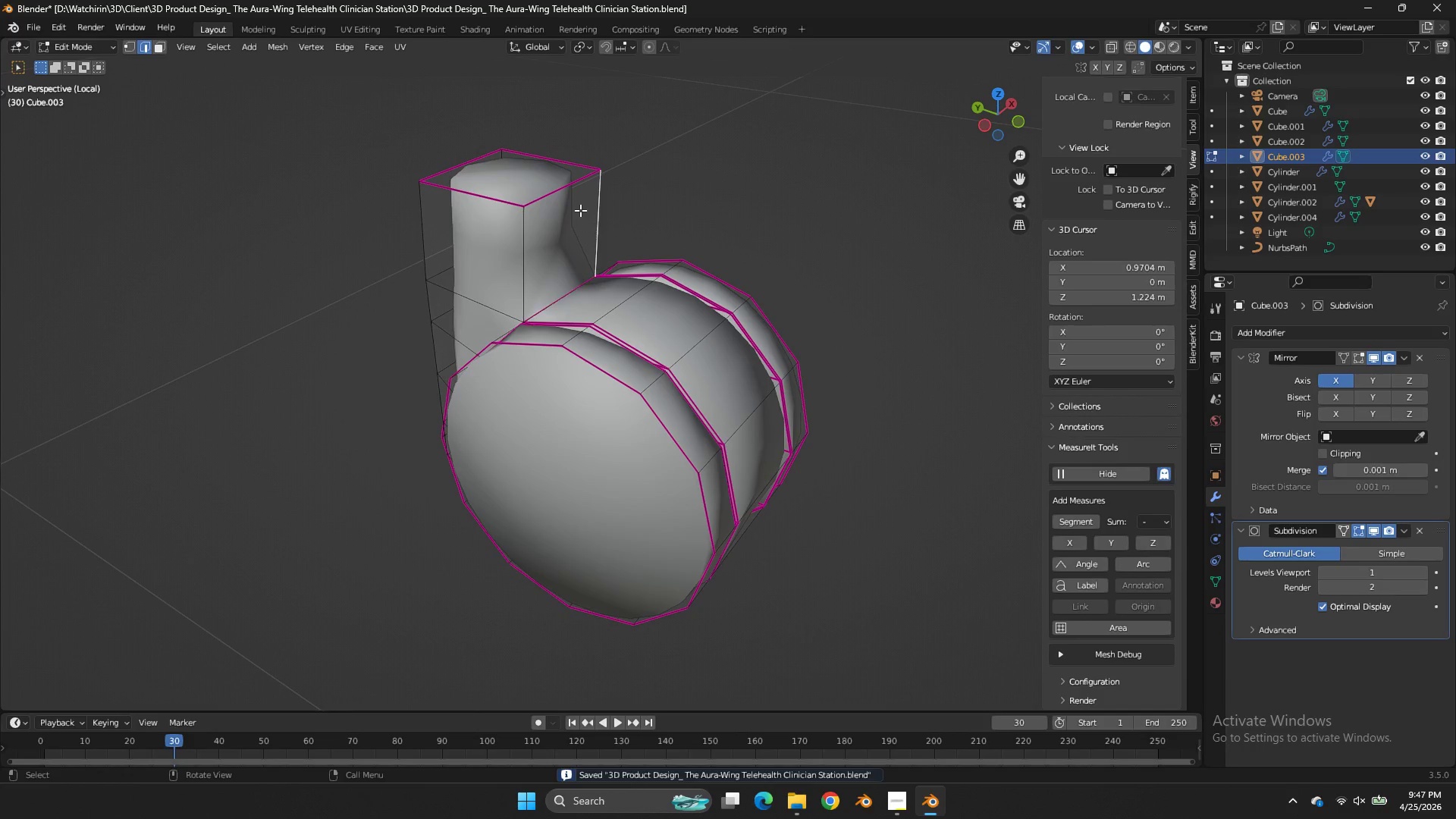 
left_click([585, 209])
 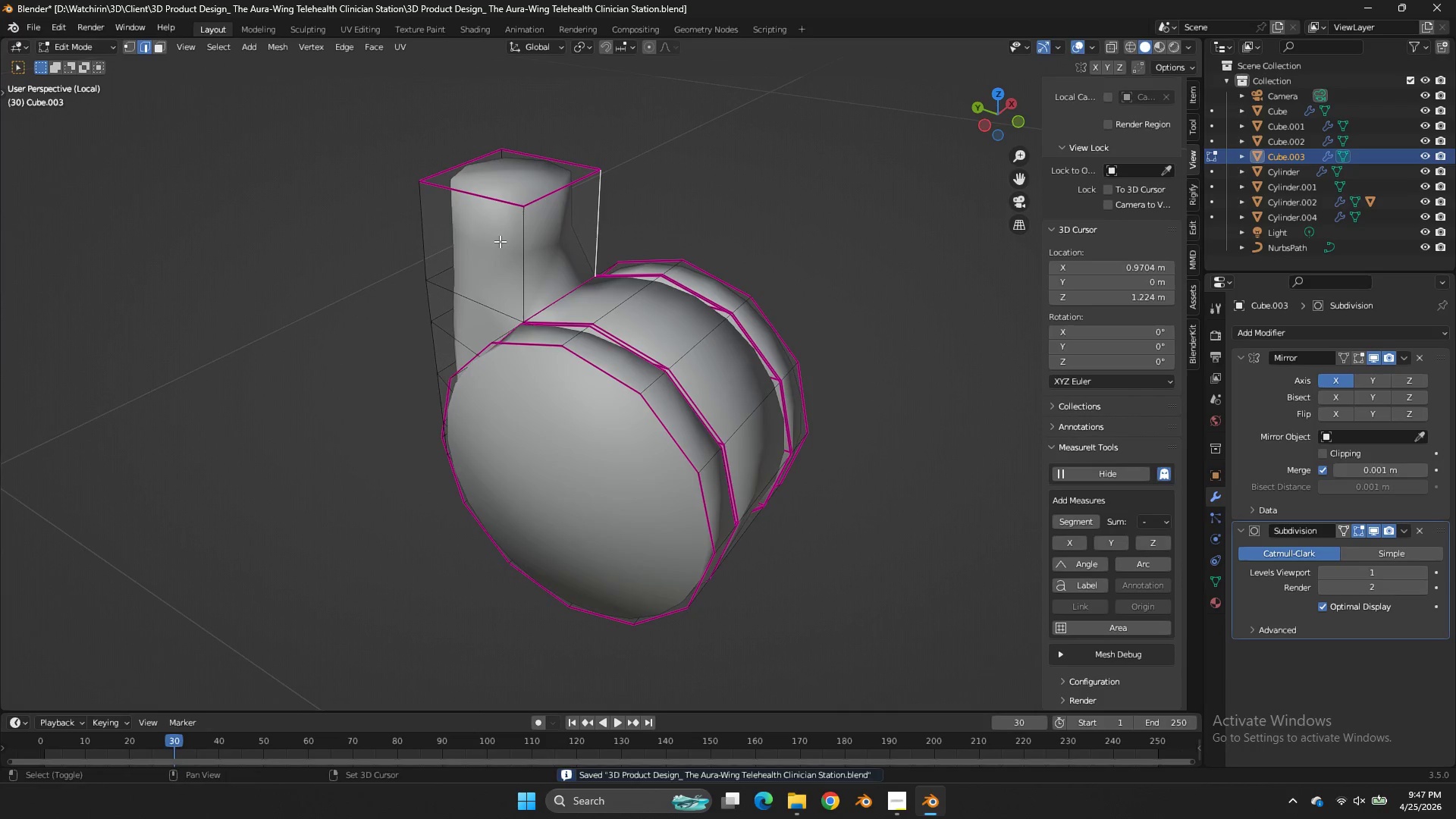 
double_click([500, 241])
 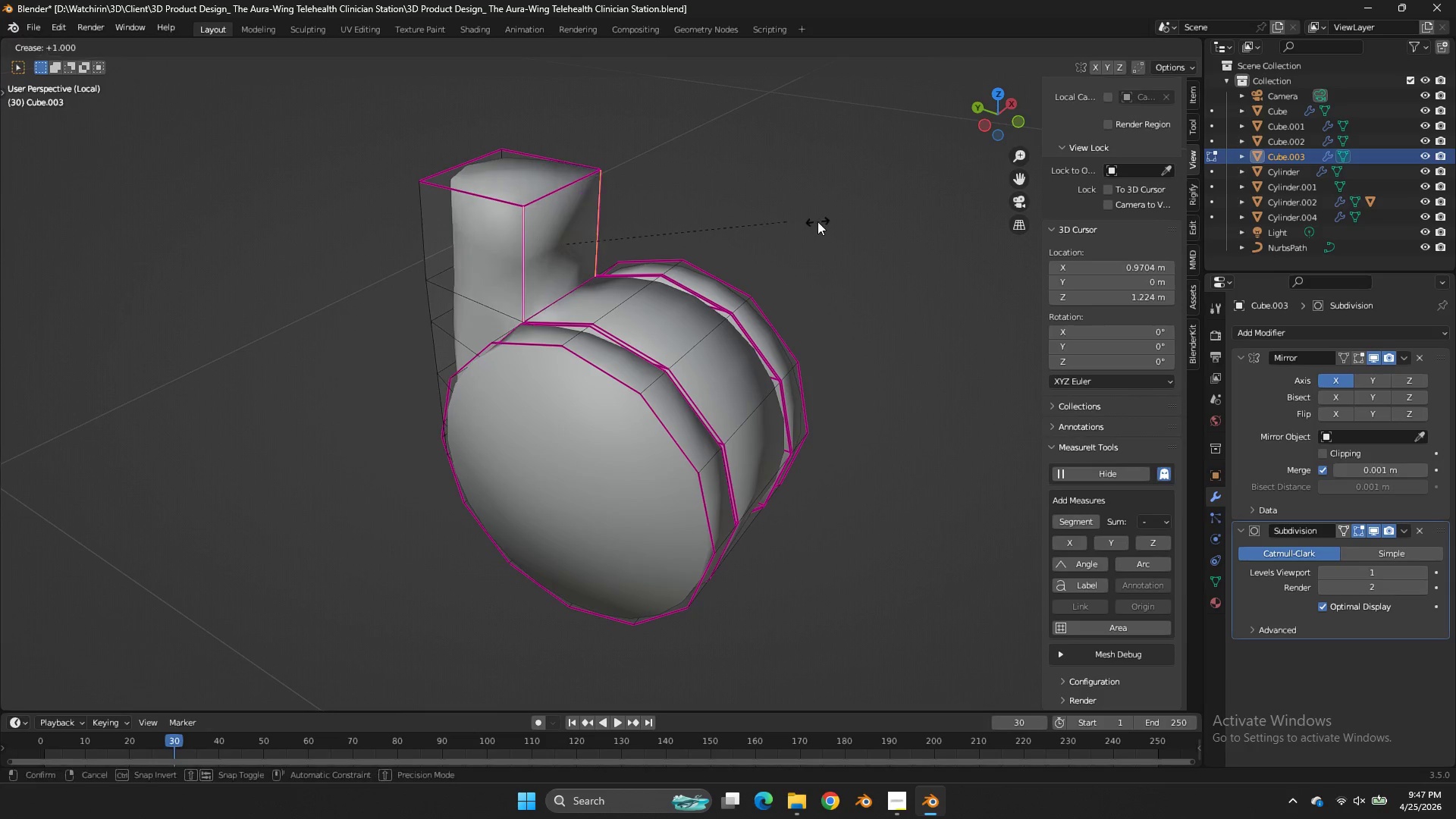 
key(Shift+E)
 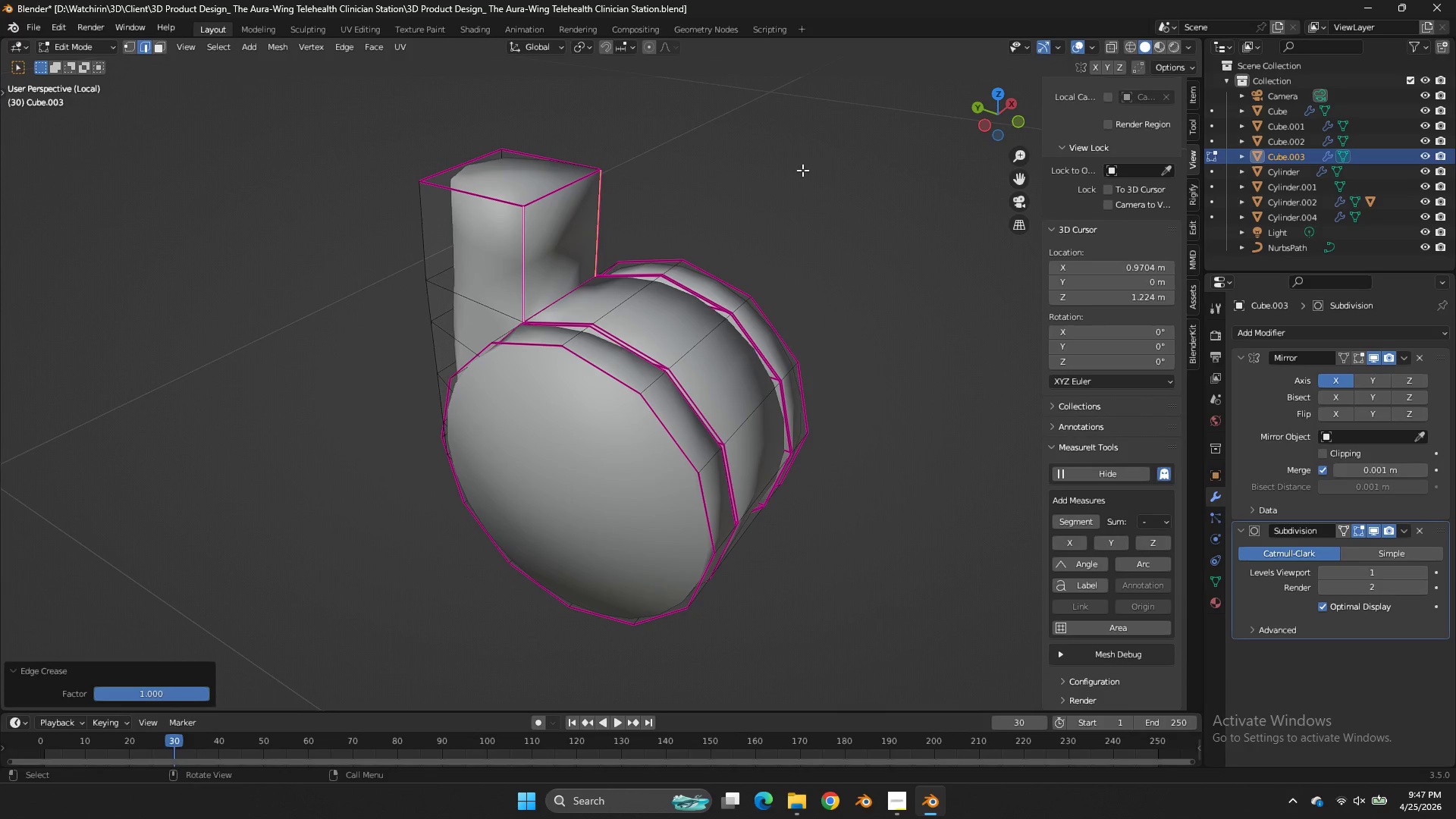 
key(Control+ControlLeft)
 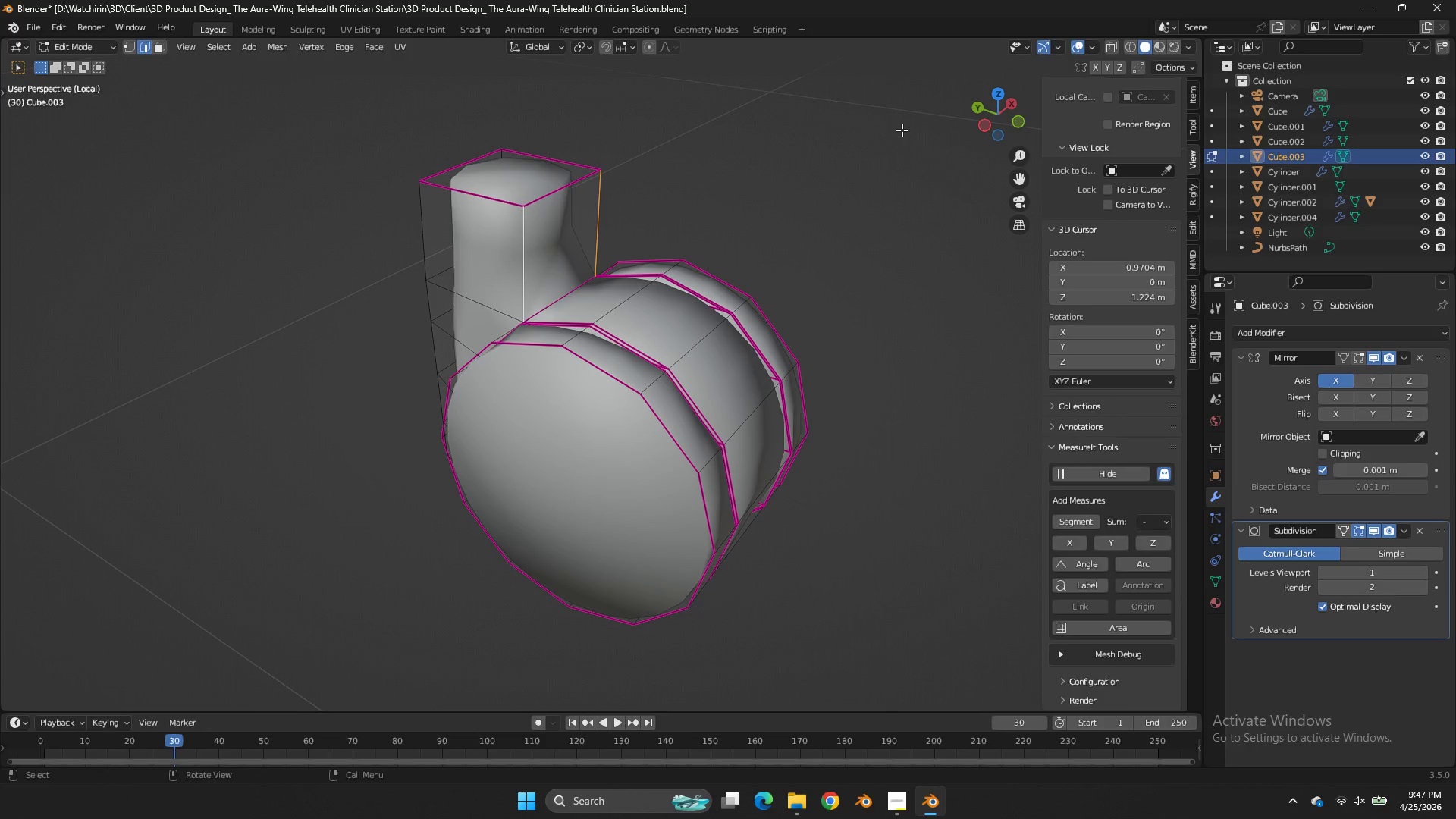 
key(Control+Z)
 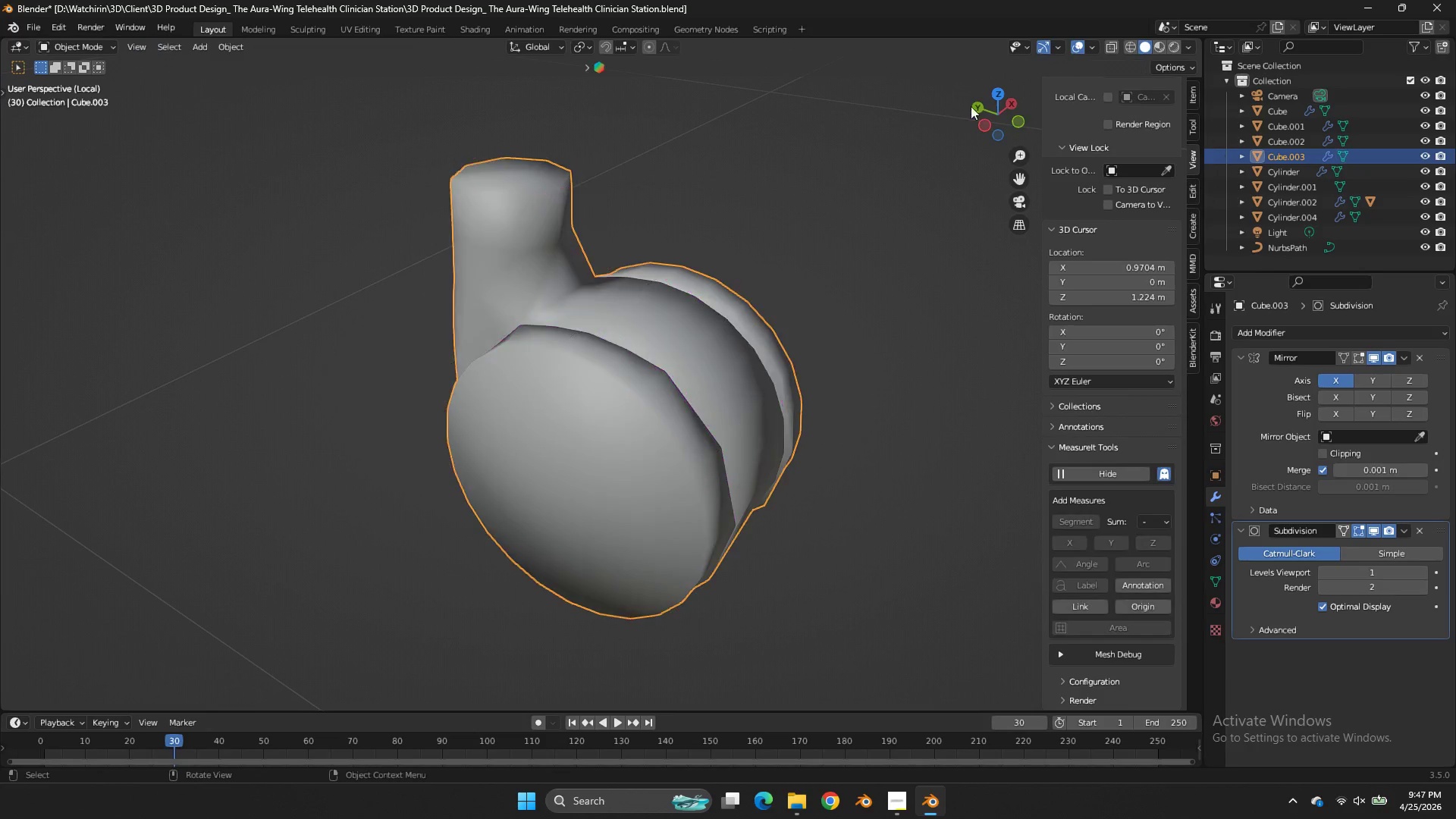 
key(Tab)
 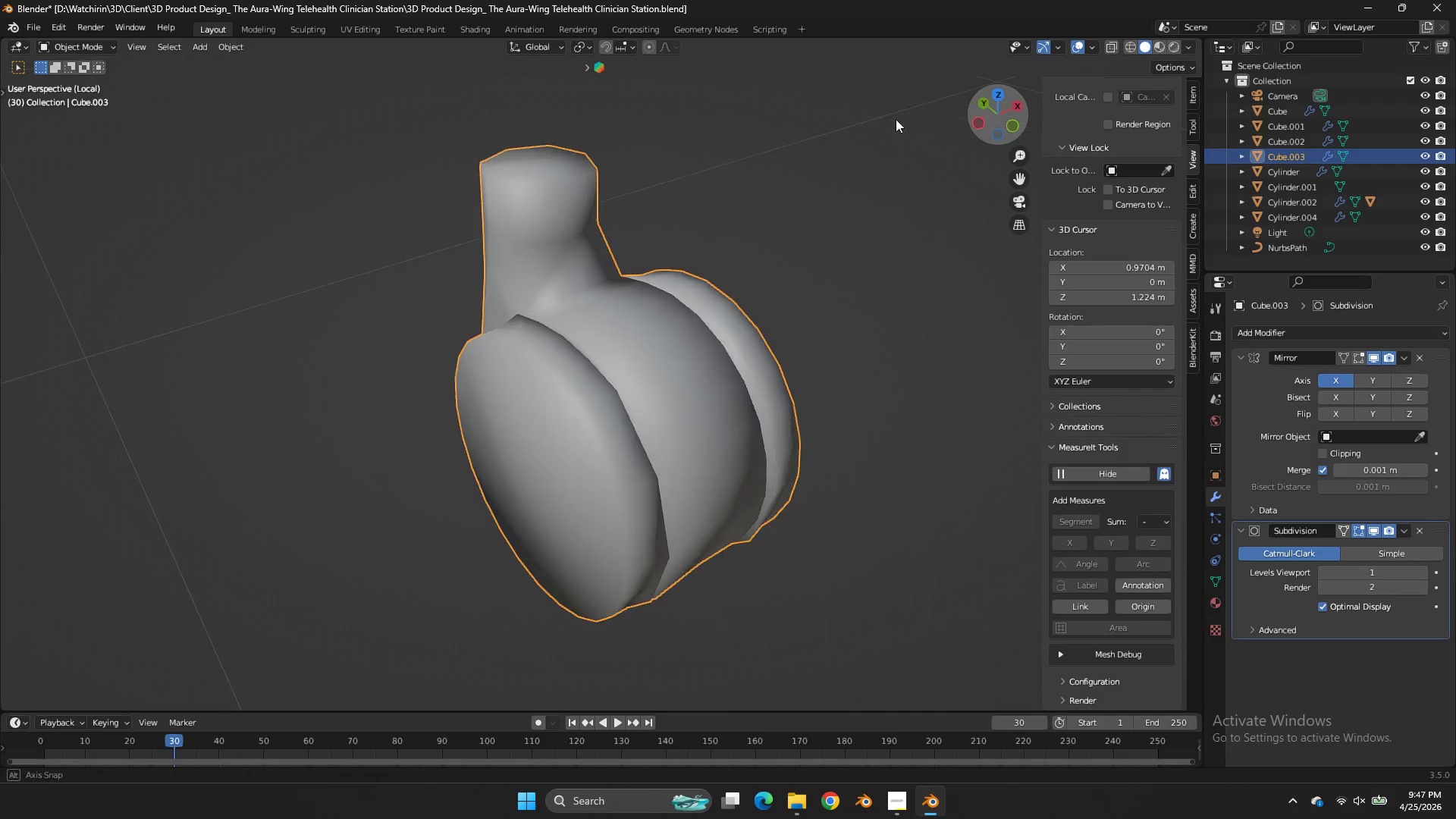 
left_click_drag(start_coordinate=[983, 106], to_coordinate=[629, 698])
 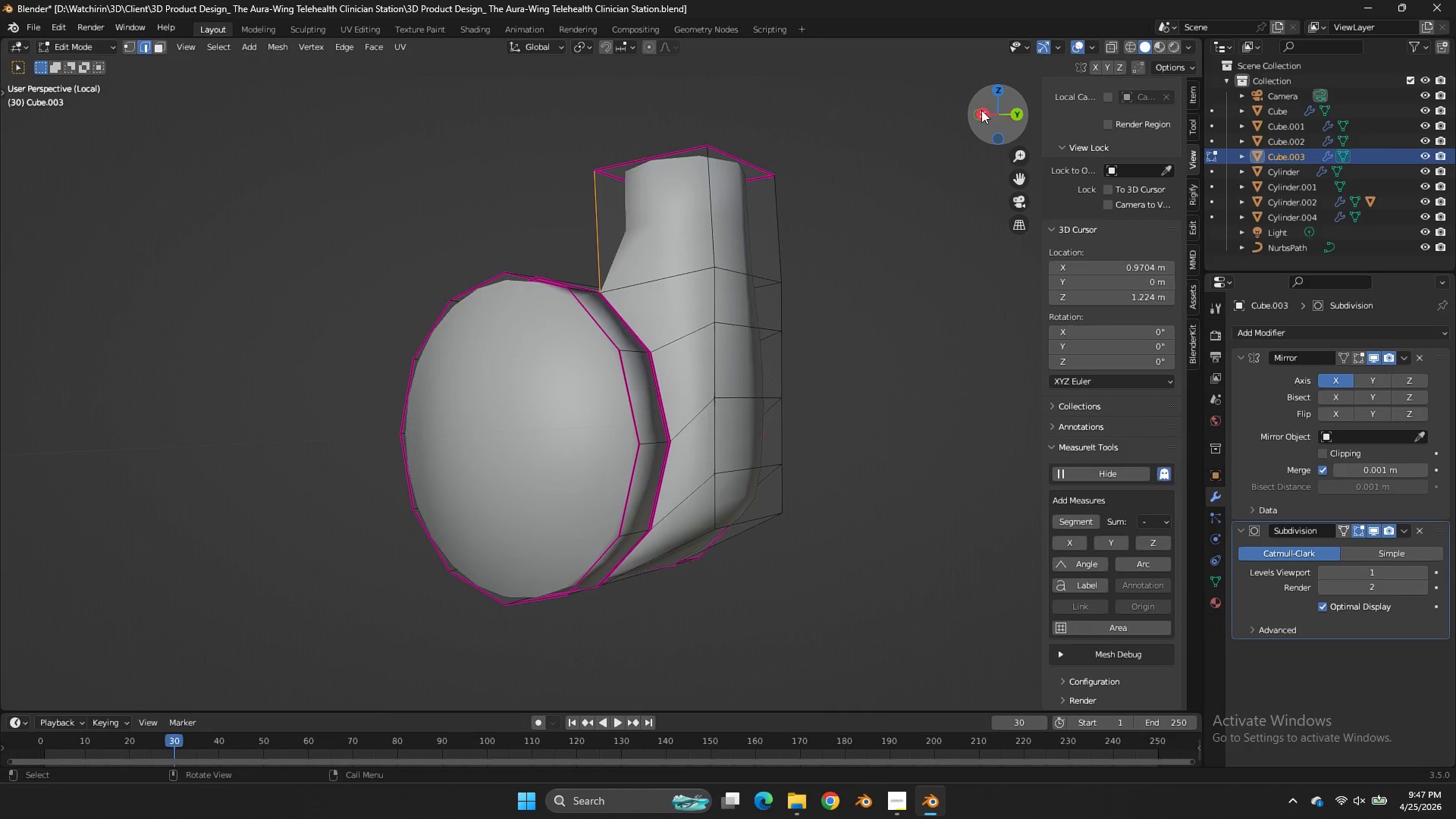 
key(Tab)
 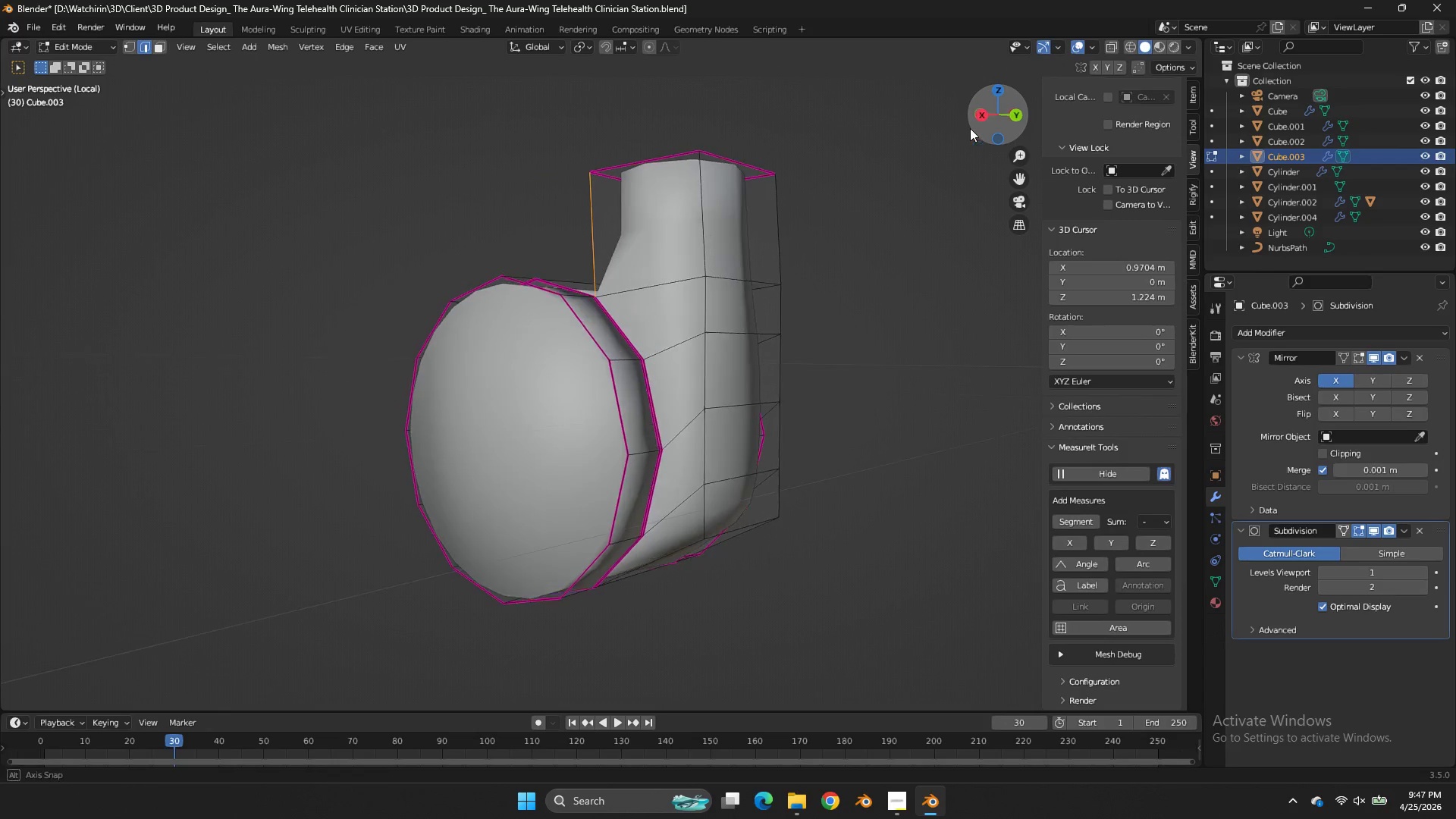 
left_click_drag(start_coordinate=[990, 116], to_coordinate=[962, 109])
 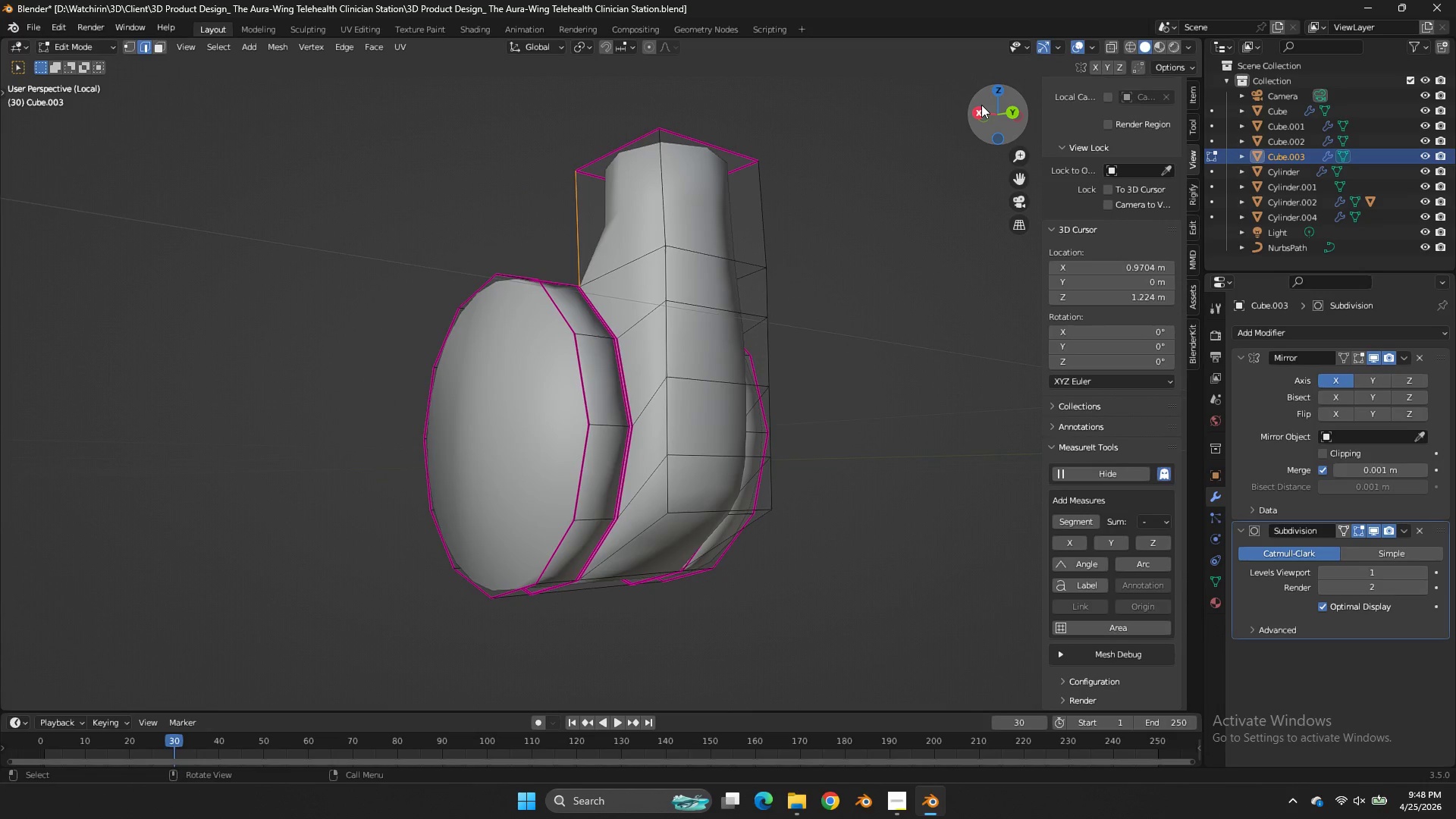 
left_click([981, 105])
 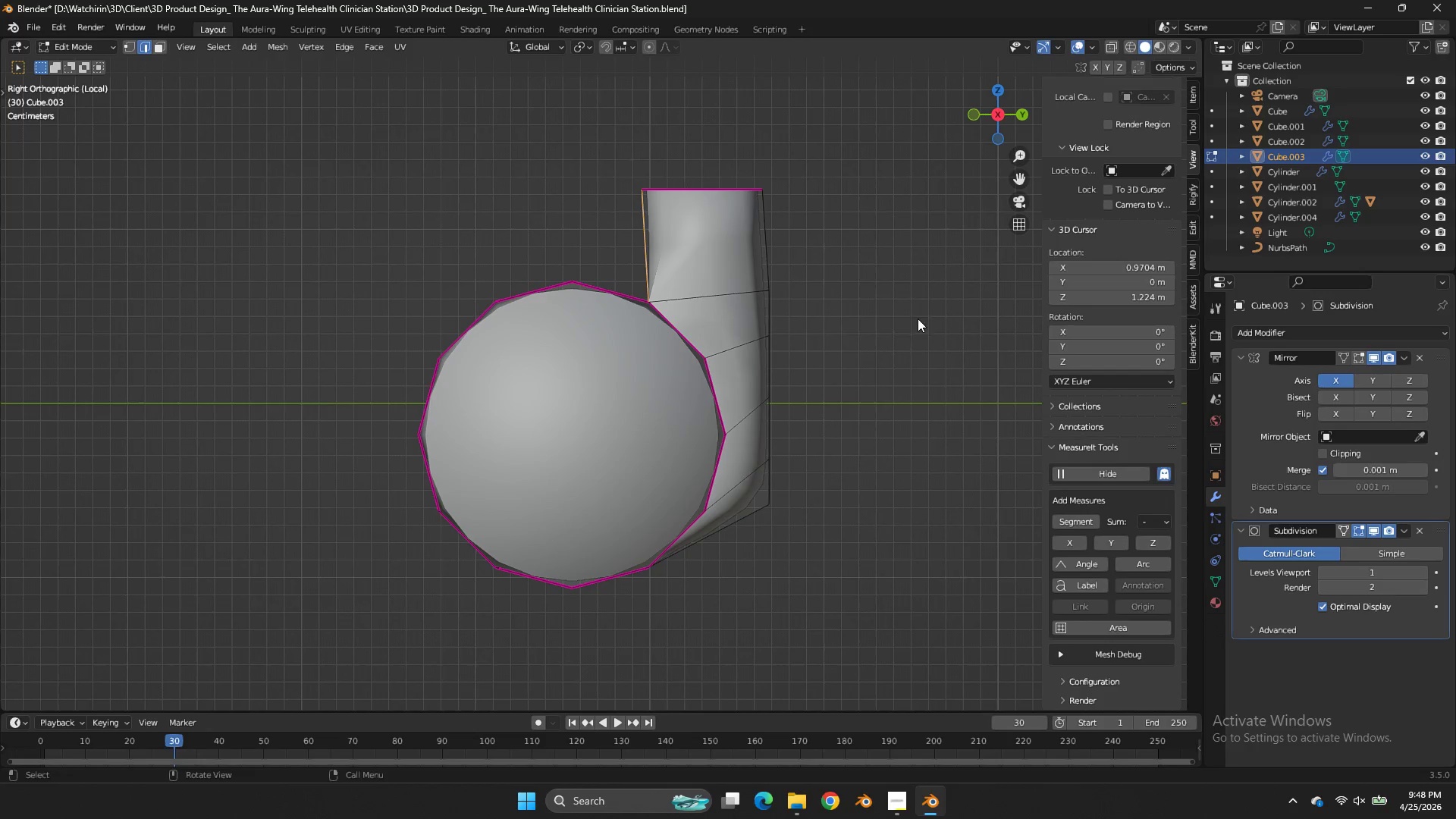 
key(Z)
 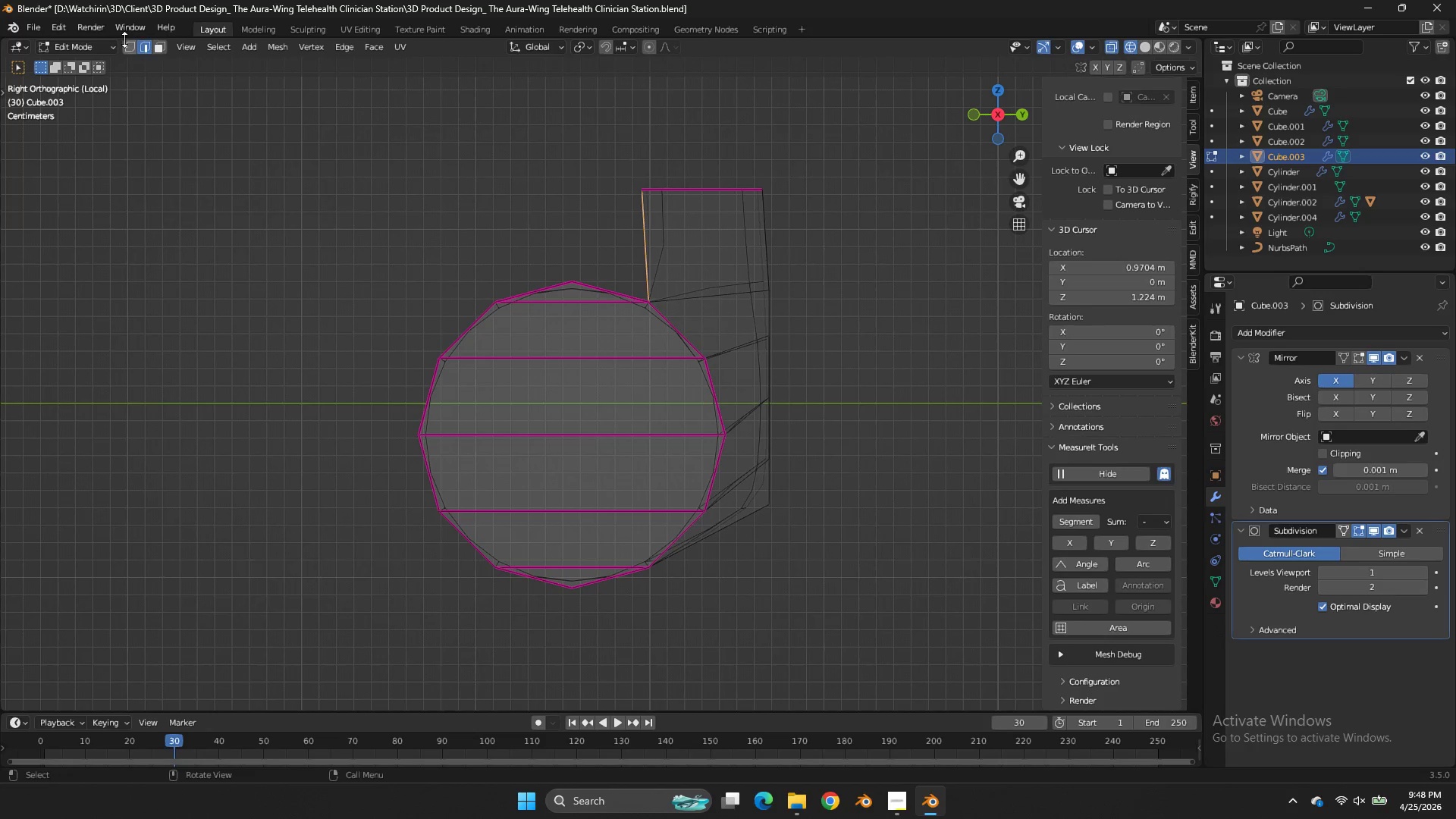 
left_click([124, 39])
 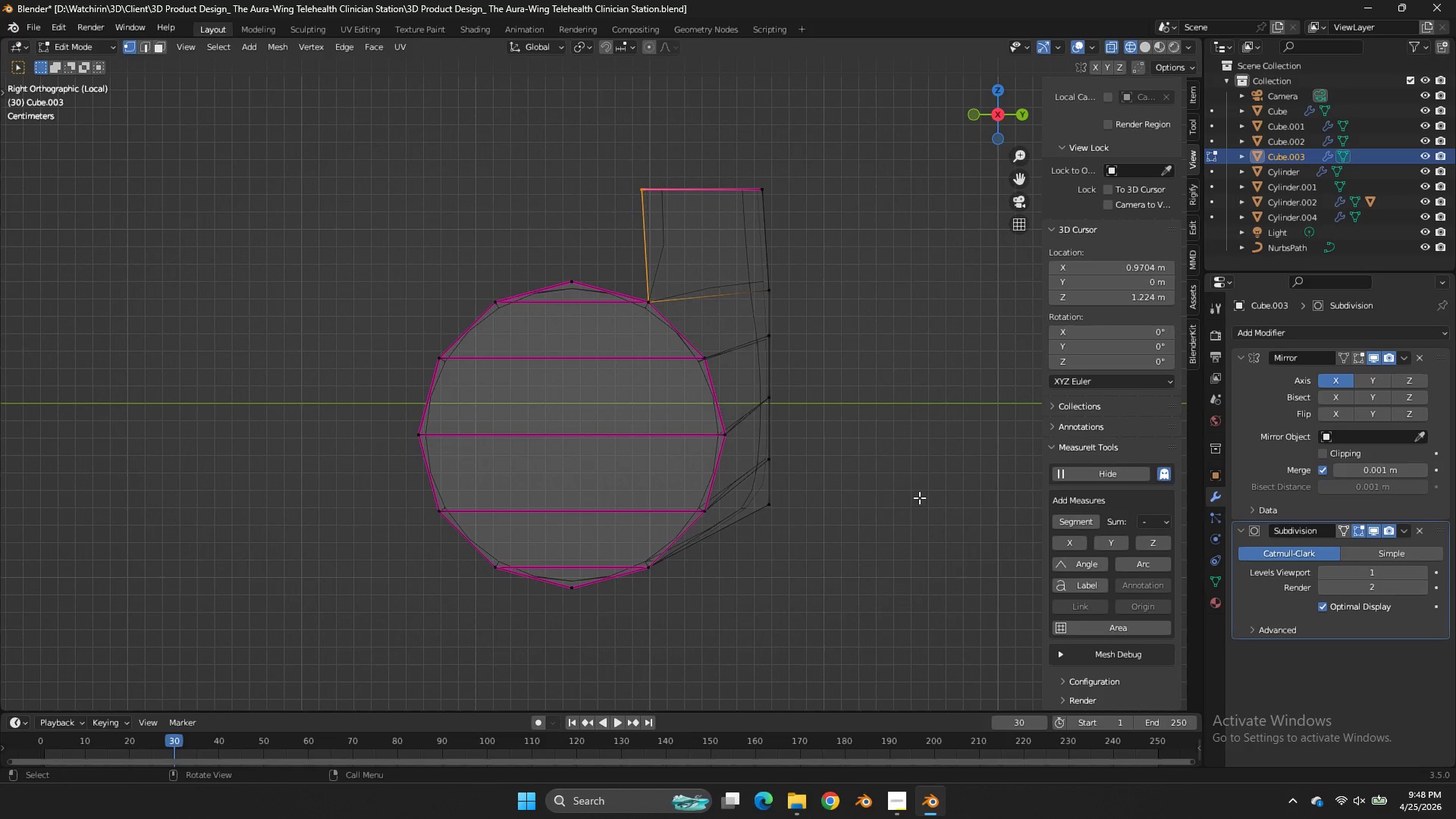 
left_click_drag(start_coordinate=[848, 422], to_coordinate=[756, 547])
 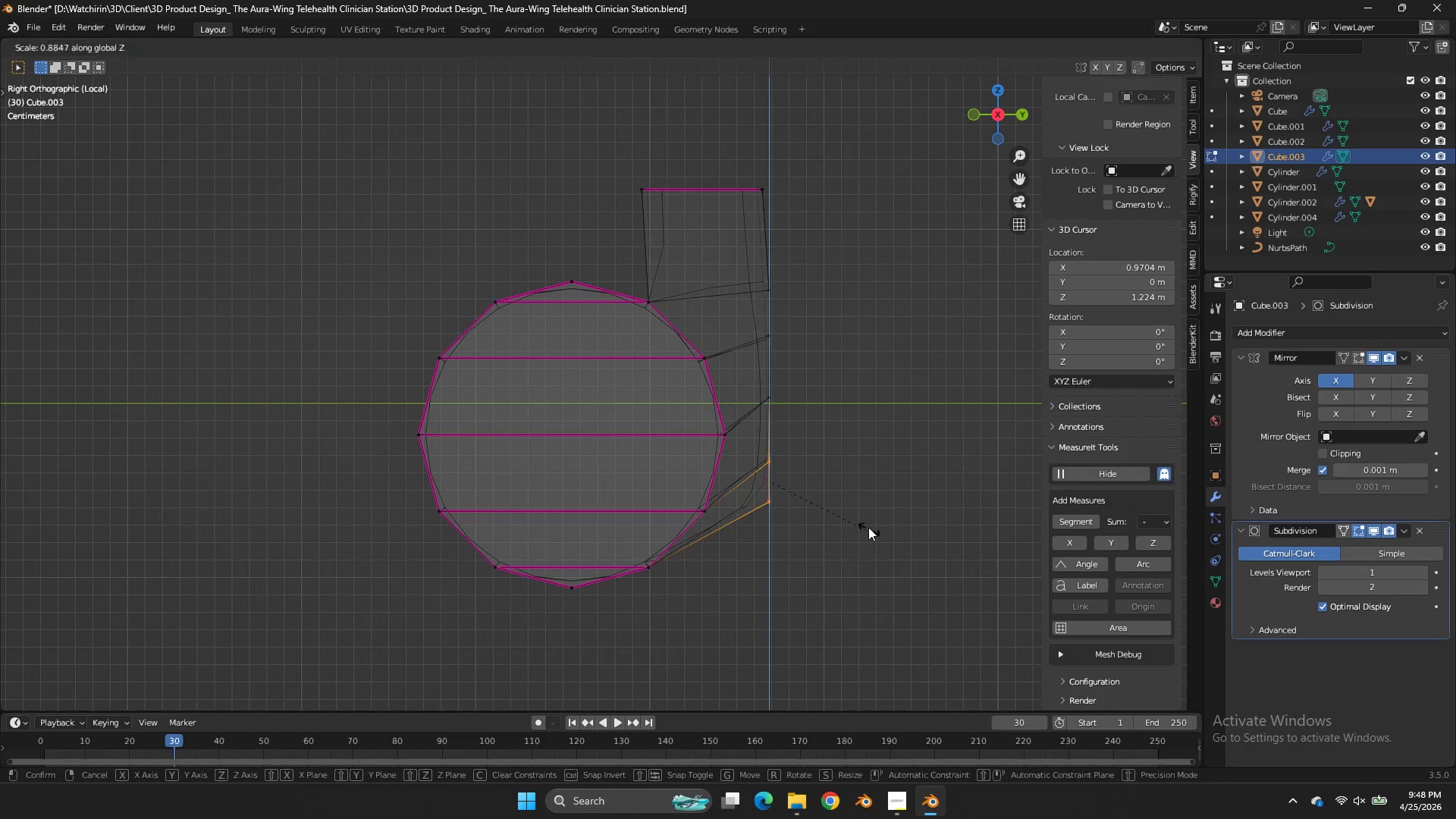 
type(sz)
 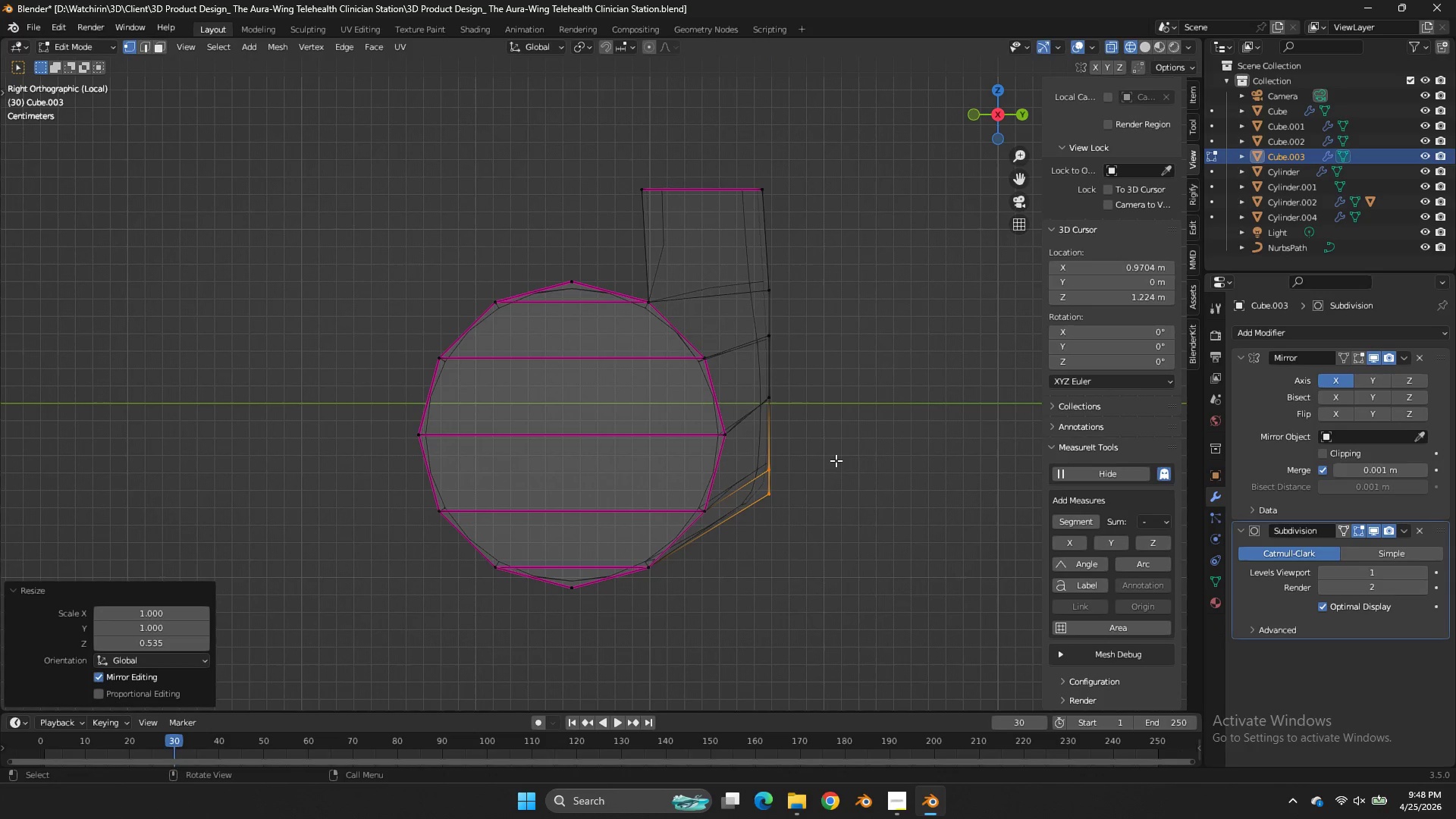 
left_click([836, 460])
 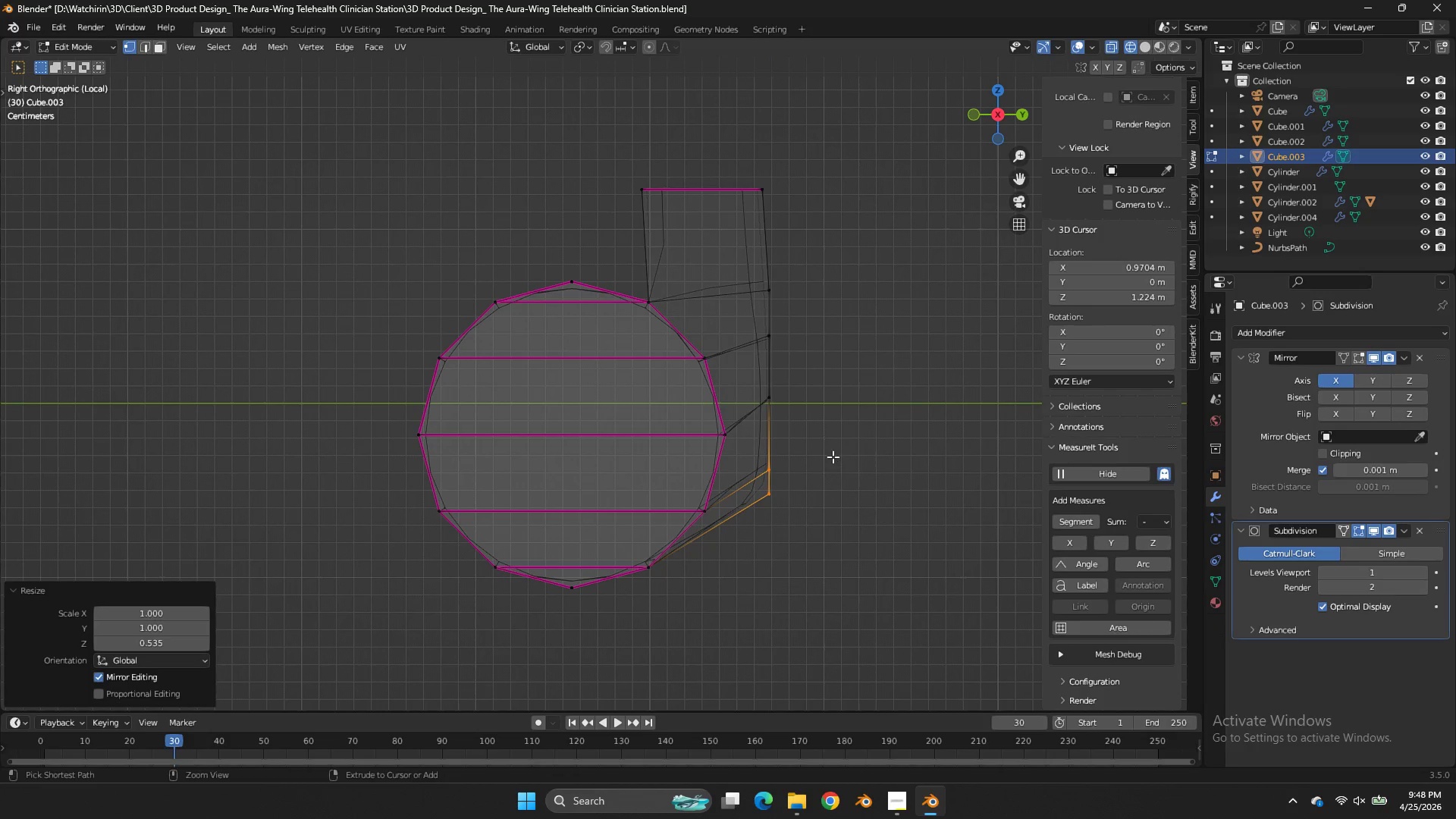 
key(Control+ControlLeft)
 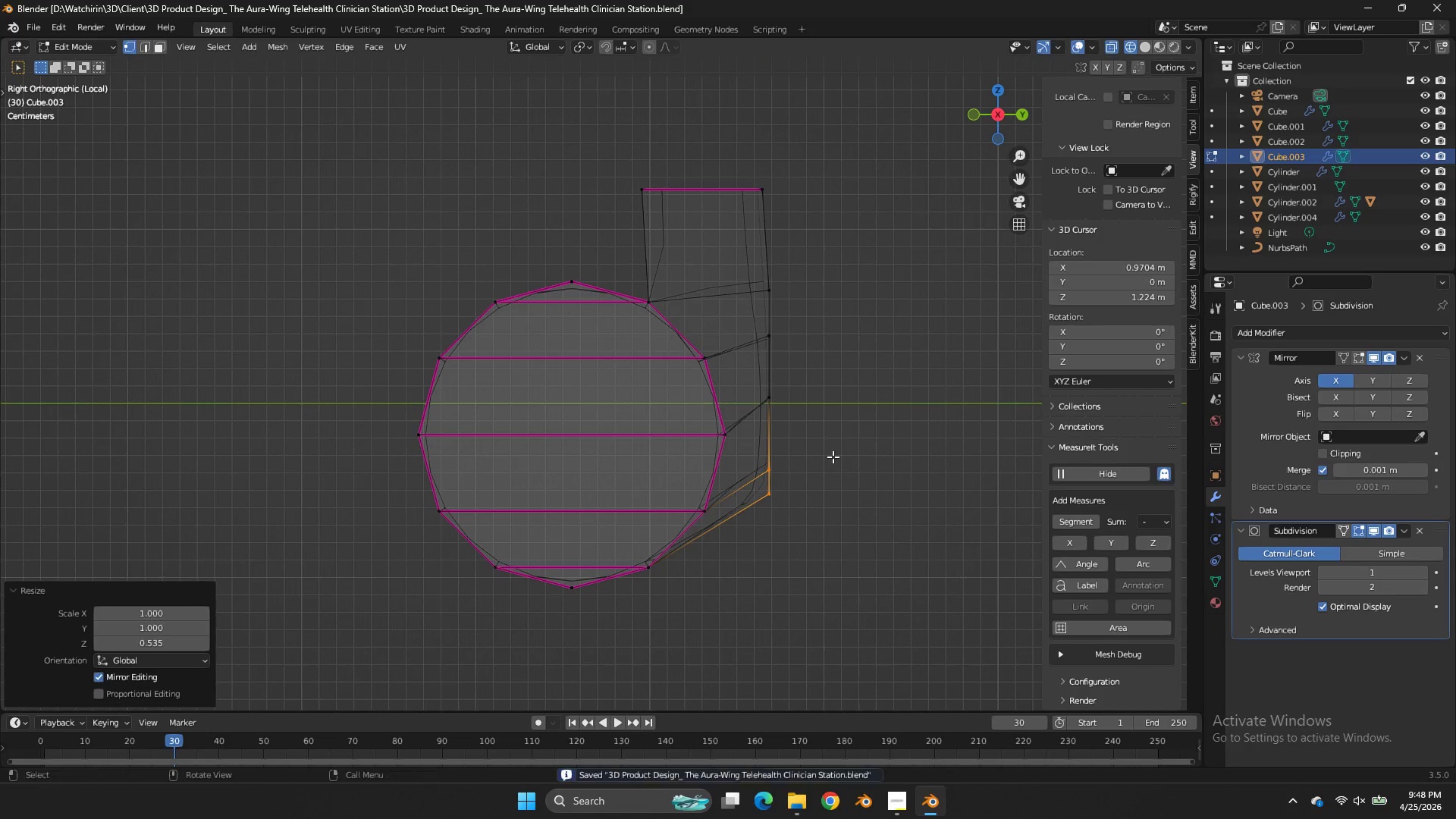 
key(Control+S)
 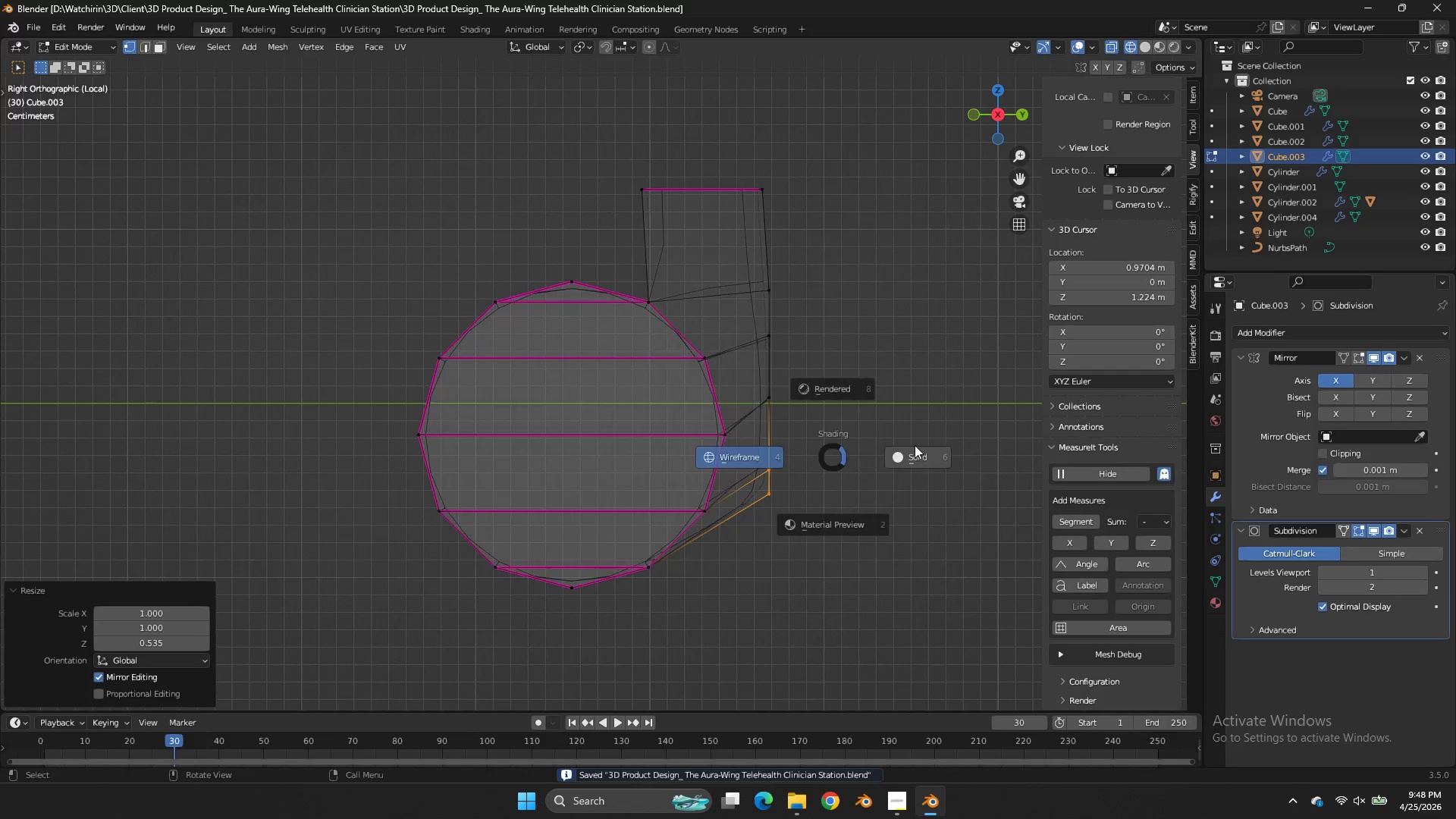 
key(Z)
 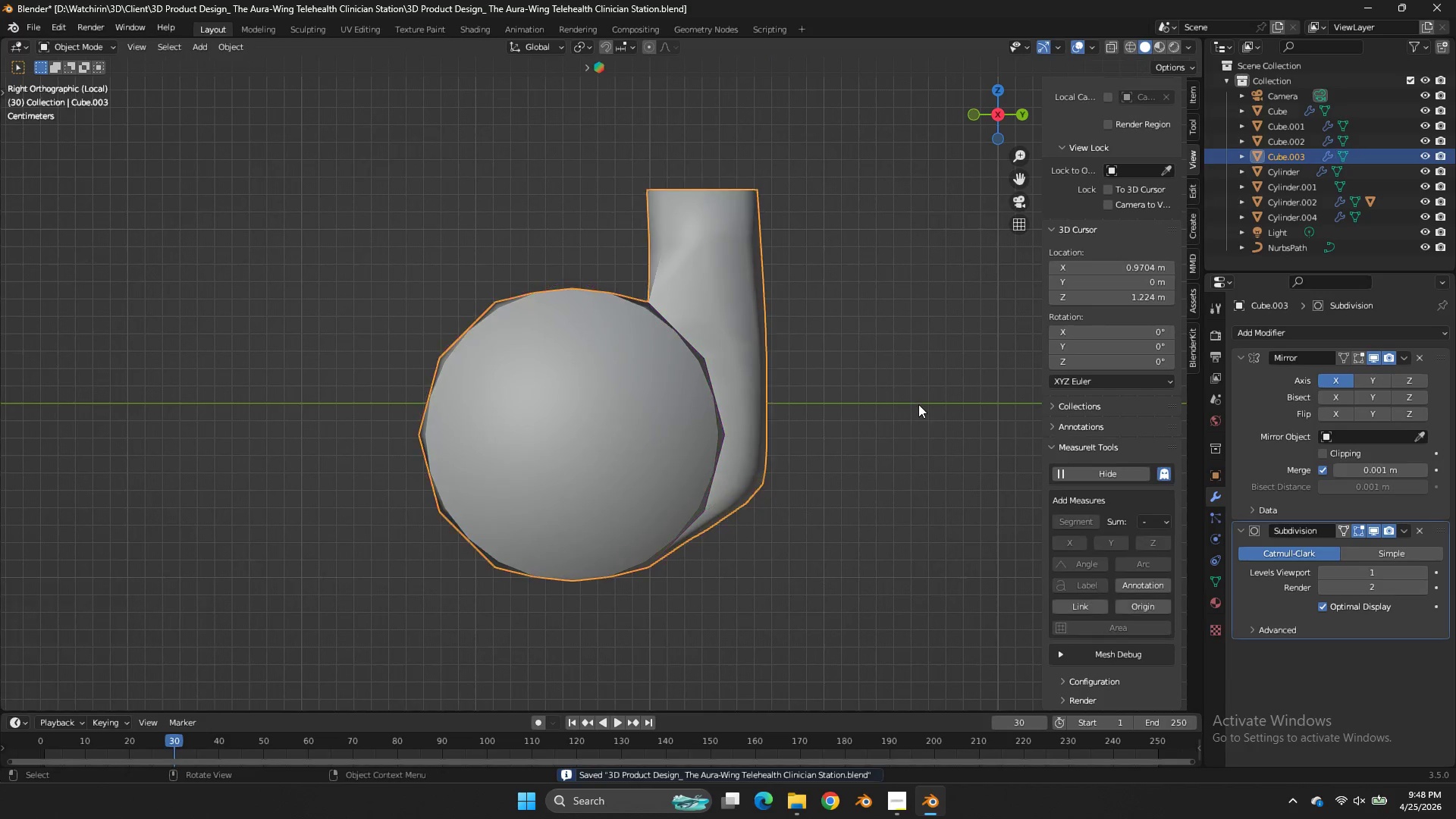 
key(Tab)
 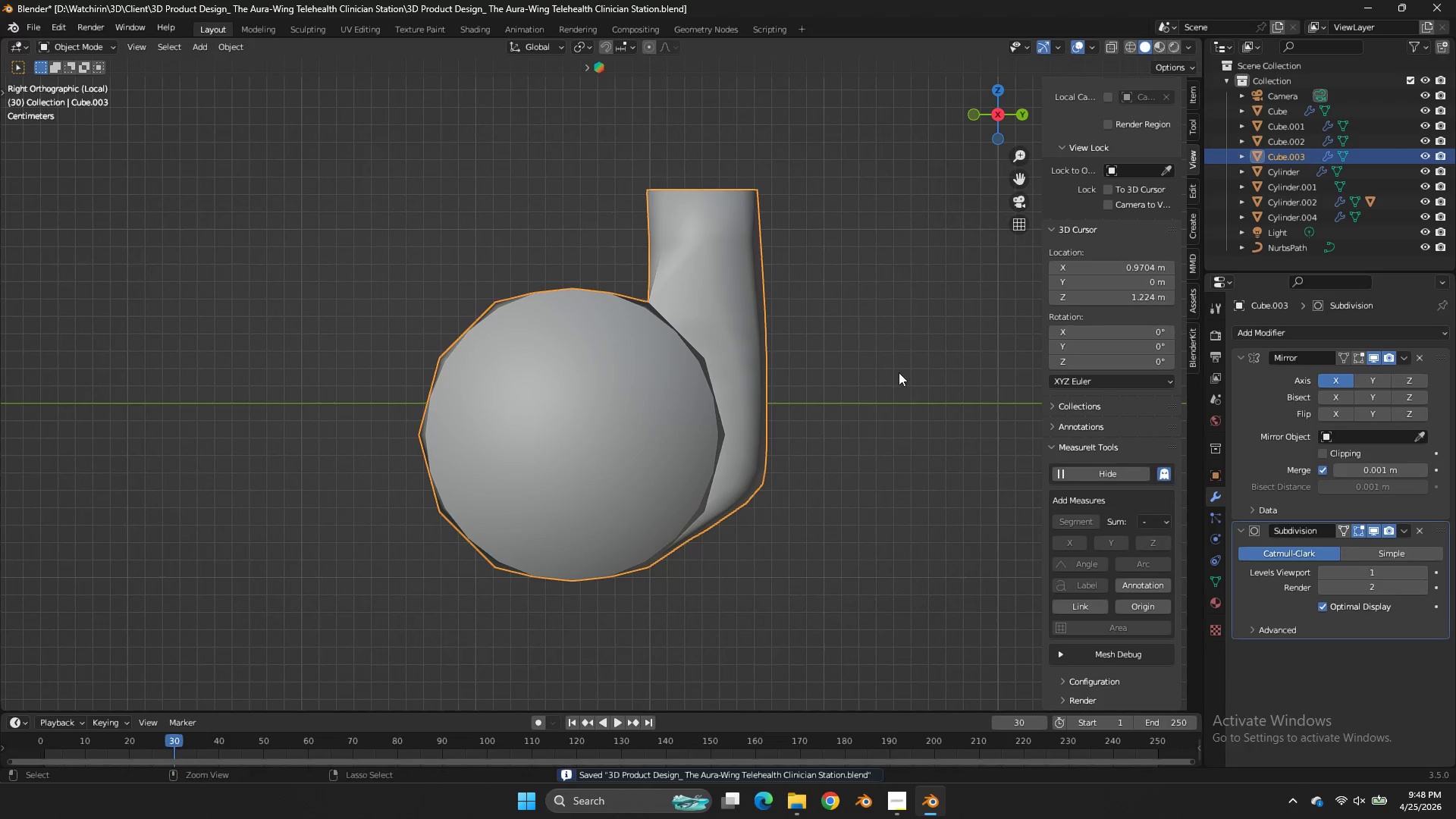 
key(Control+ControlLeft)
 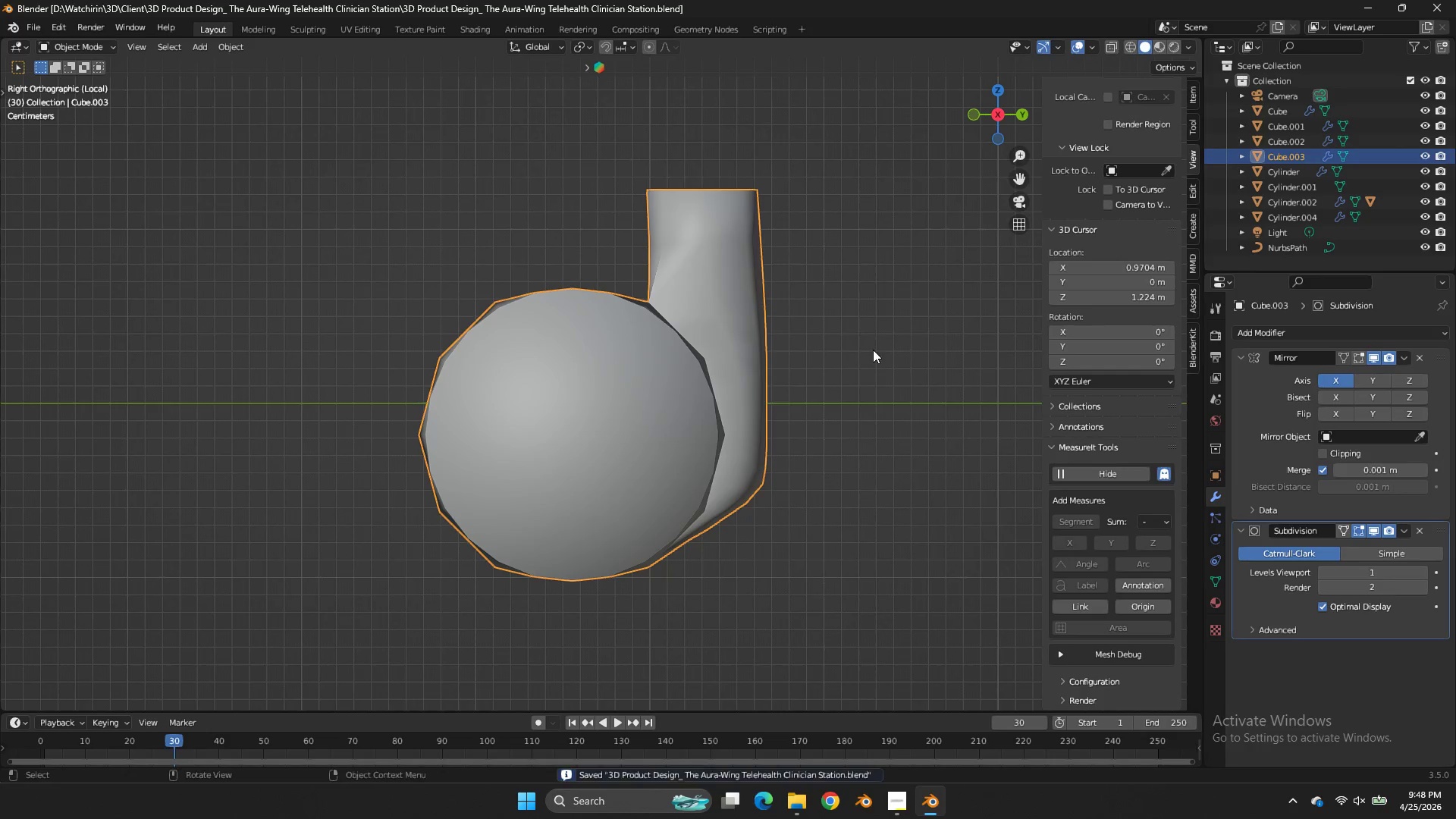 
key(Control+S)
 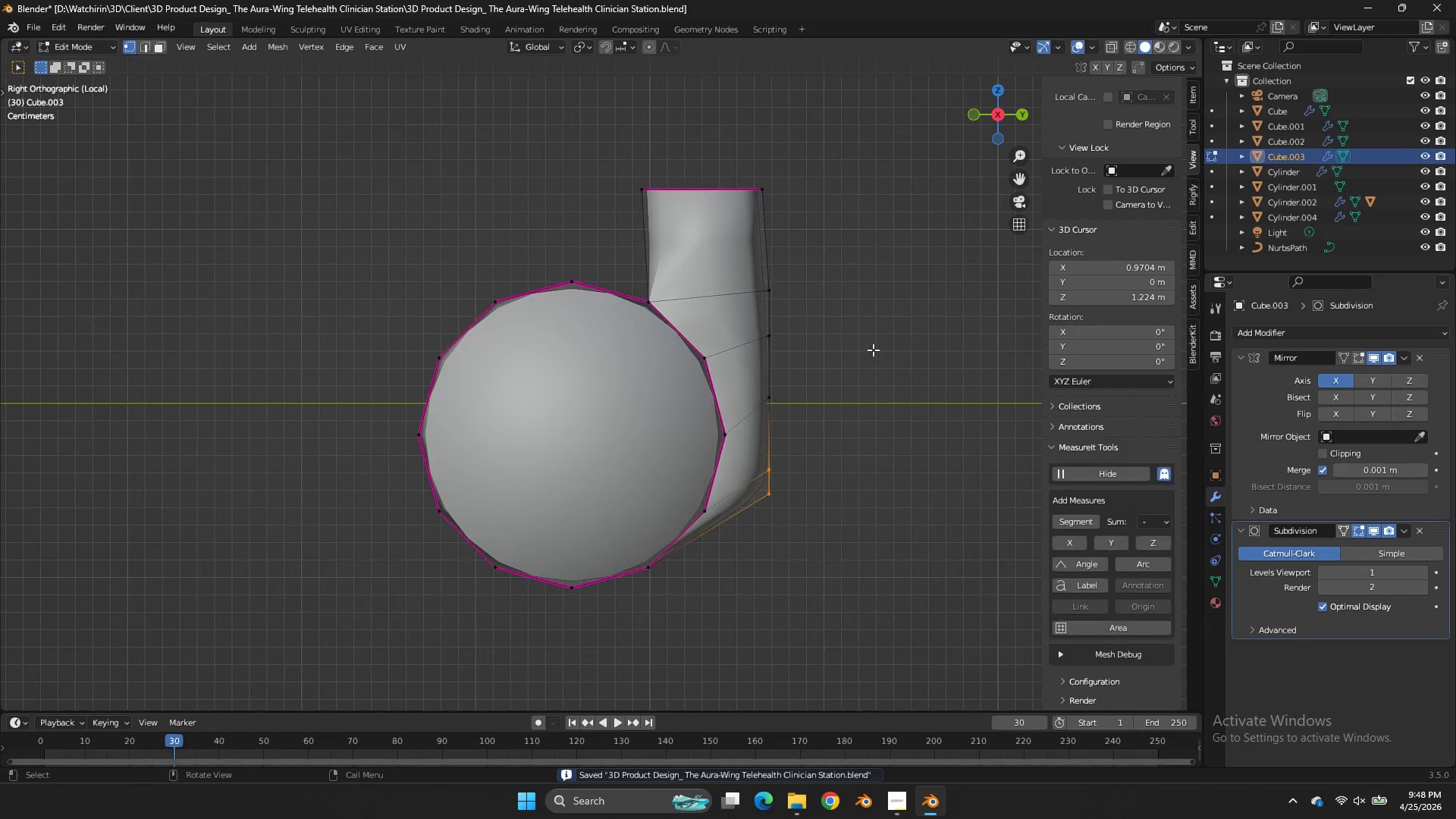 
key(Tab)
 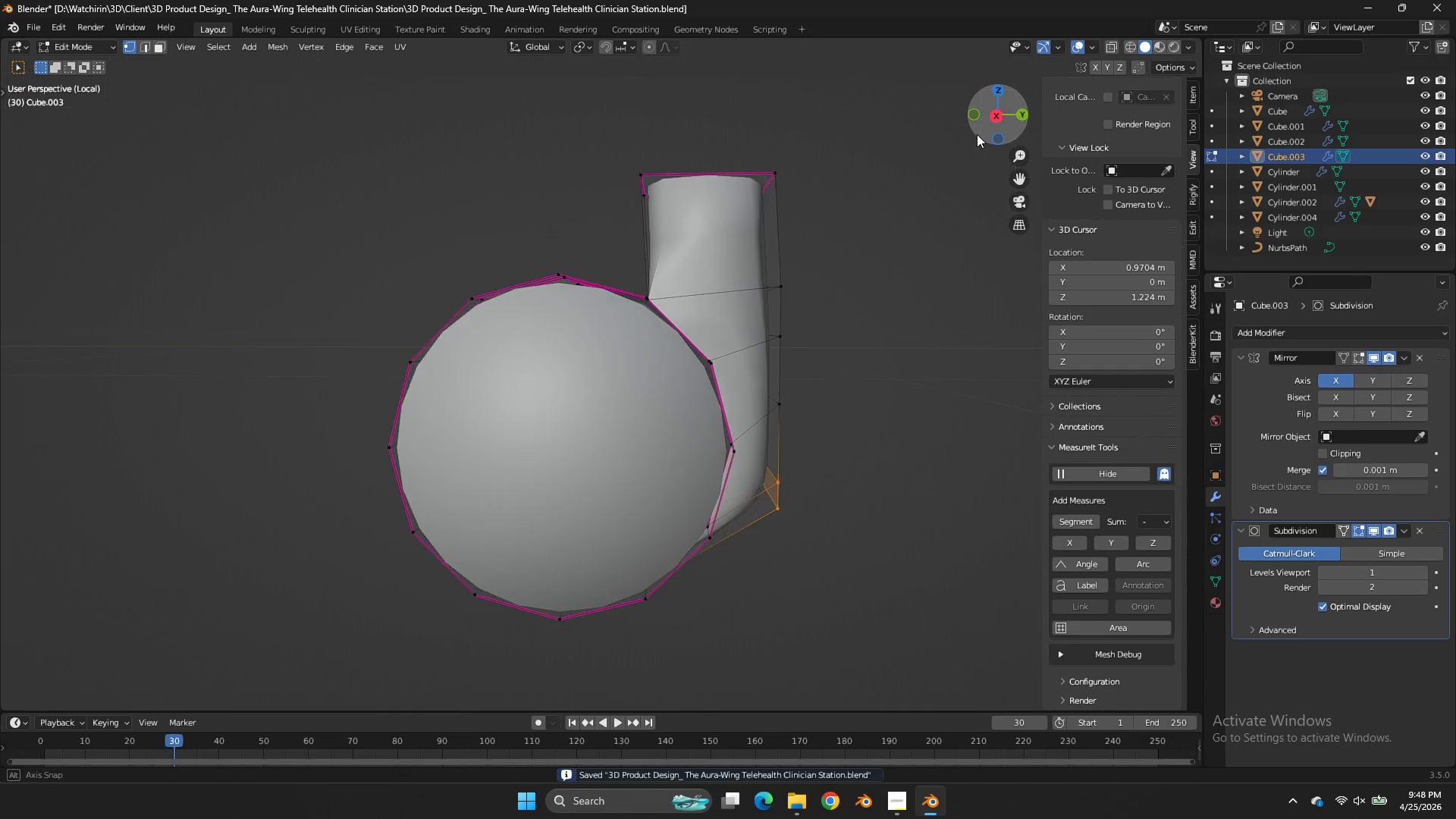 
left_click_drag(start_coordinate=[1003, 115], to_coordinate=[874, 213])
 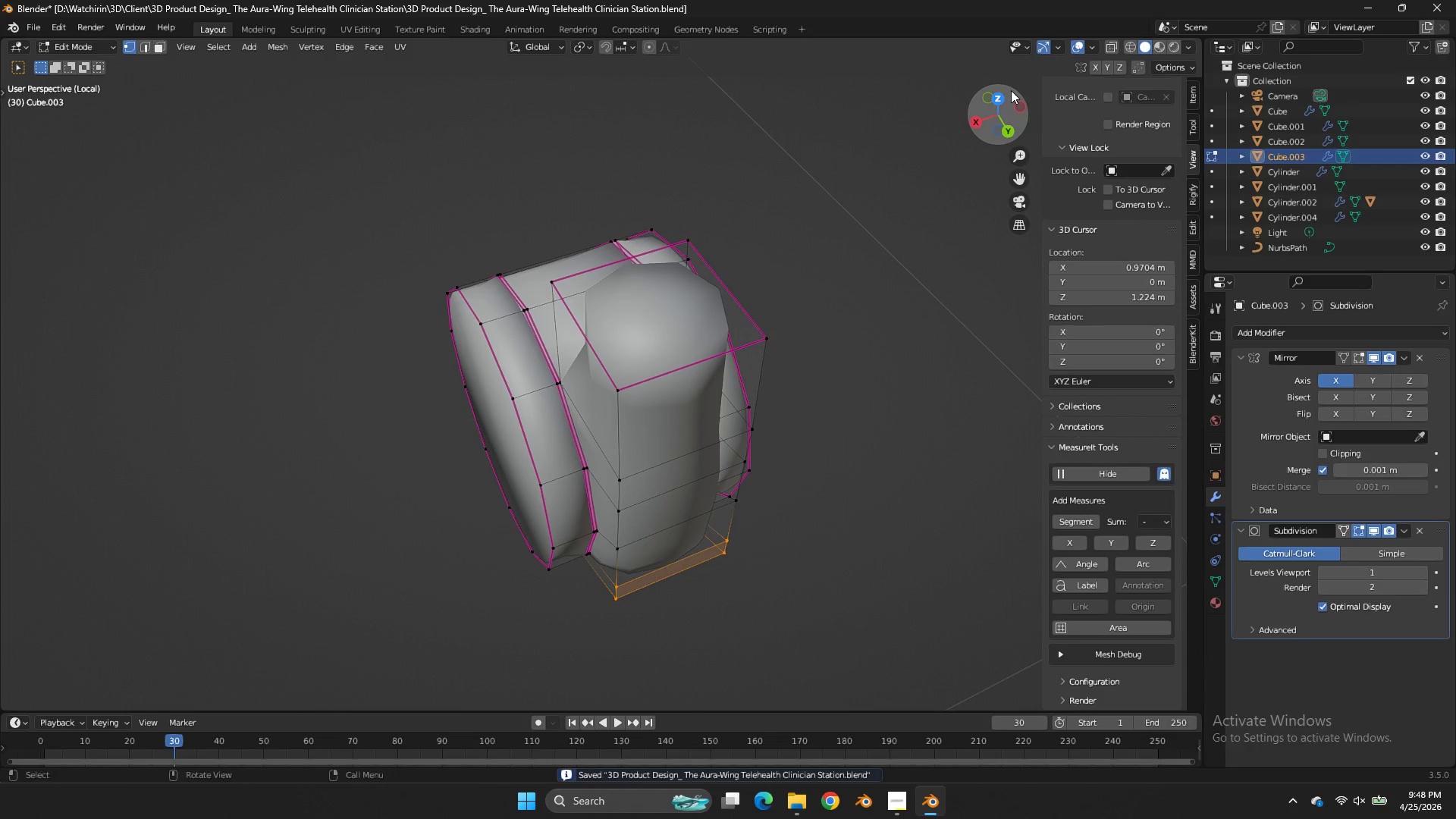 
left_click([980, 121])
 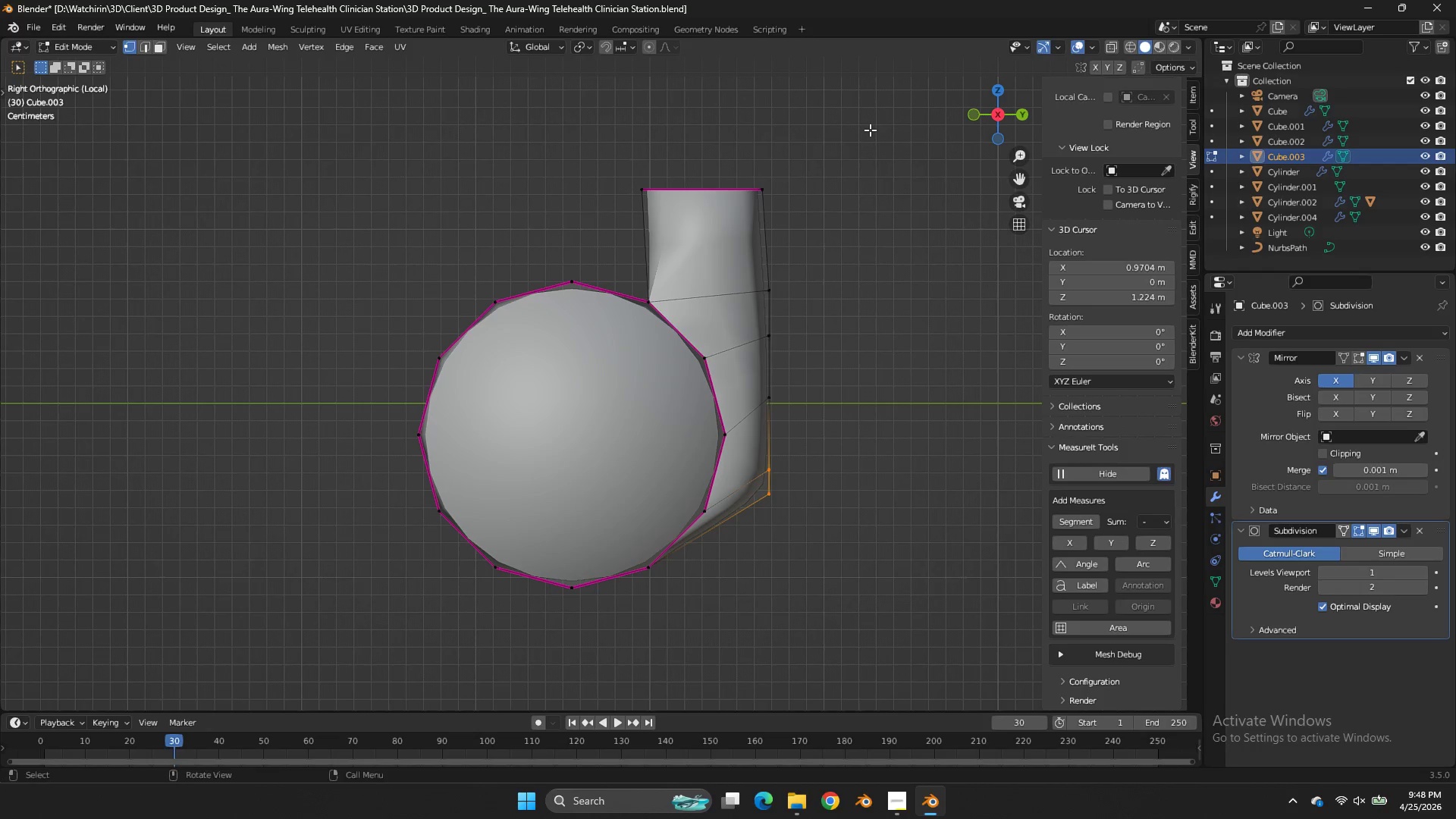 
wait(9.59)
 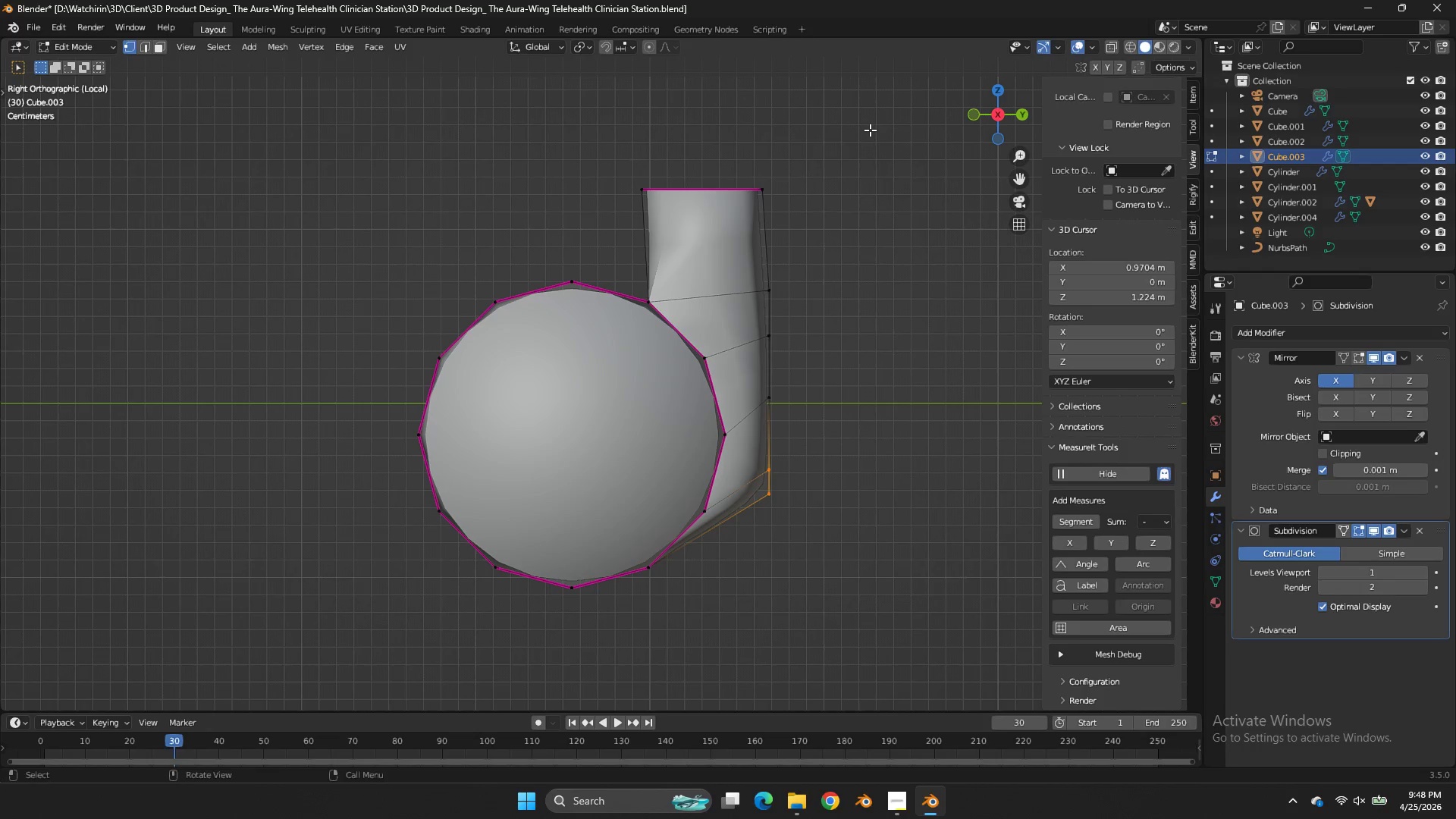 
left_click_drag(start_coordinate=[874, 129], to_coordinate=[570, 239])
 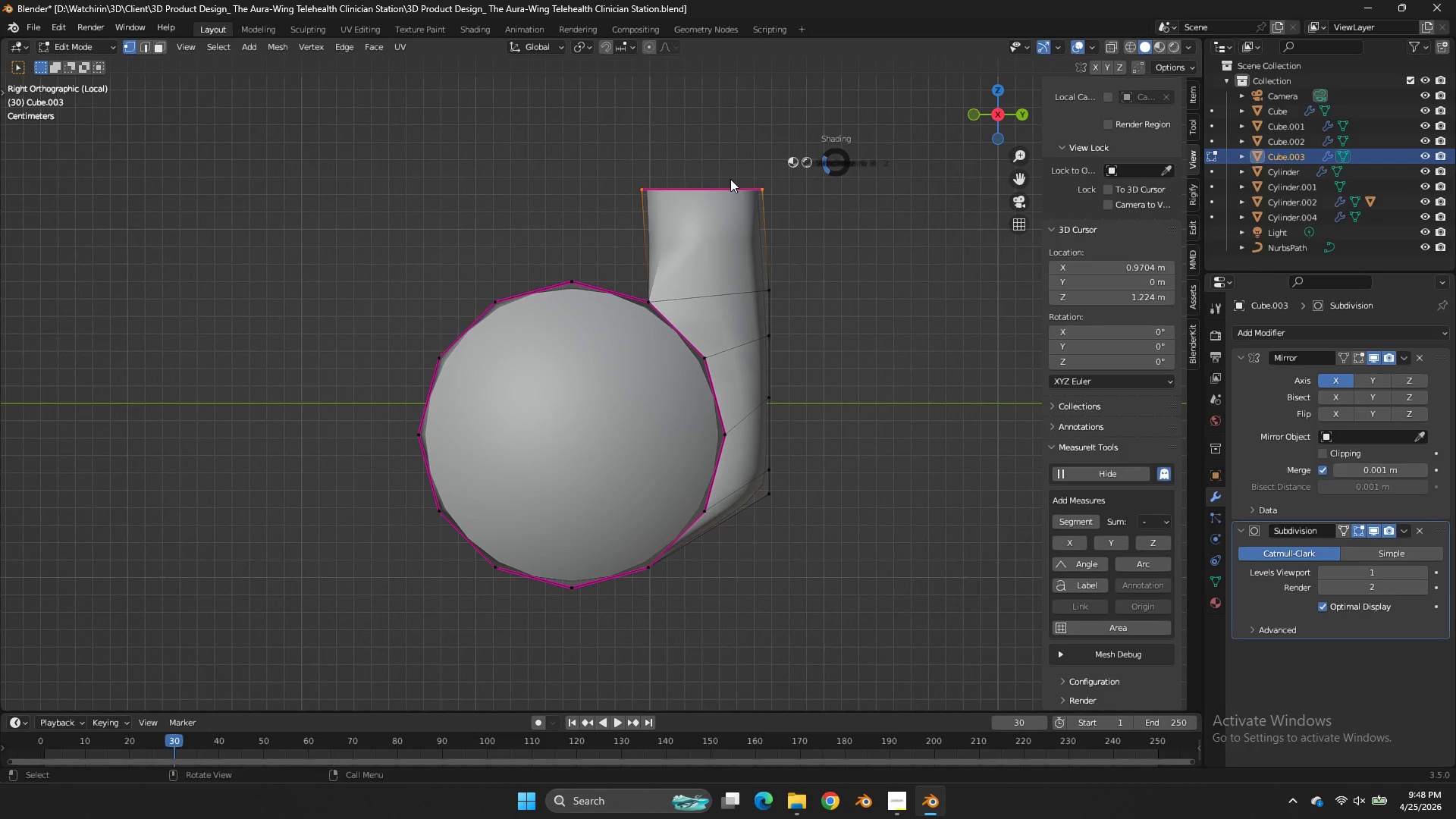 
type(zEx)
 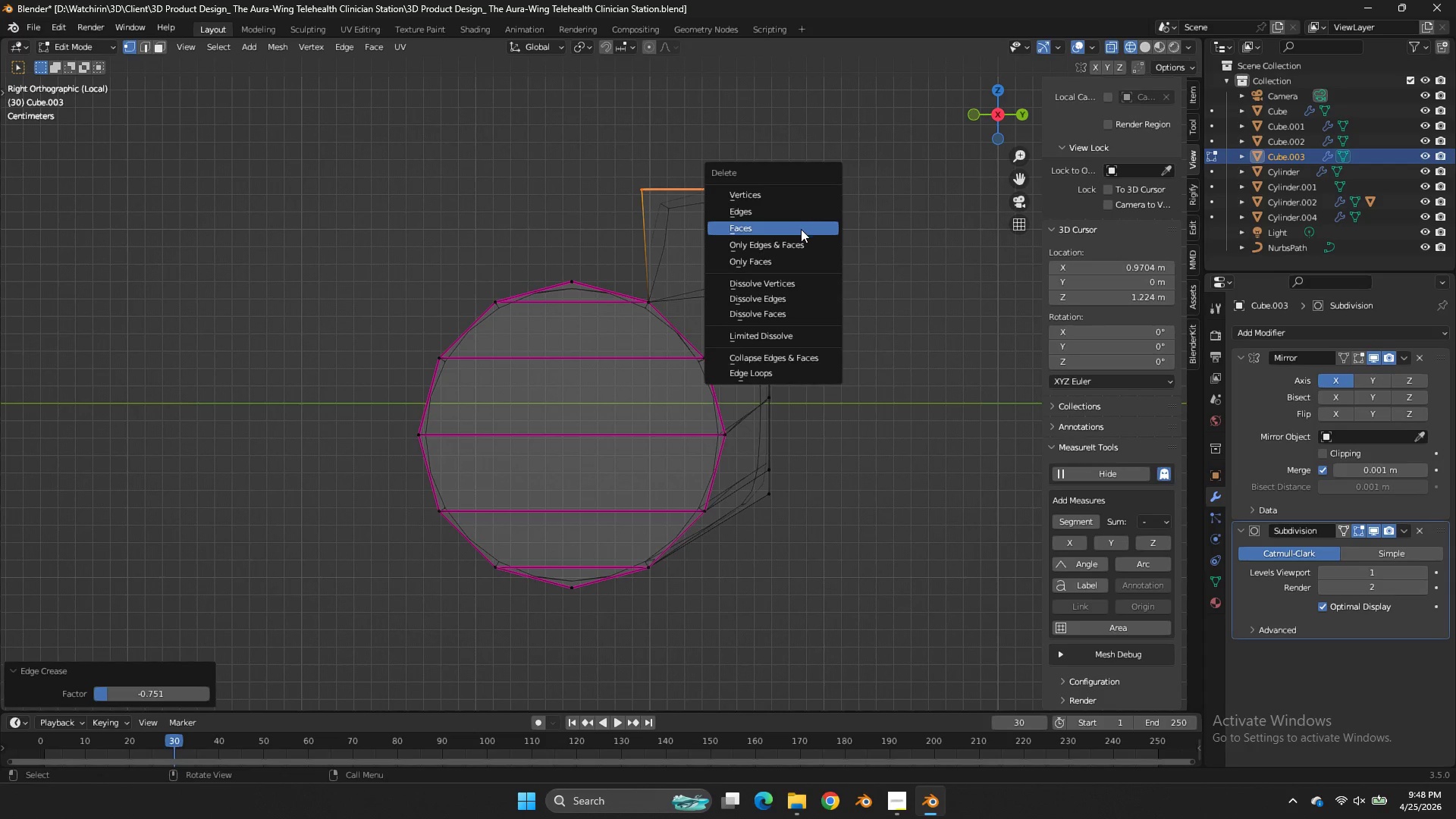 
left_click_drag(start_coordinate=[819, 114], to_coordinate=[529, 268])
 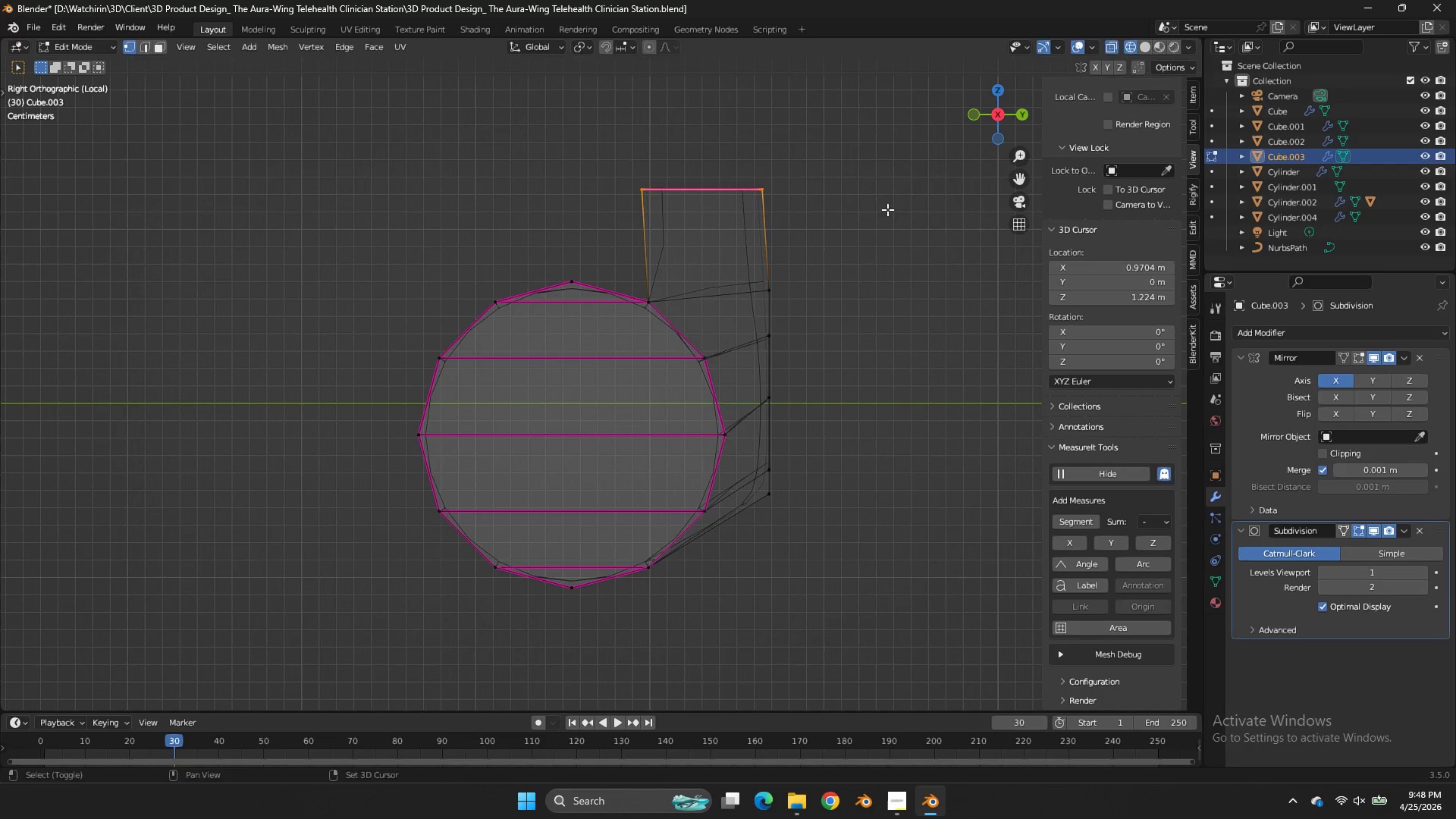 
left_click_drag(start_coordinate=[660, 169], to_coordinate=[669, 169])
 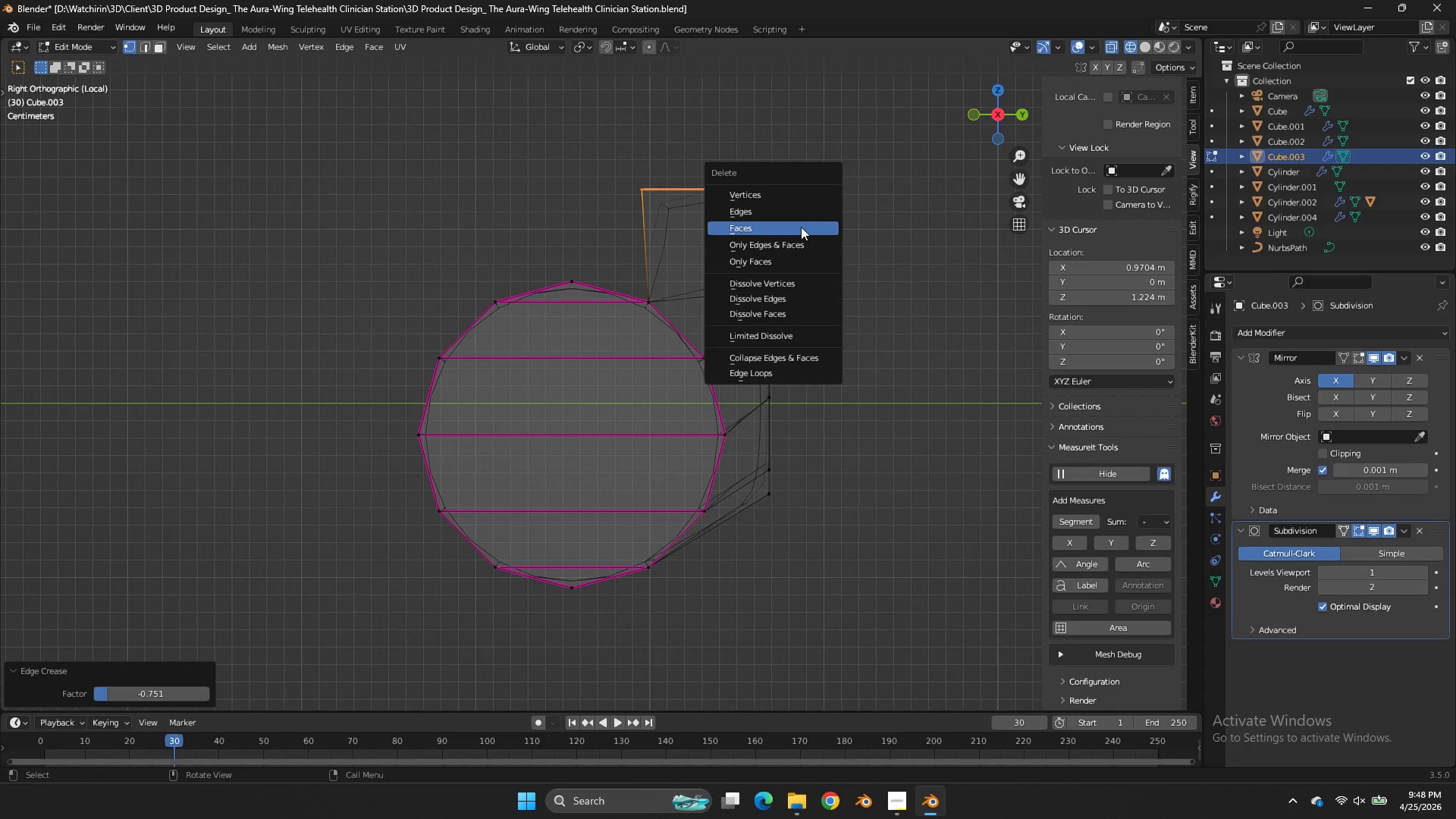 
left_click([801, 229])
 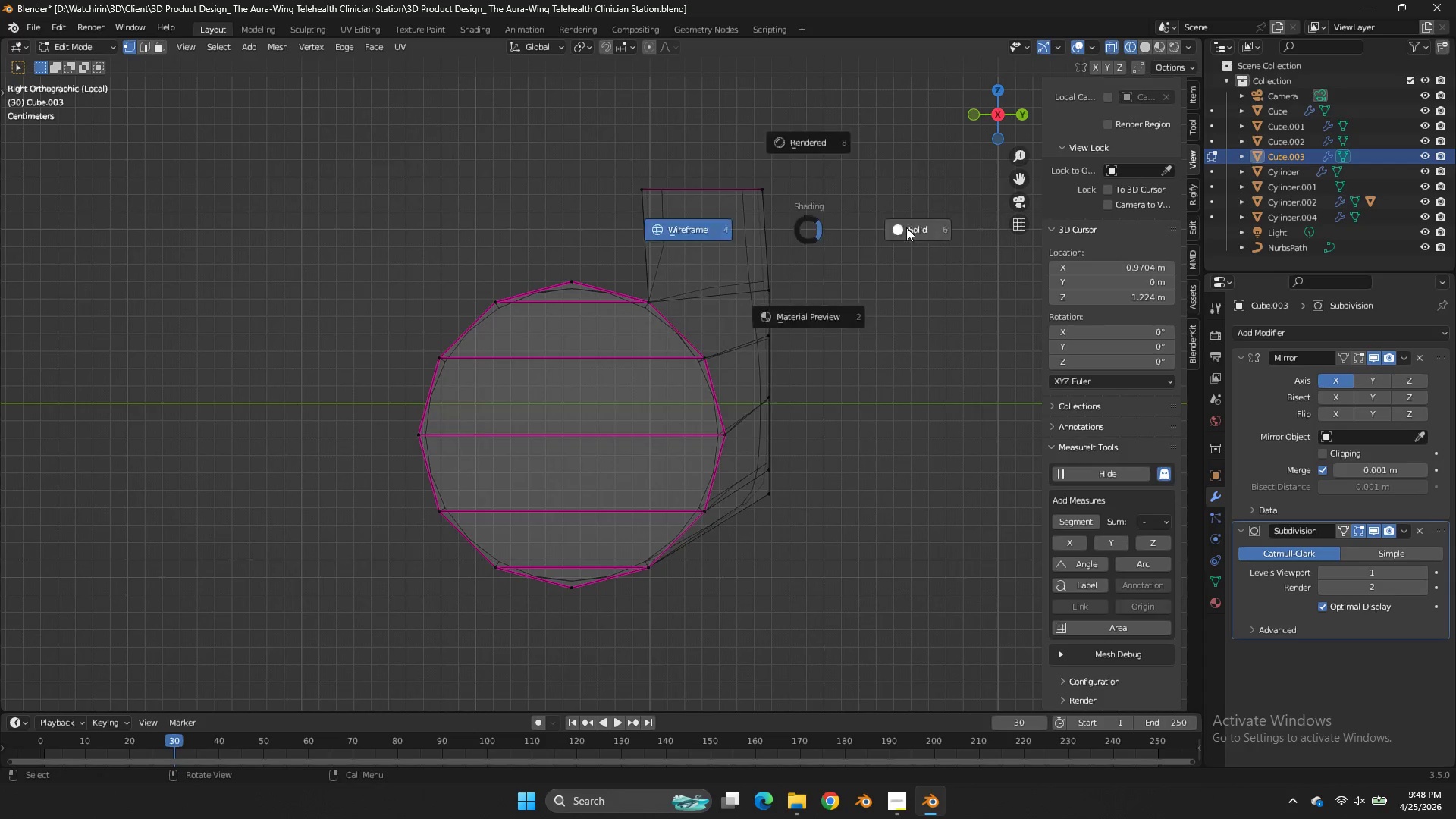 
type(zzE)
 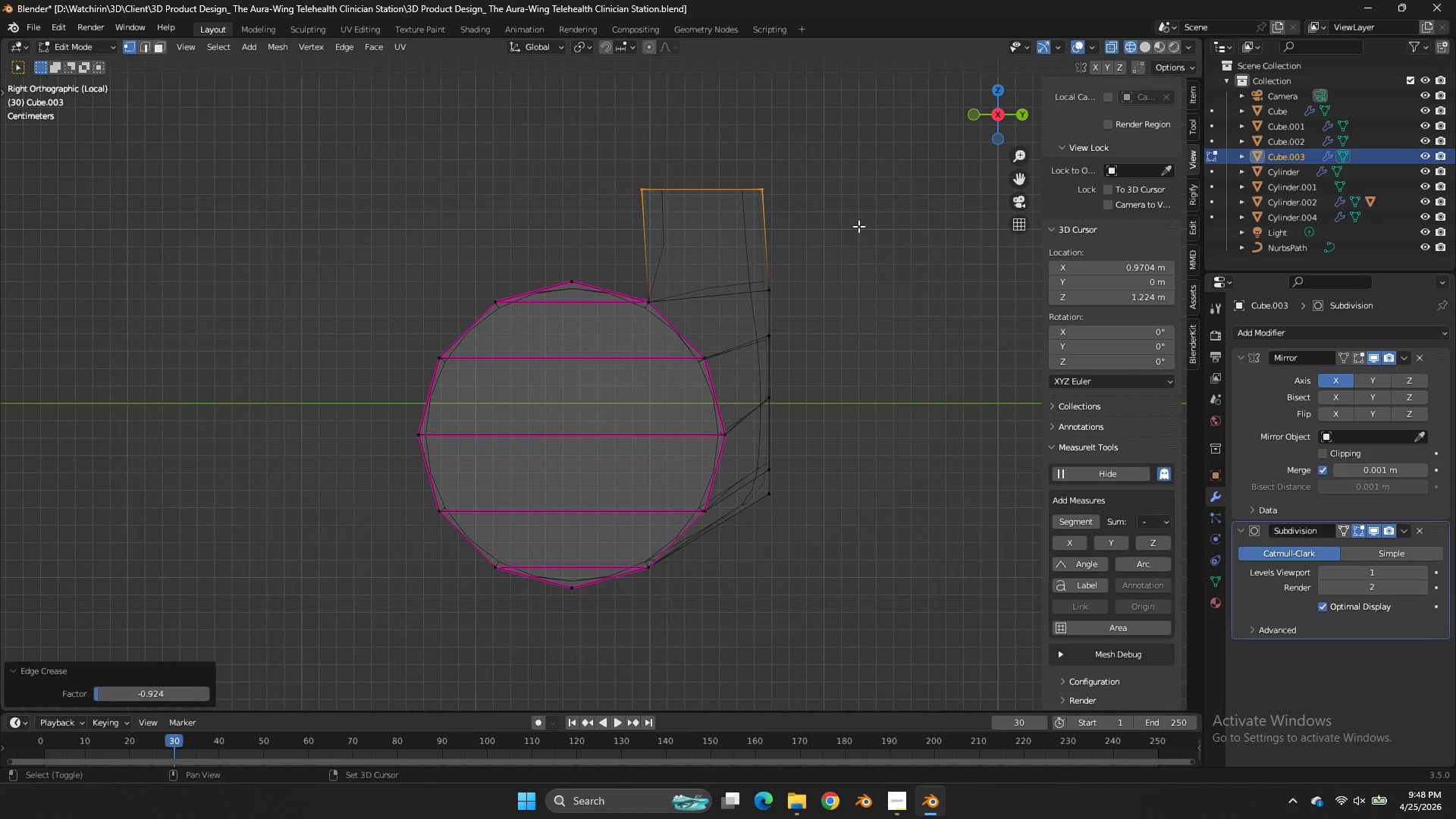 
left_click_drag(start_coordinate=[792, 178], to_coordinate=[516, 261])
 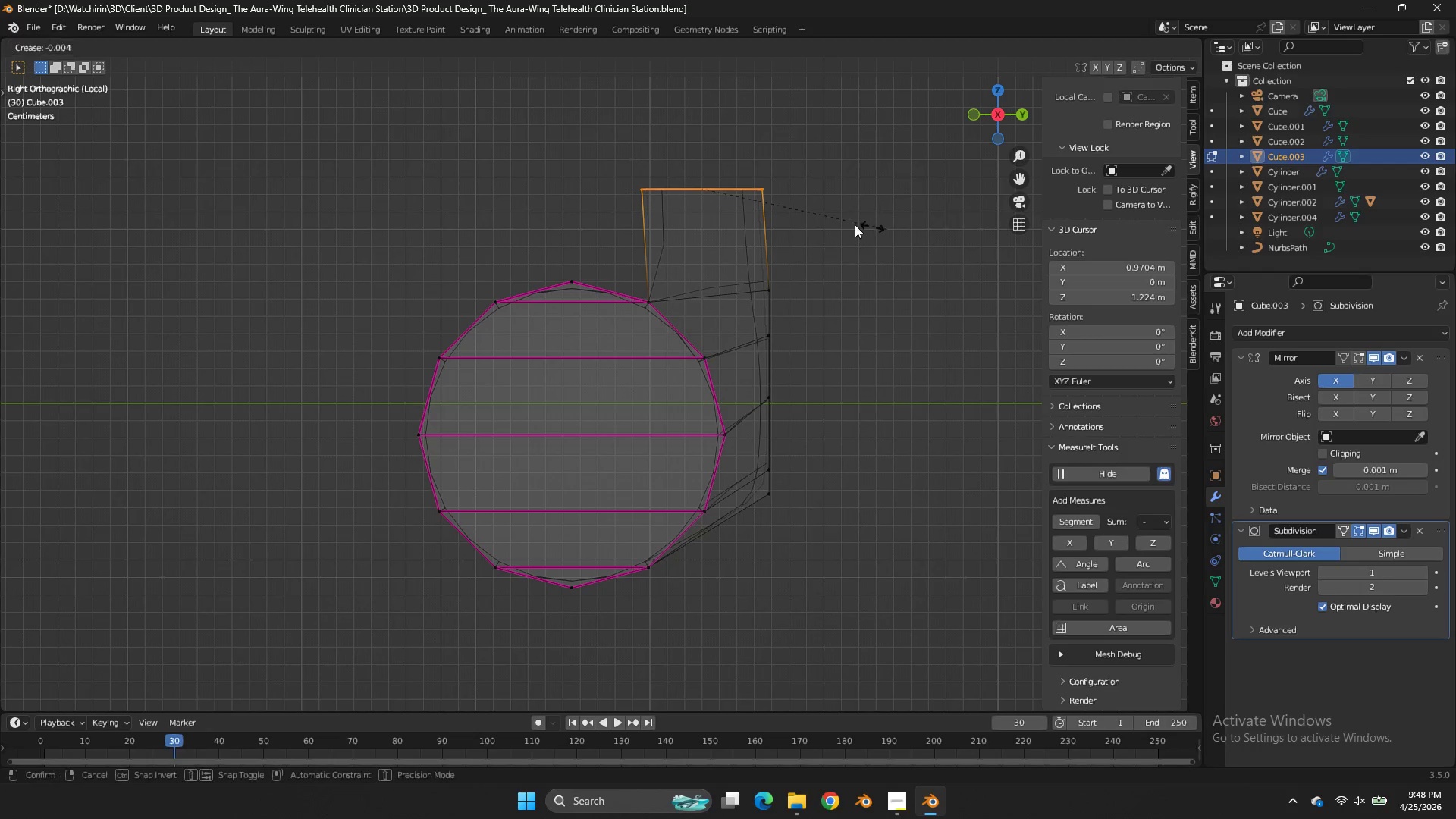 
key(Control+ControlLeft)
 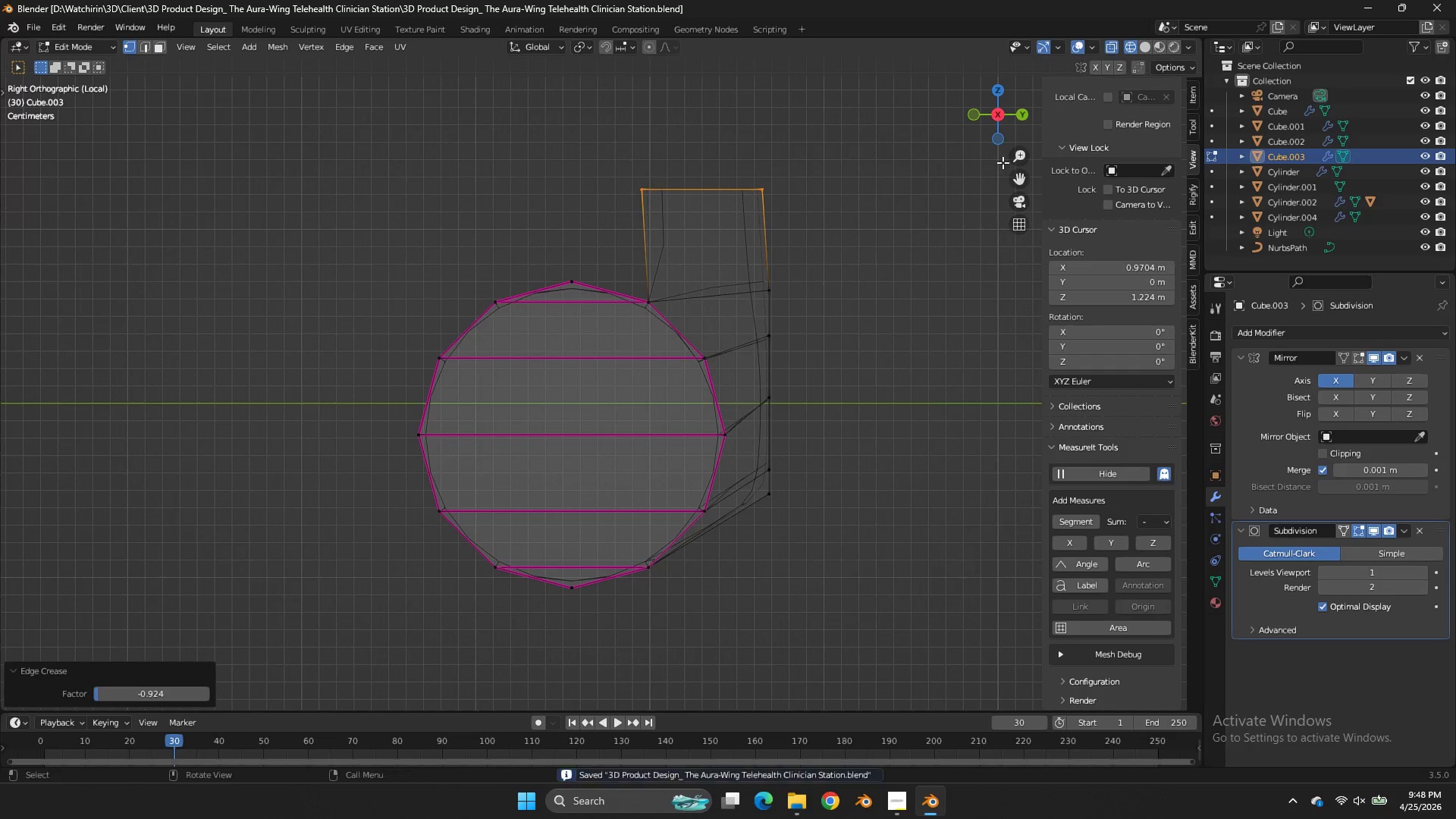 
key(Control+S)
 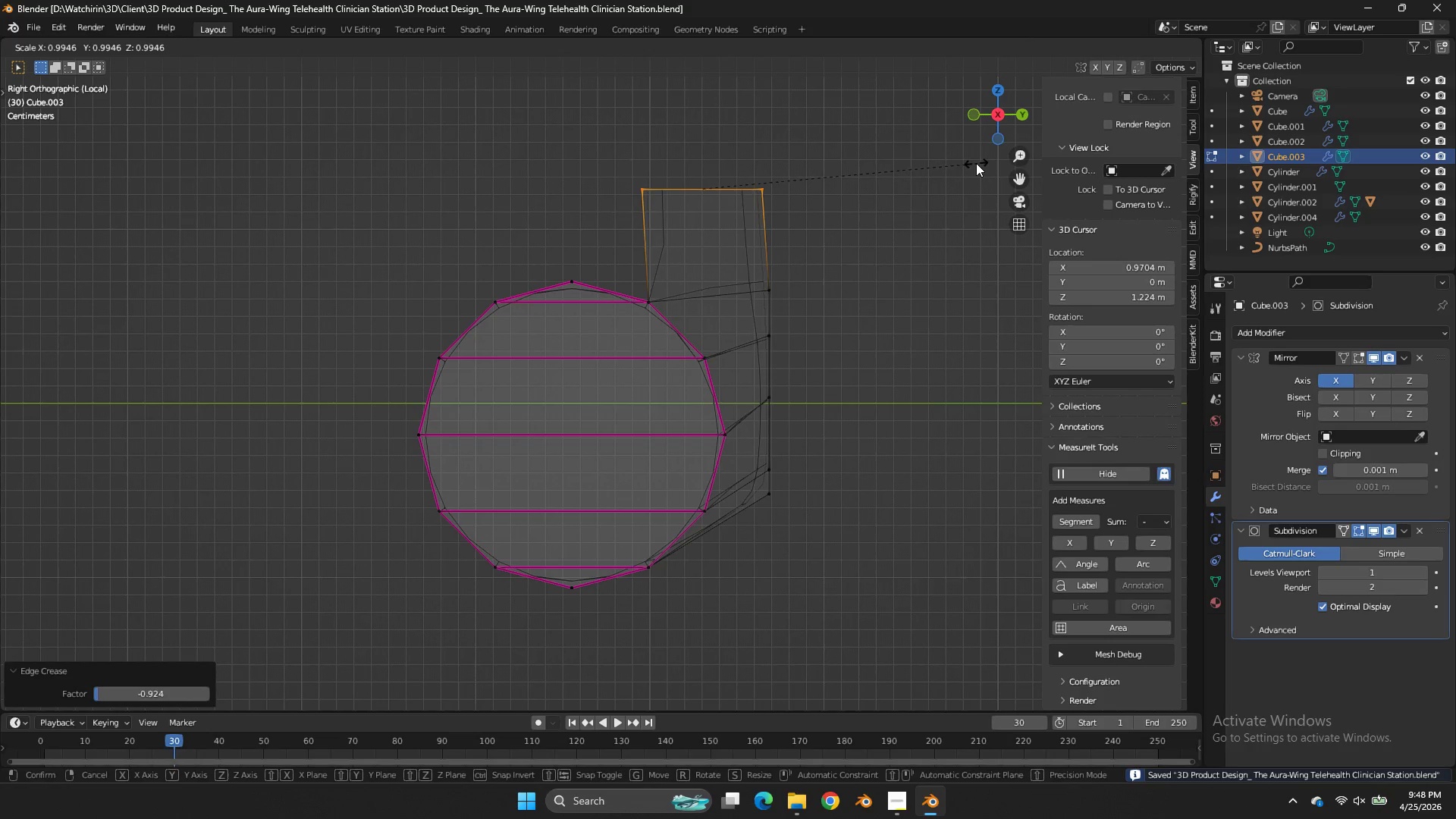 
key(S)
 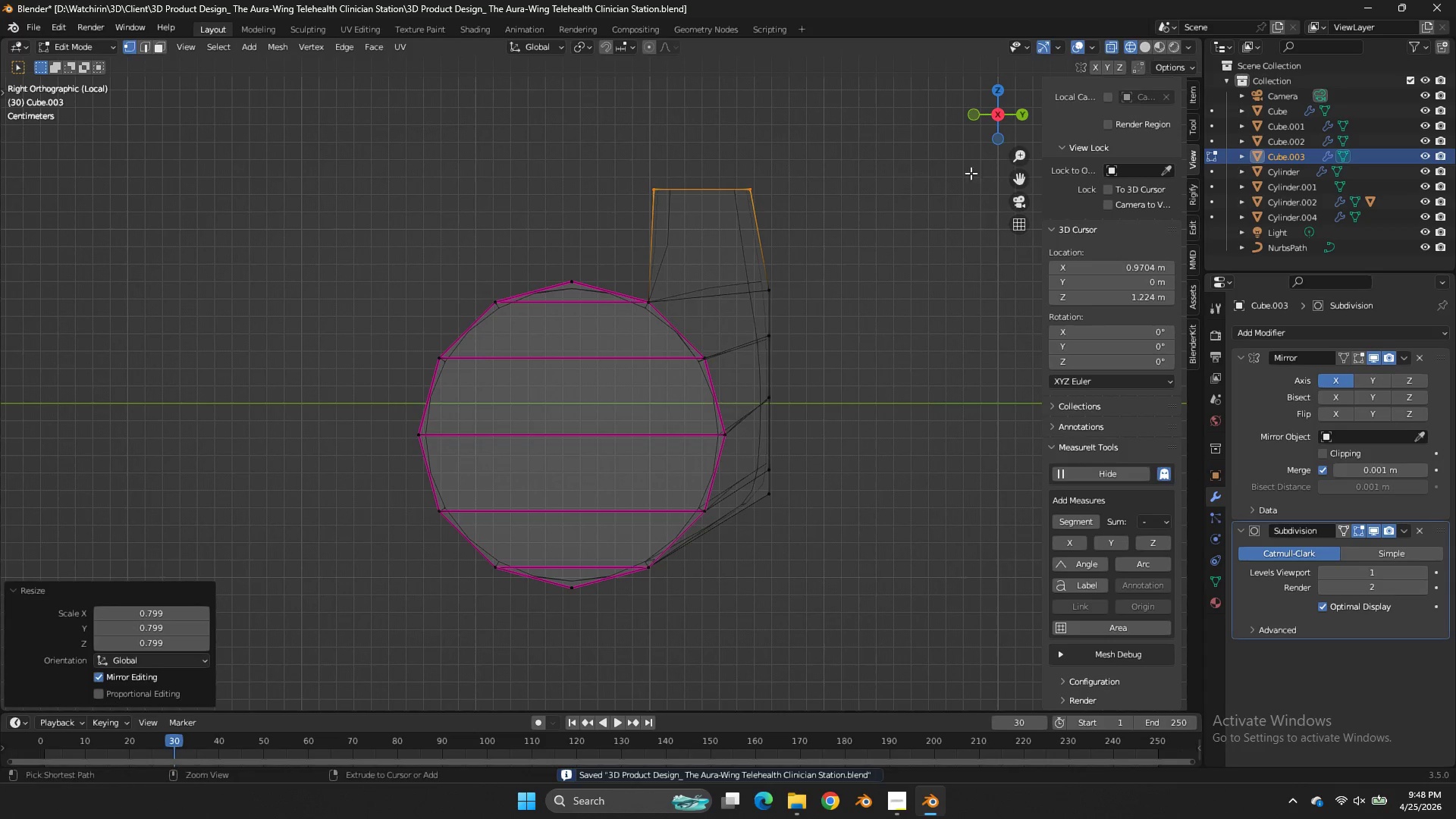 
key(Control+ControlLeft)
 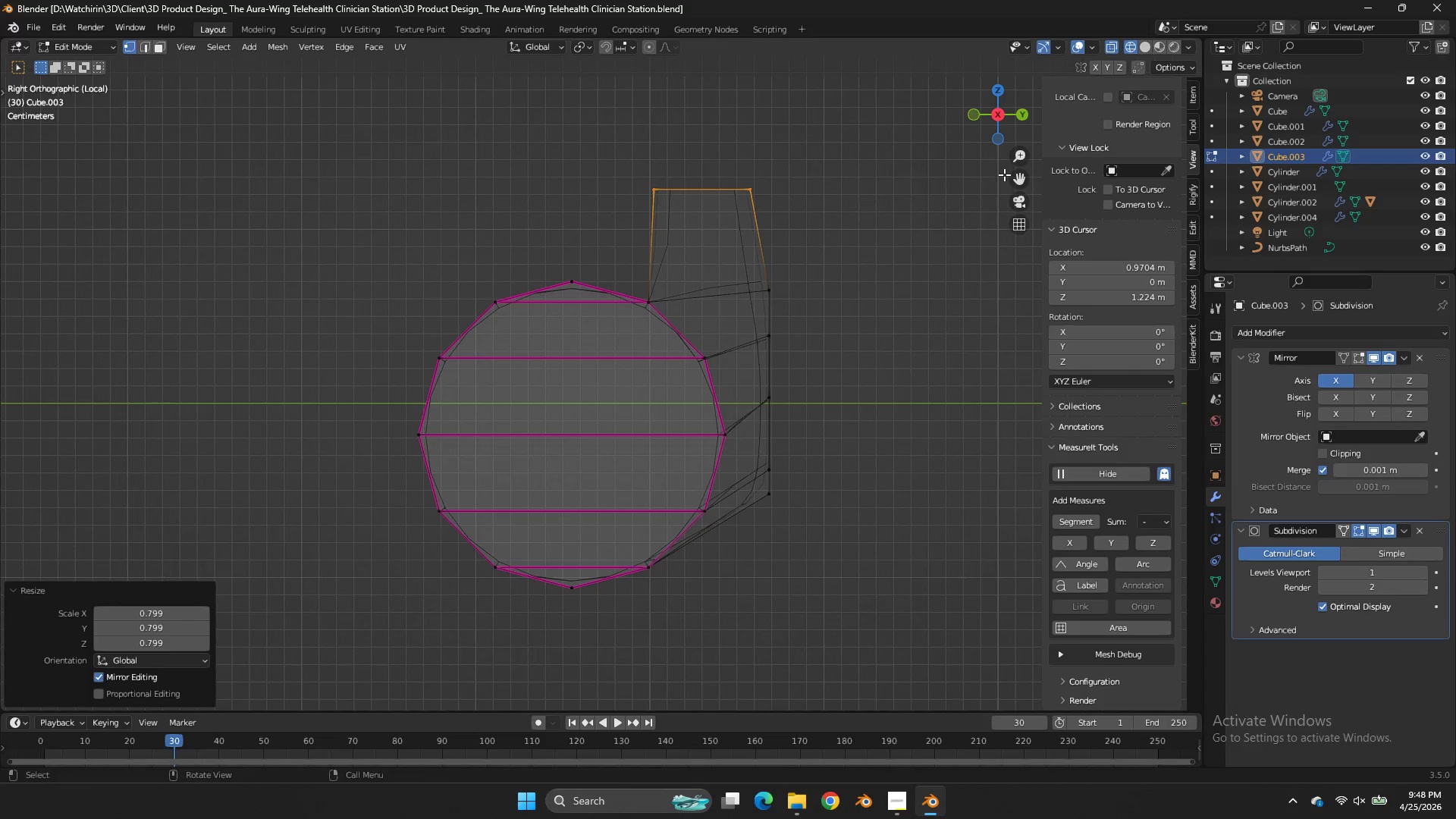 
key(Control+S)
 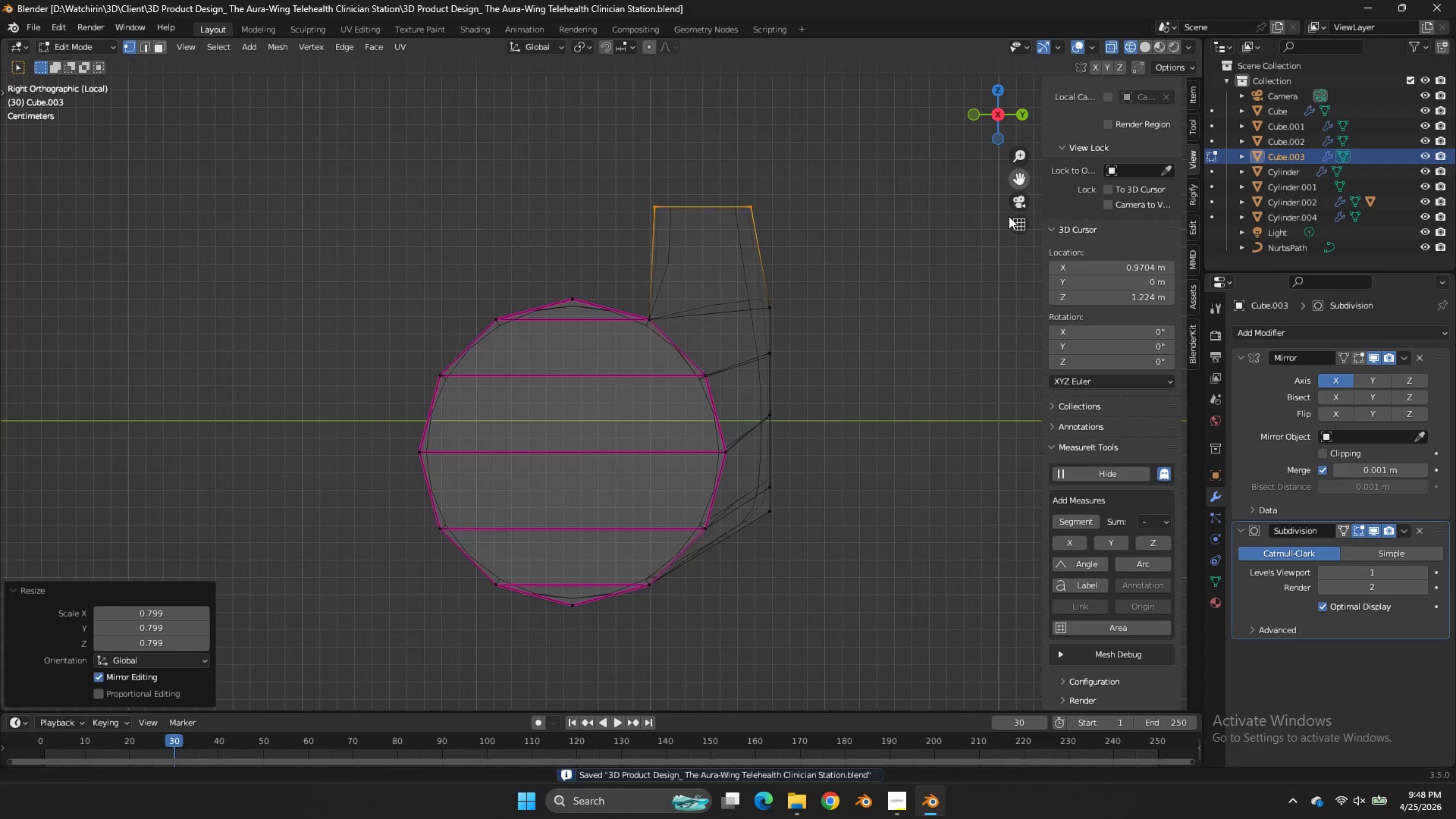 
left_click_drag(start_coordinate=[1014, 176], to_coordinate=[1003, 243])
 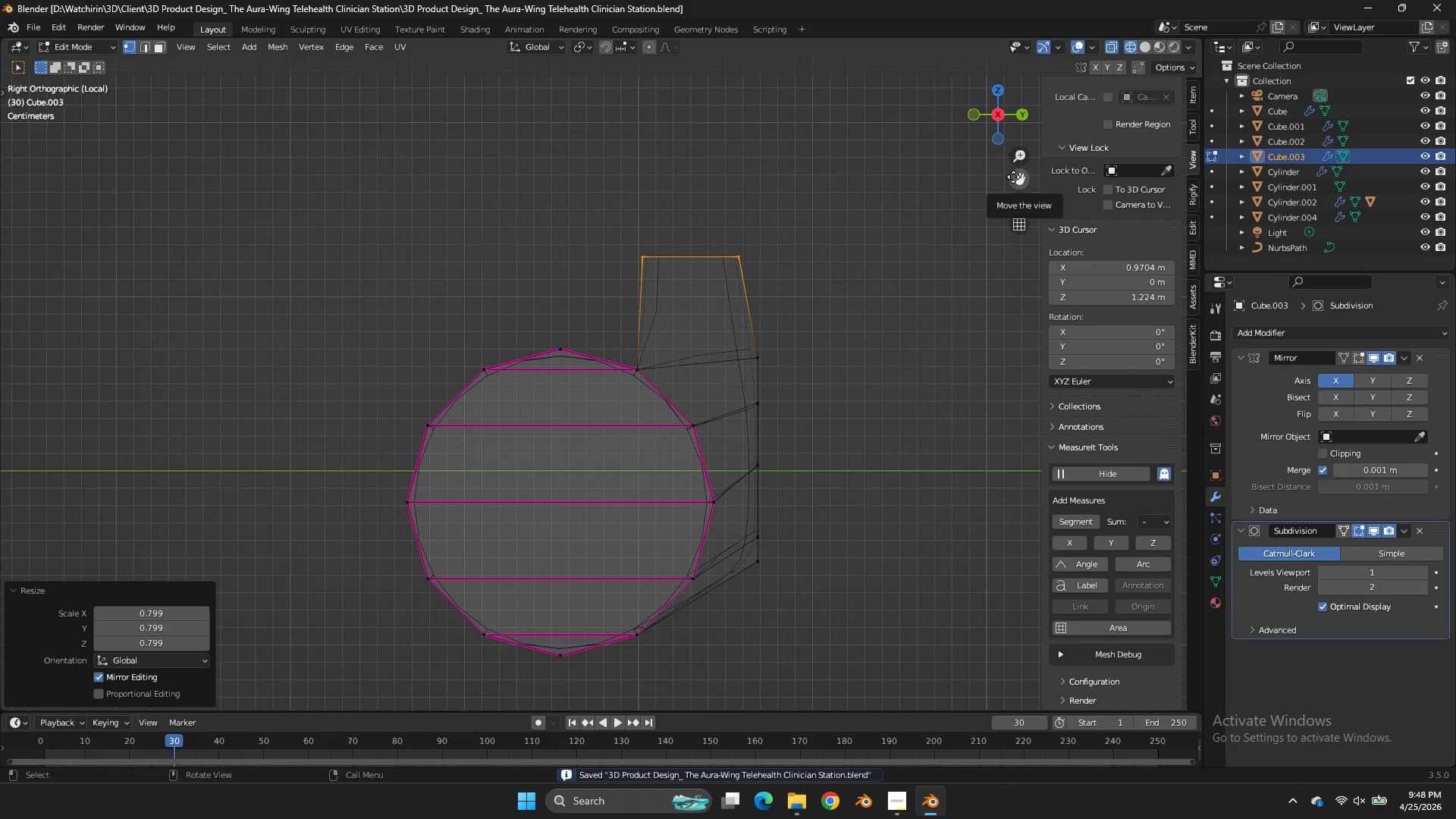 
left_click_drag(start_coordinate=[1013, 177], to_coordinate=[969, 231])
 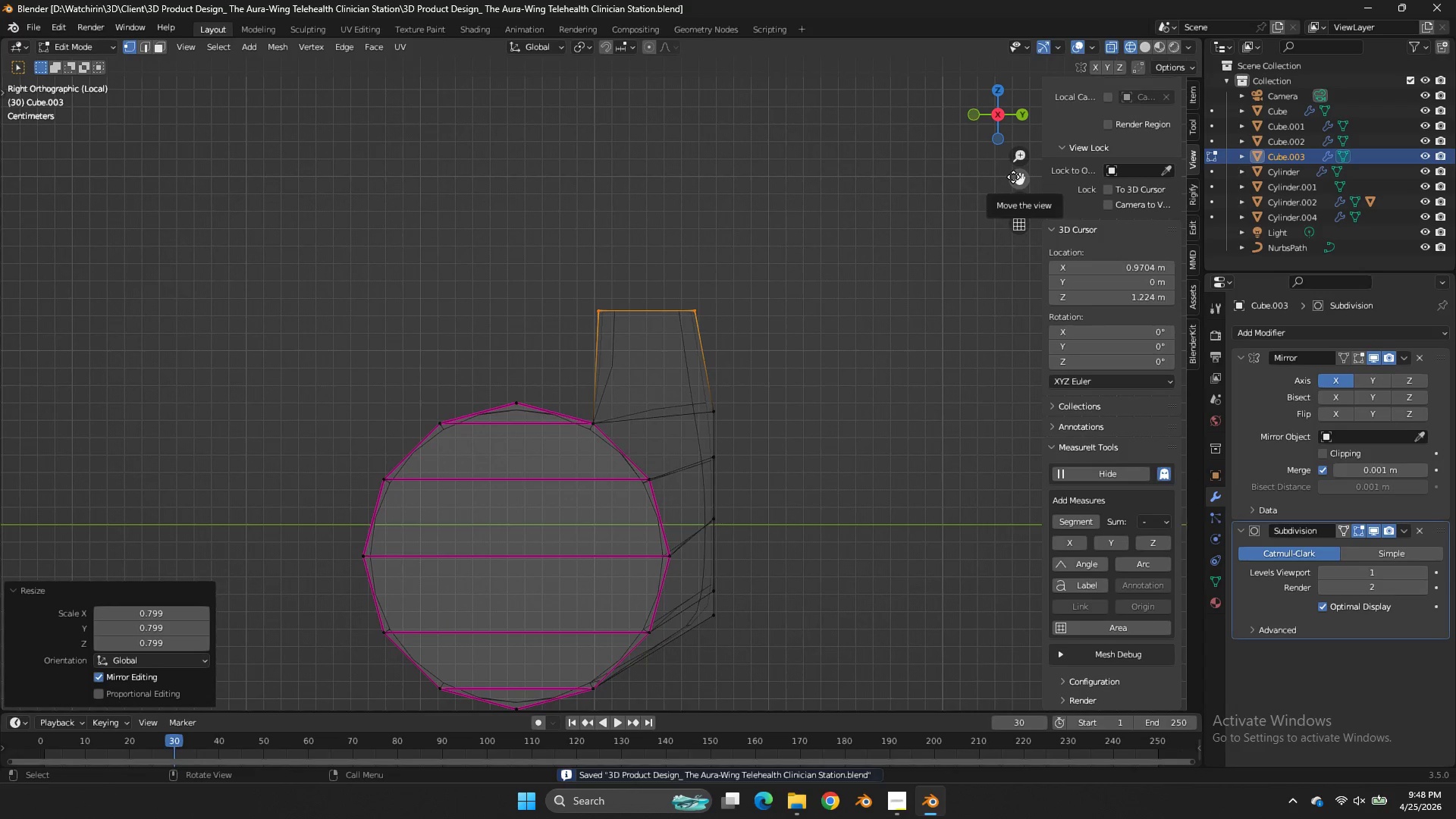 
key(NumpadDivide)
 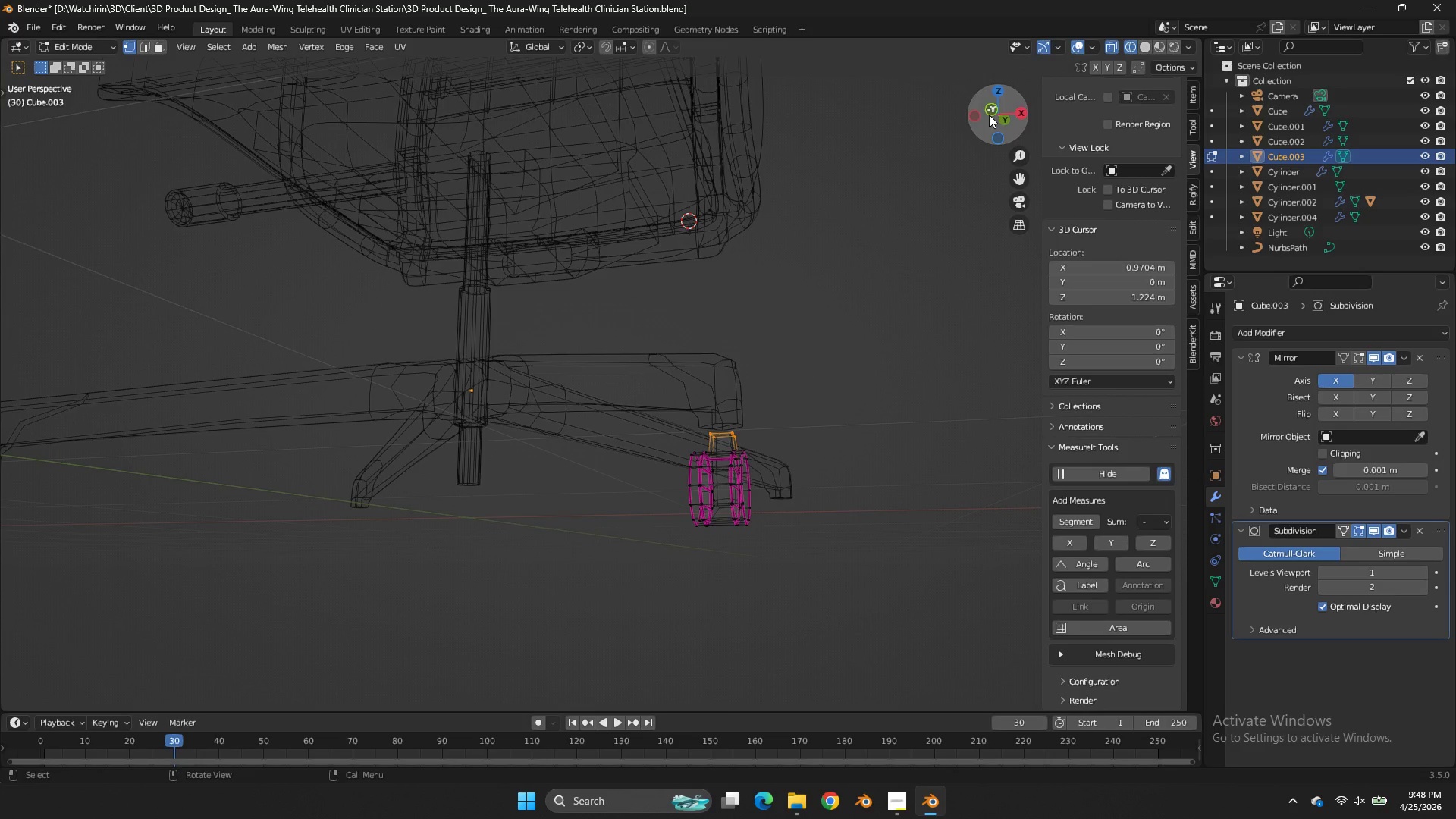 
key(Z)
 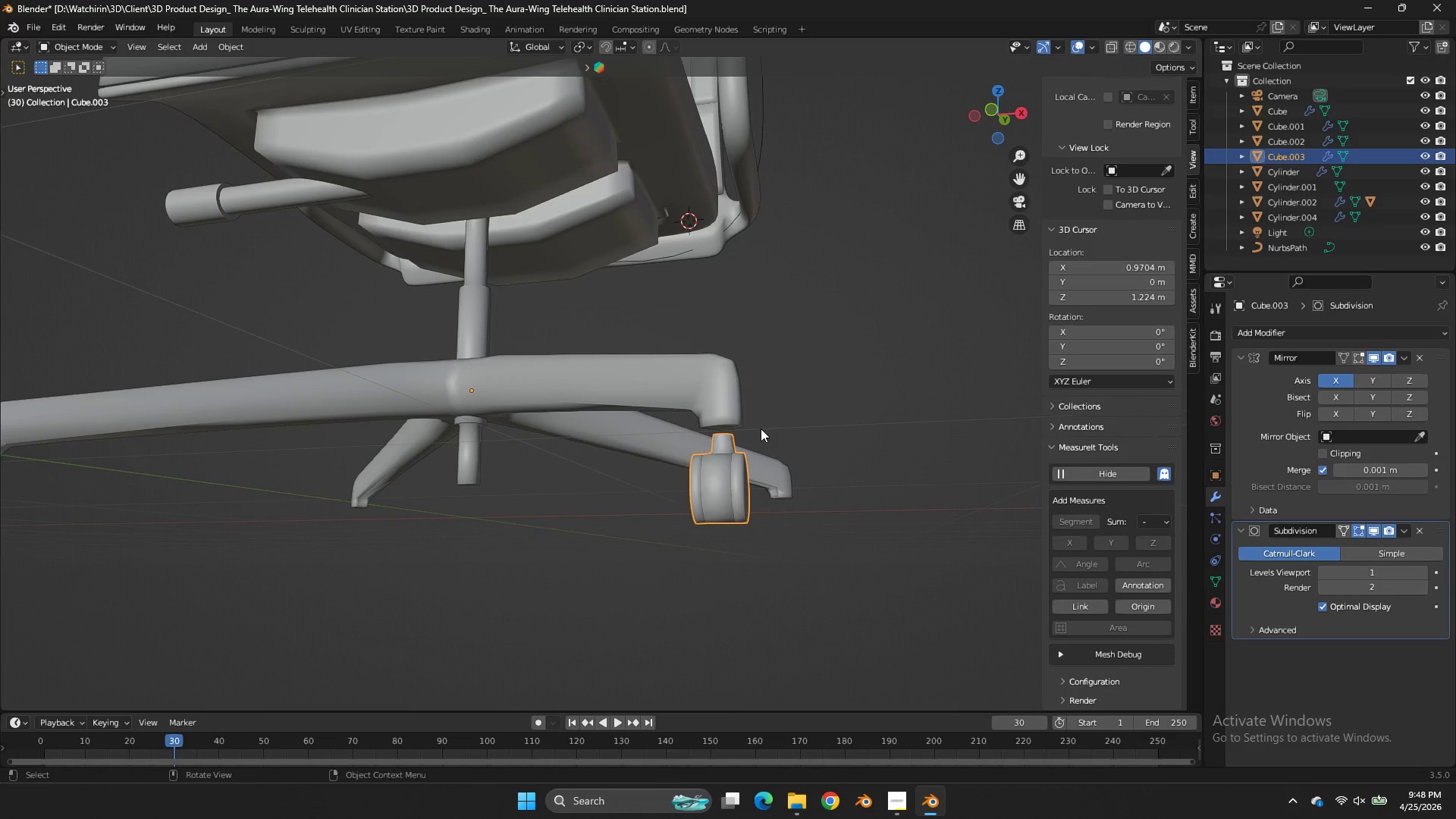 
key(Tab)
 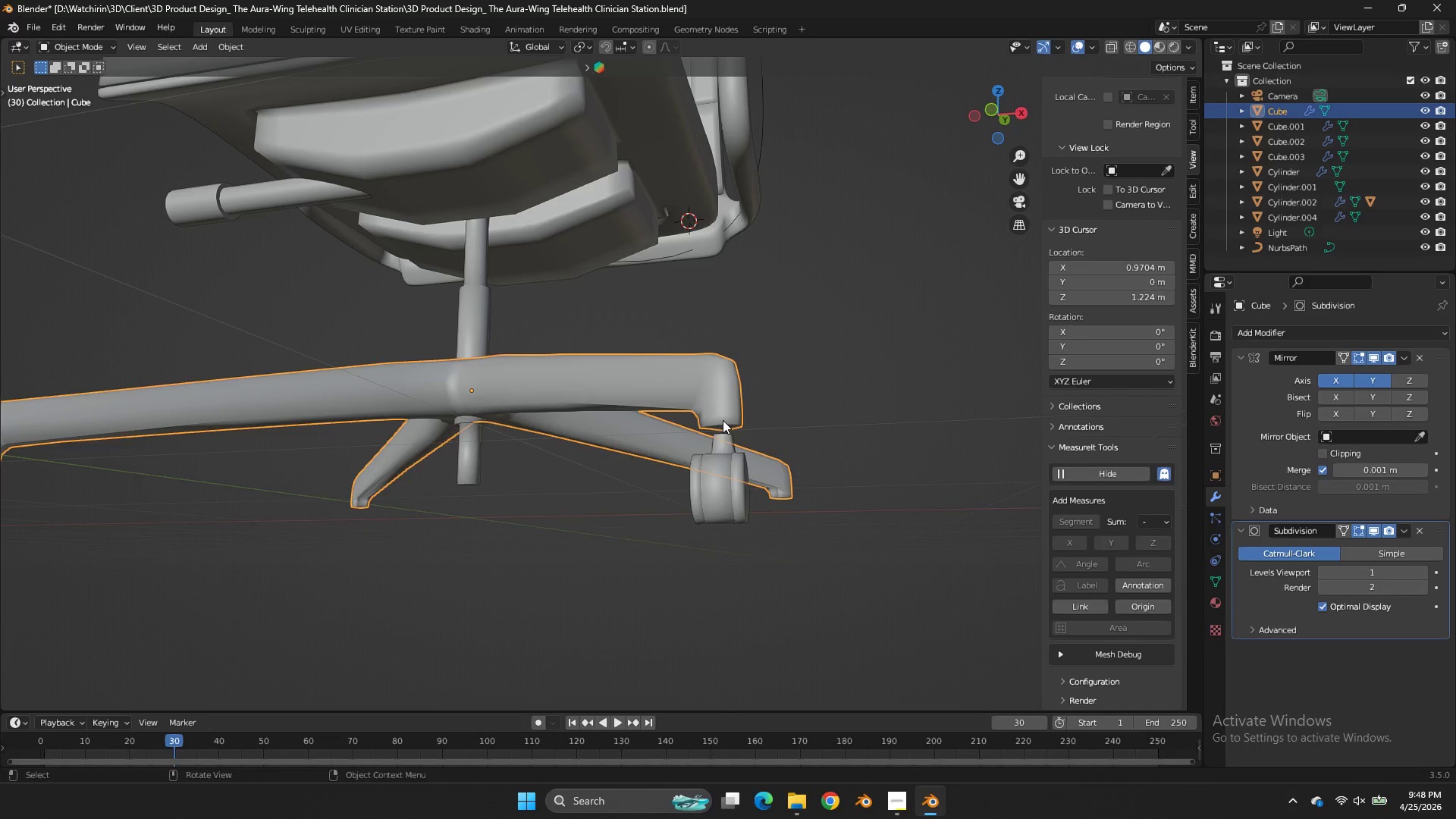 
left_click([723, 420])
 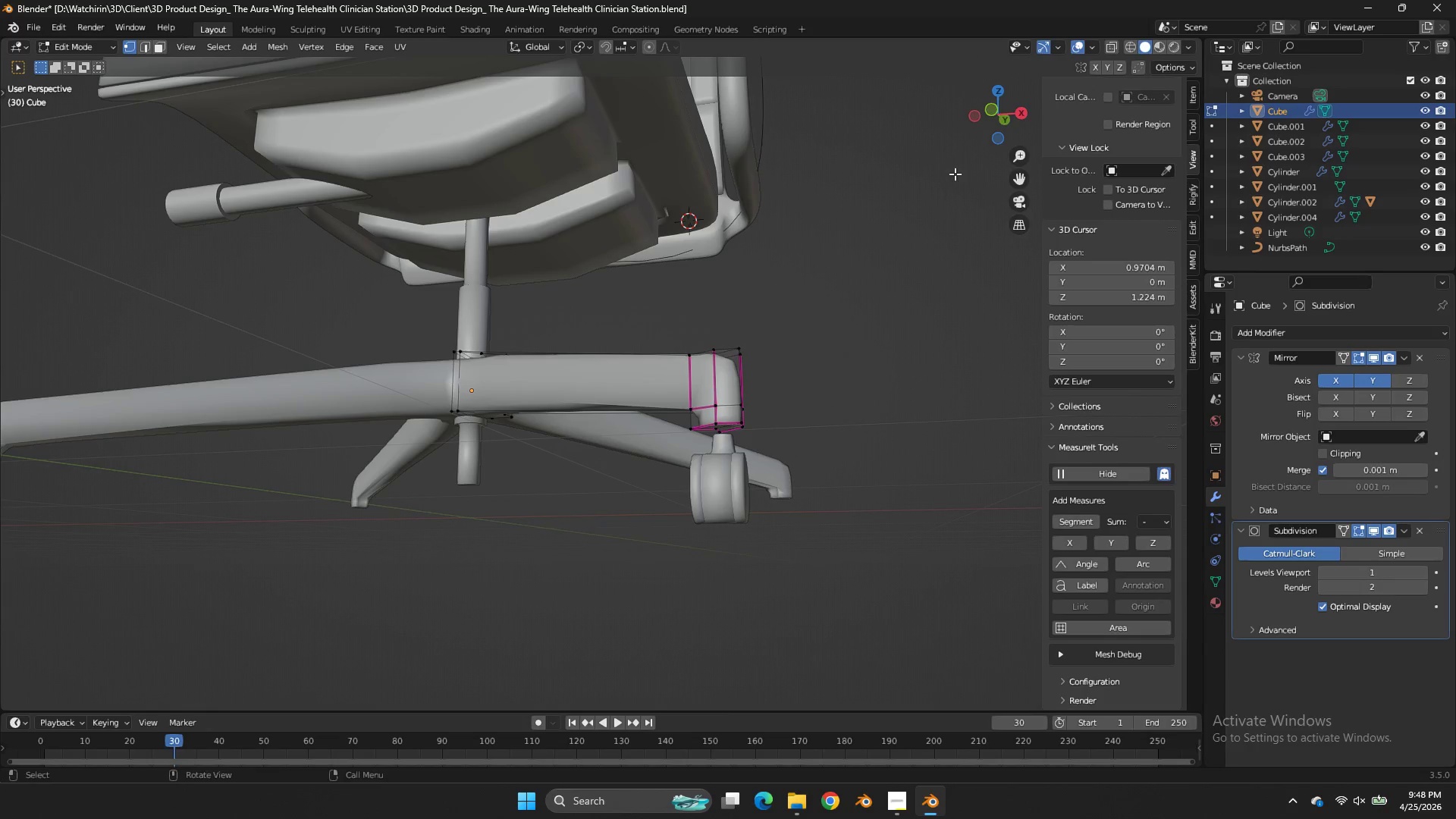 
key(Tab)
 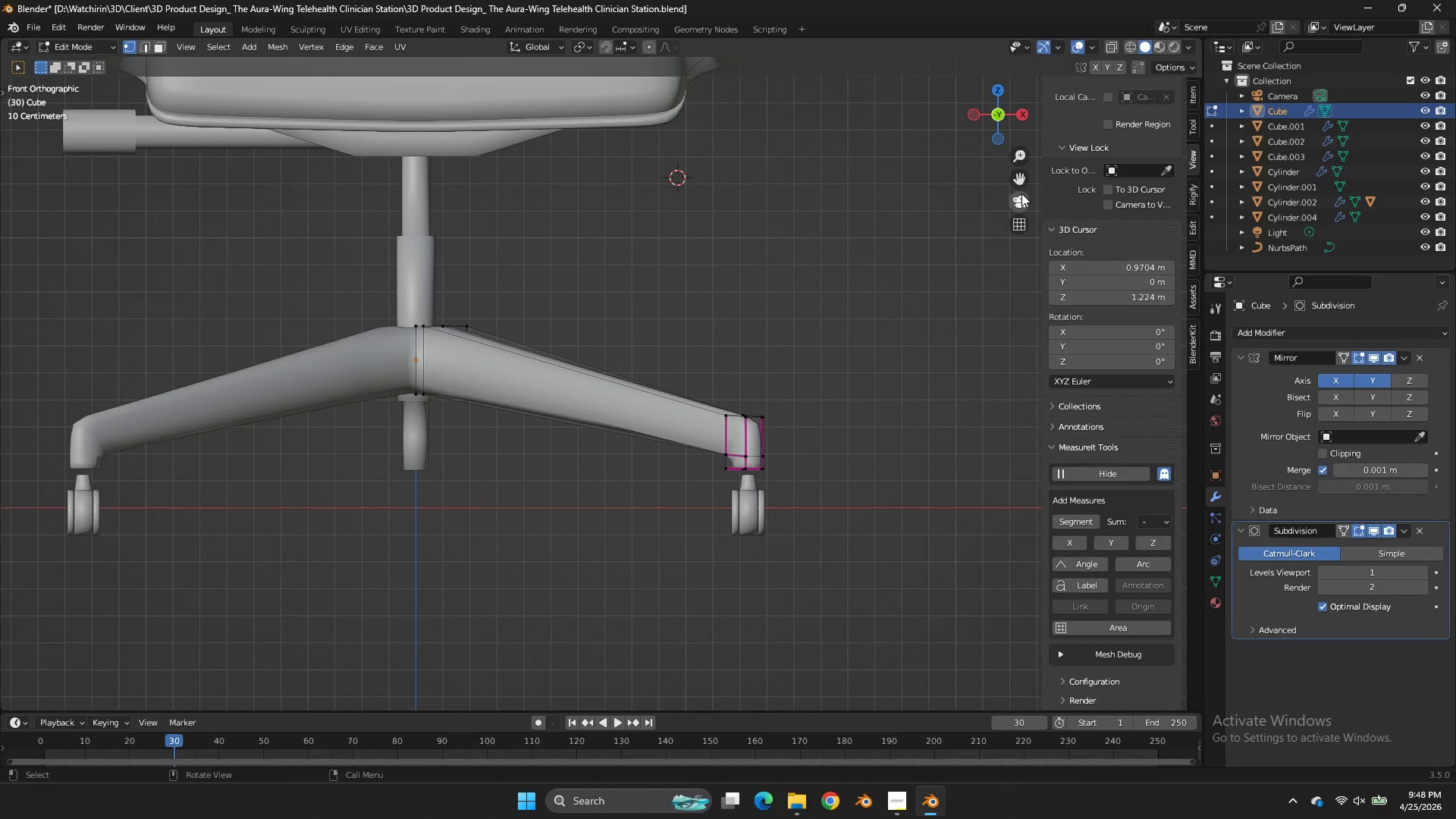 
left_click_drag(start_coordinate=[1023, 184], to_coordinate=[977, 84])
 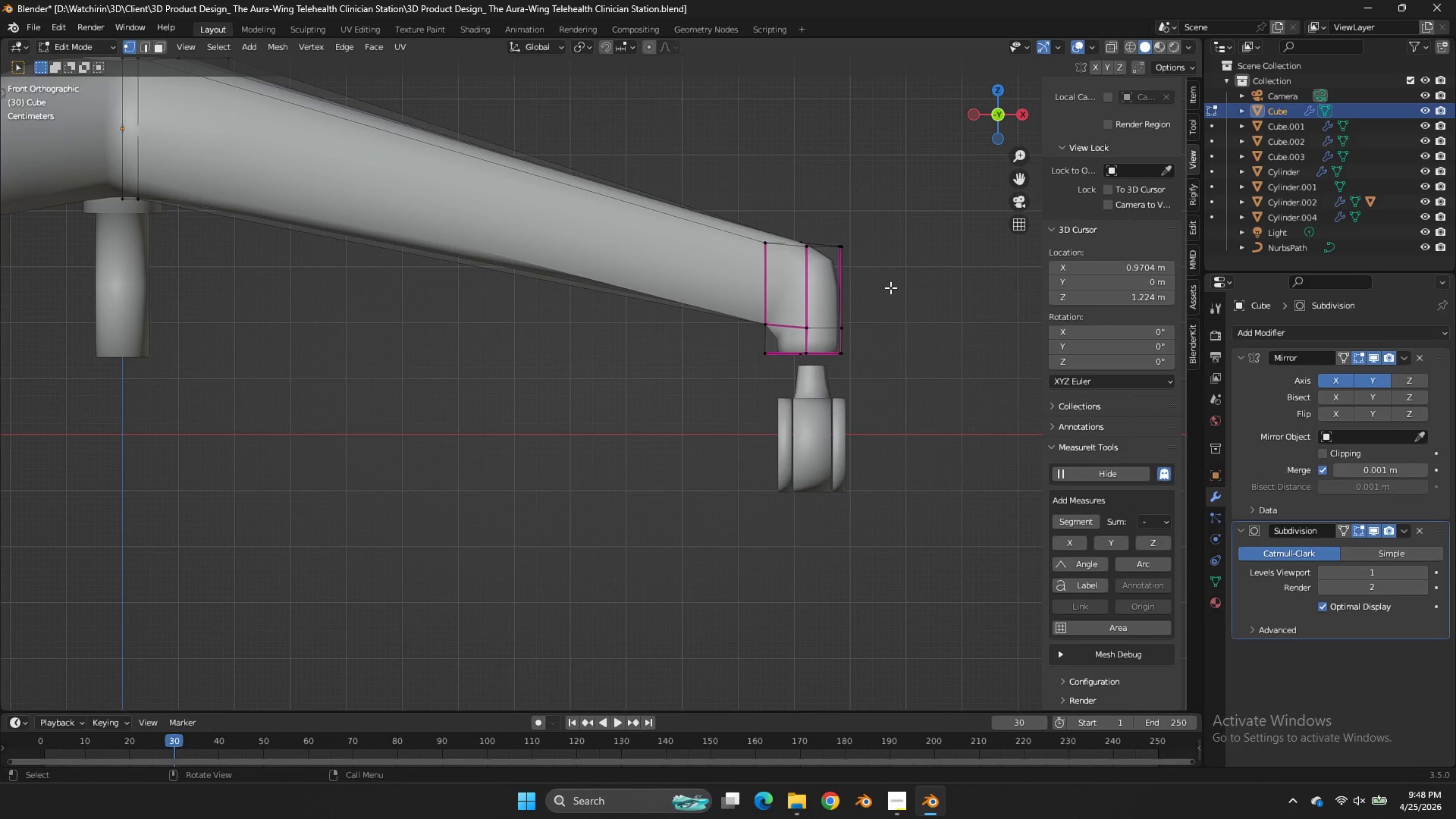 
scroll: coordinate [891, 287], scroll_direction: up, amount: 4.0
 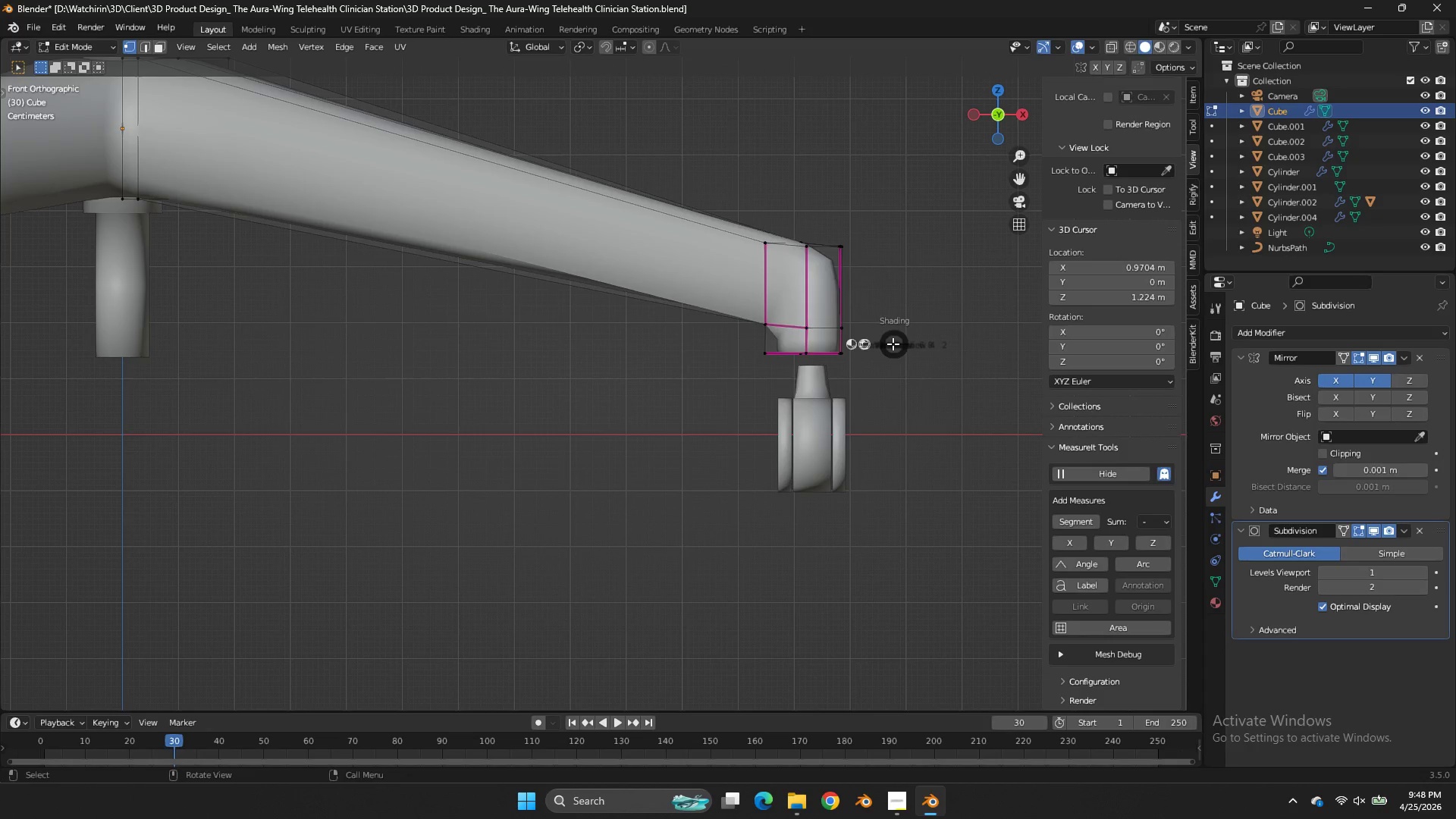 
type(zz)
 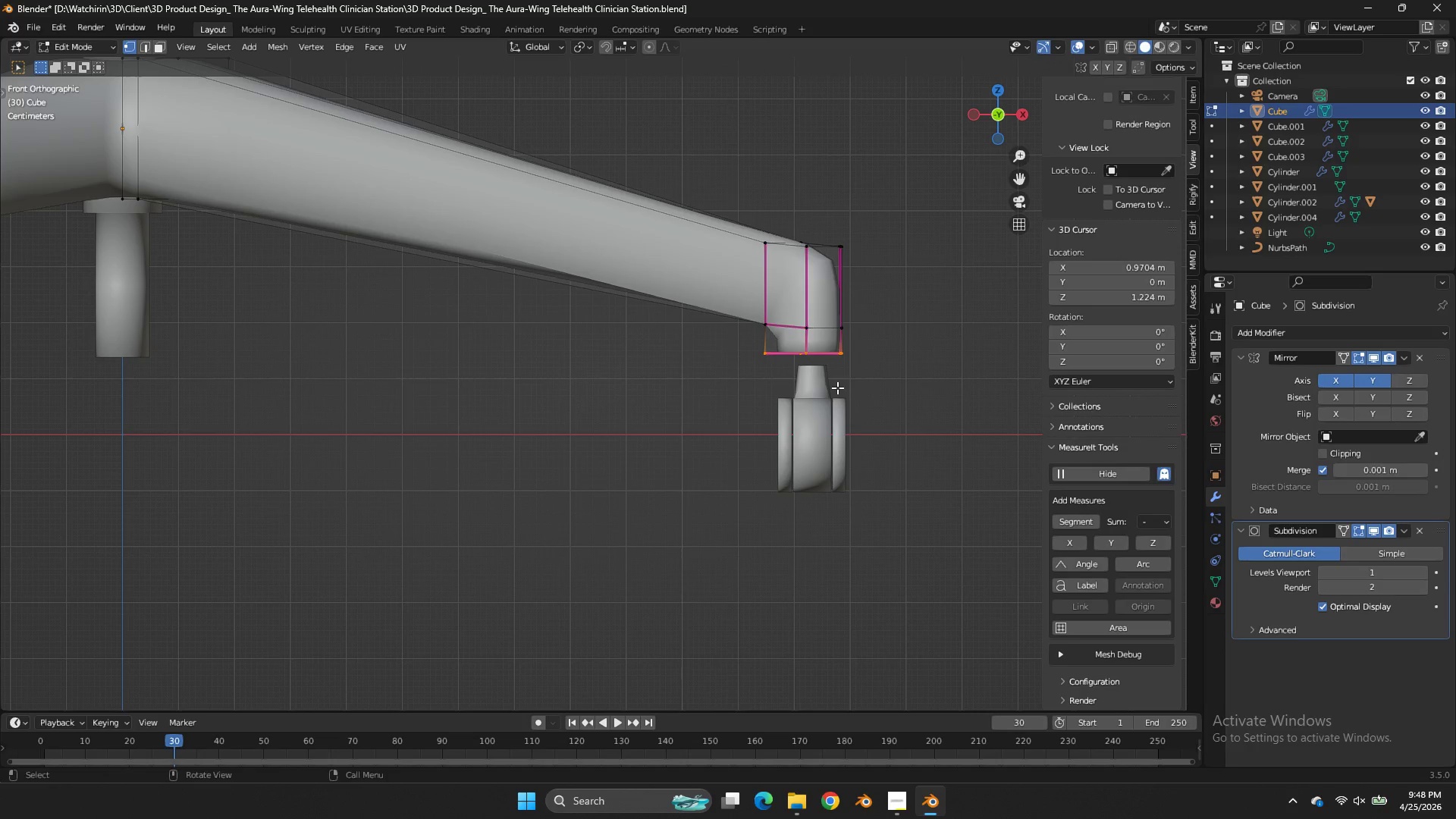 
left_click_drag(start_coordinate=[882, 339], to_coordinate=[740, 372])
 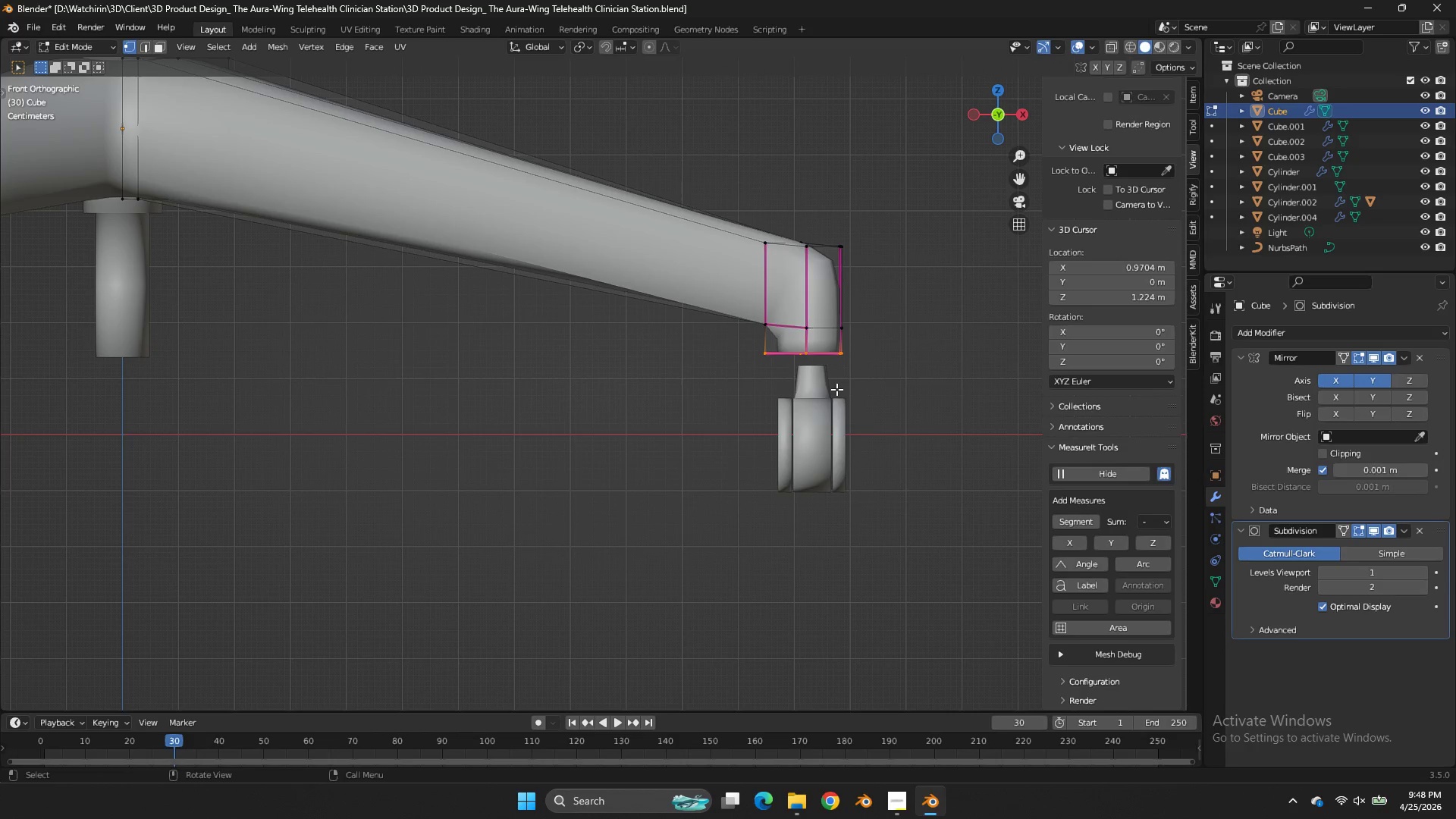 
left_click([836, 389])
 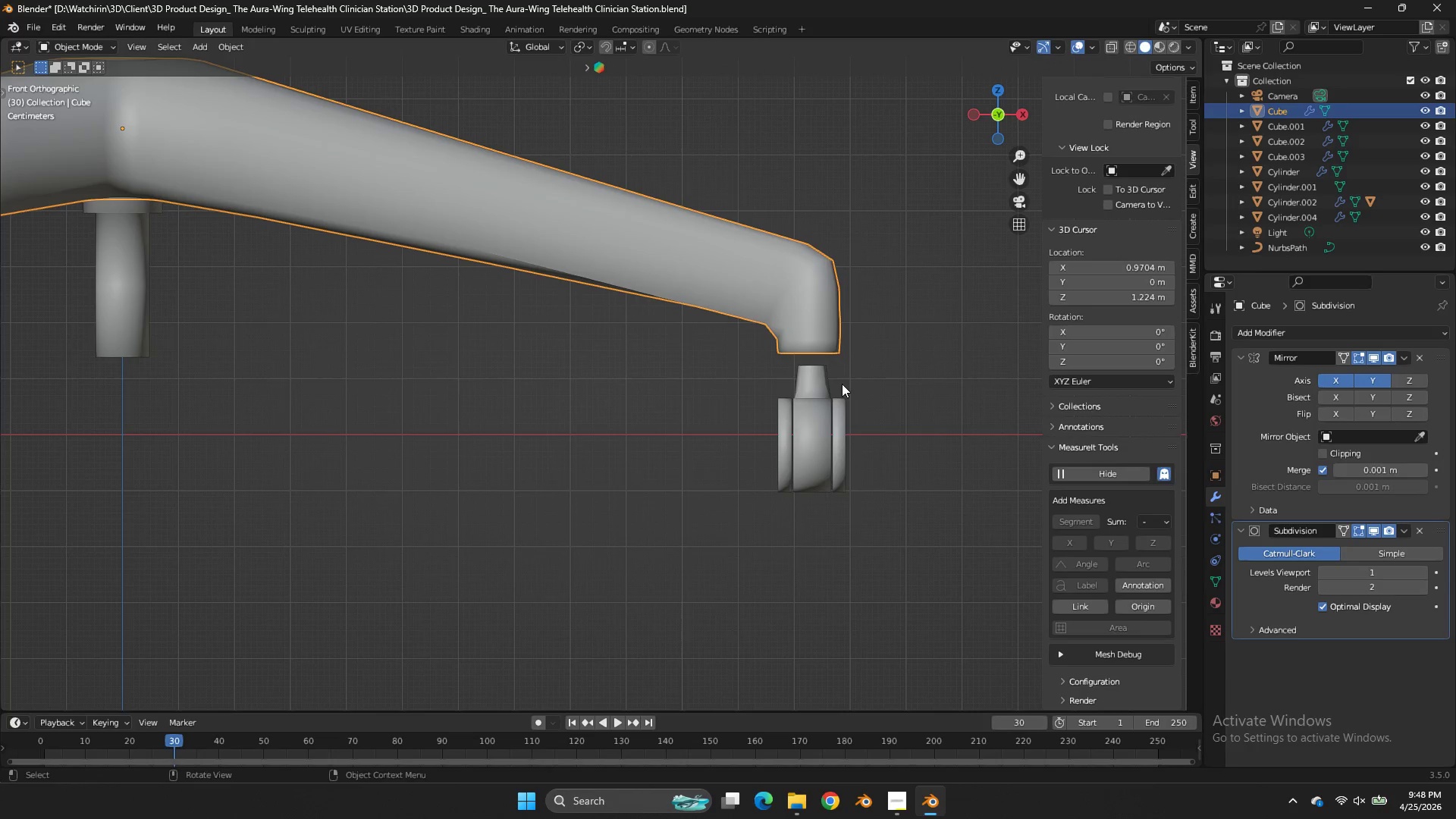 
key(Tab)
 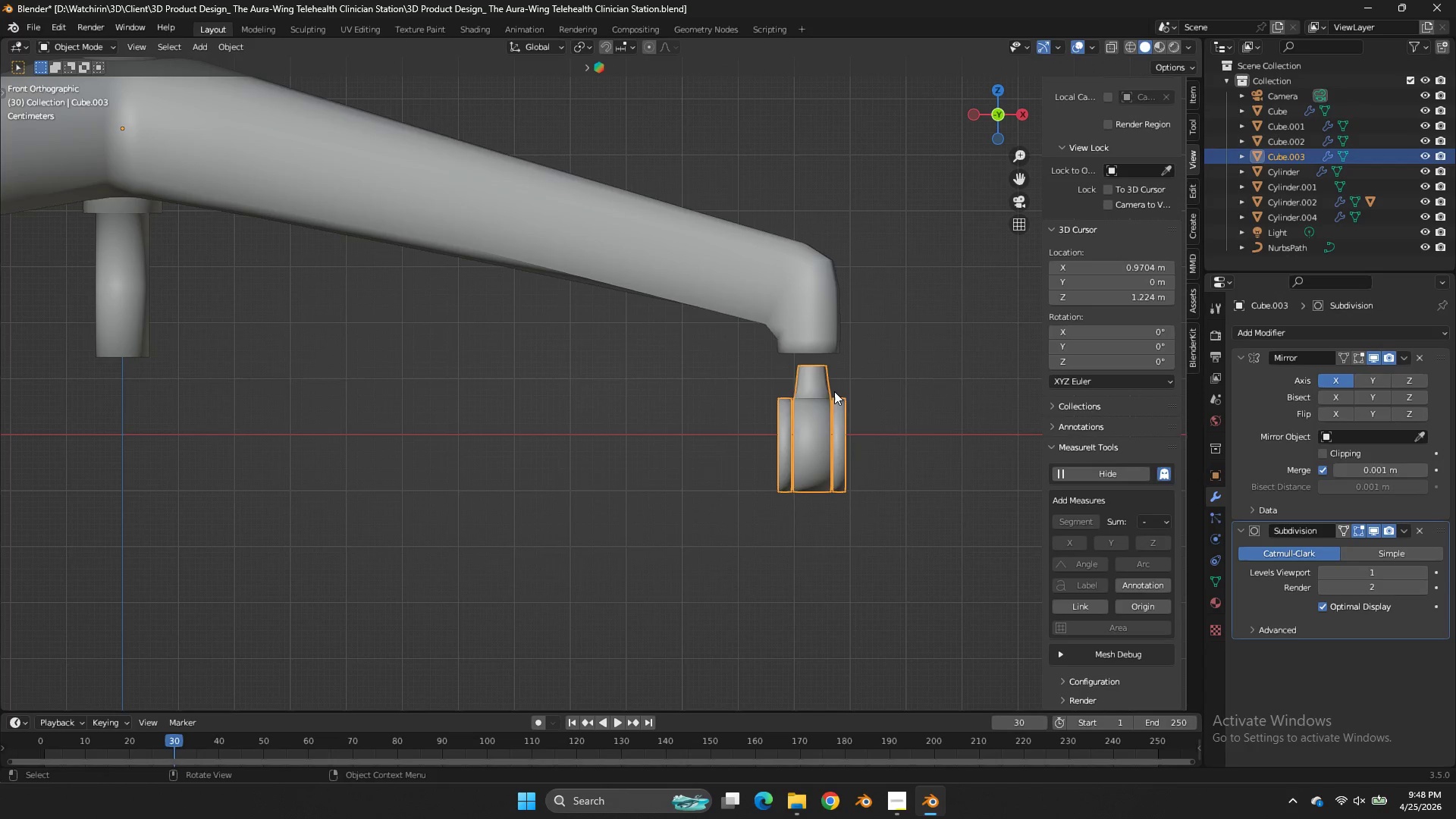 
left_click([834, 391])
 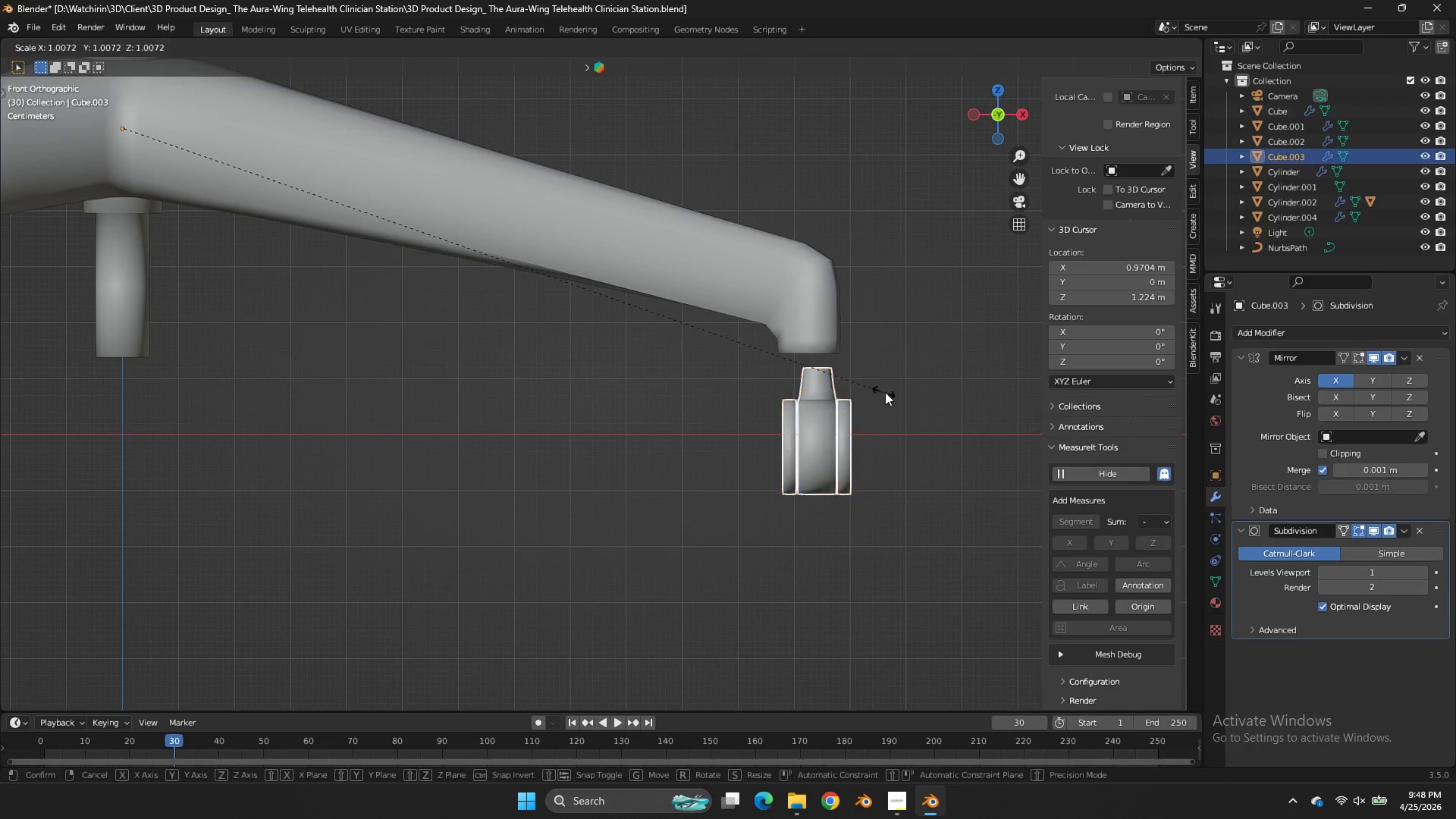 
key(S)
 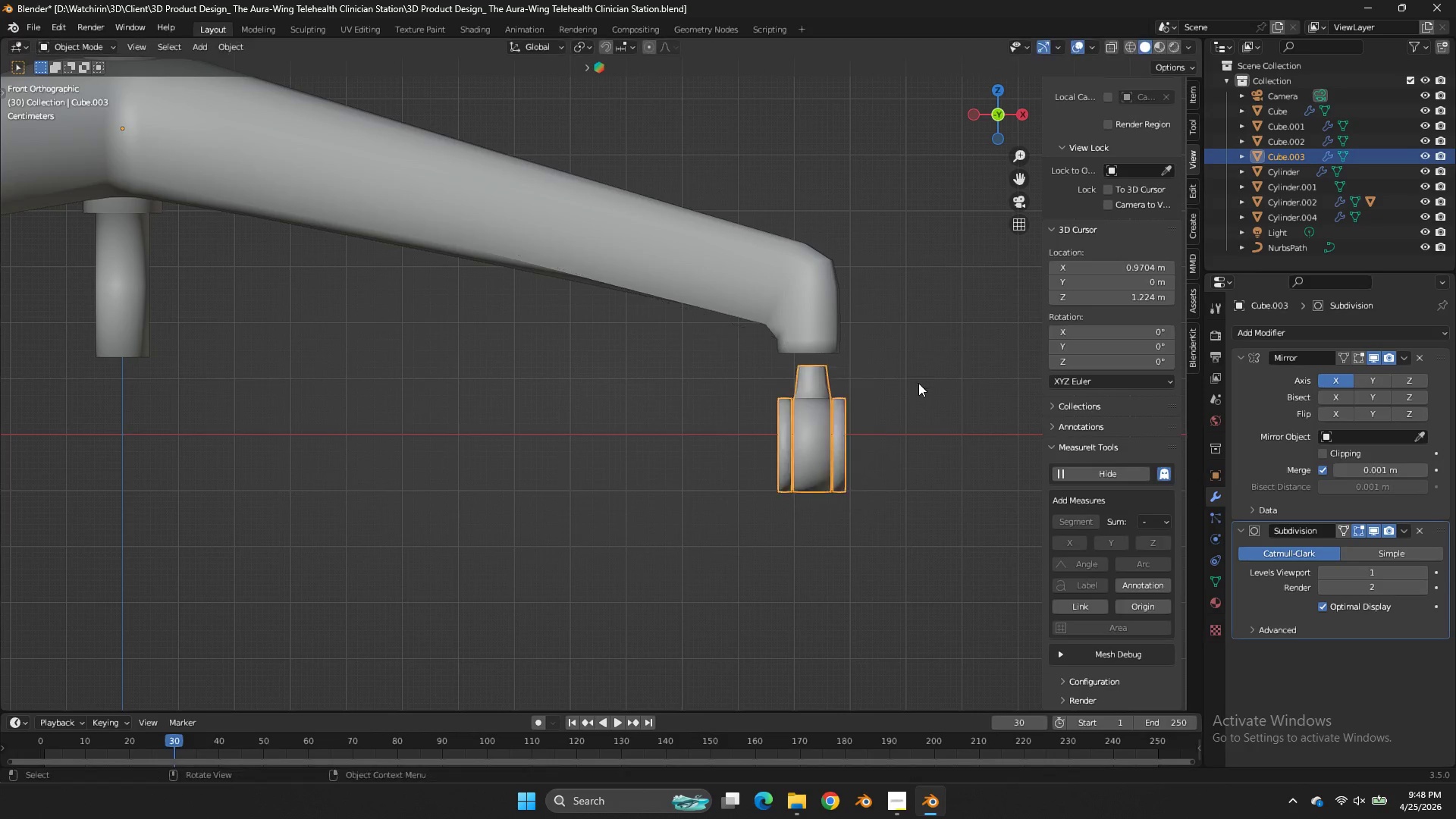 
right_click([918, 383])
 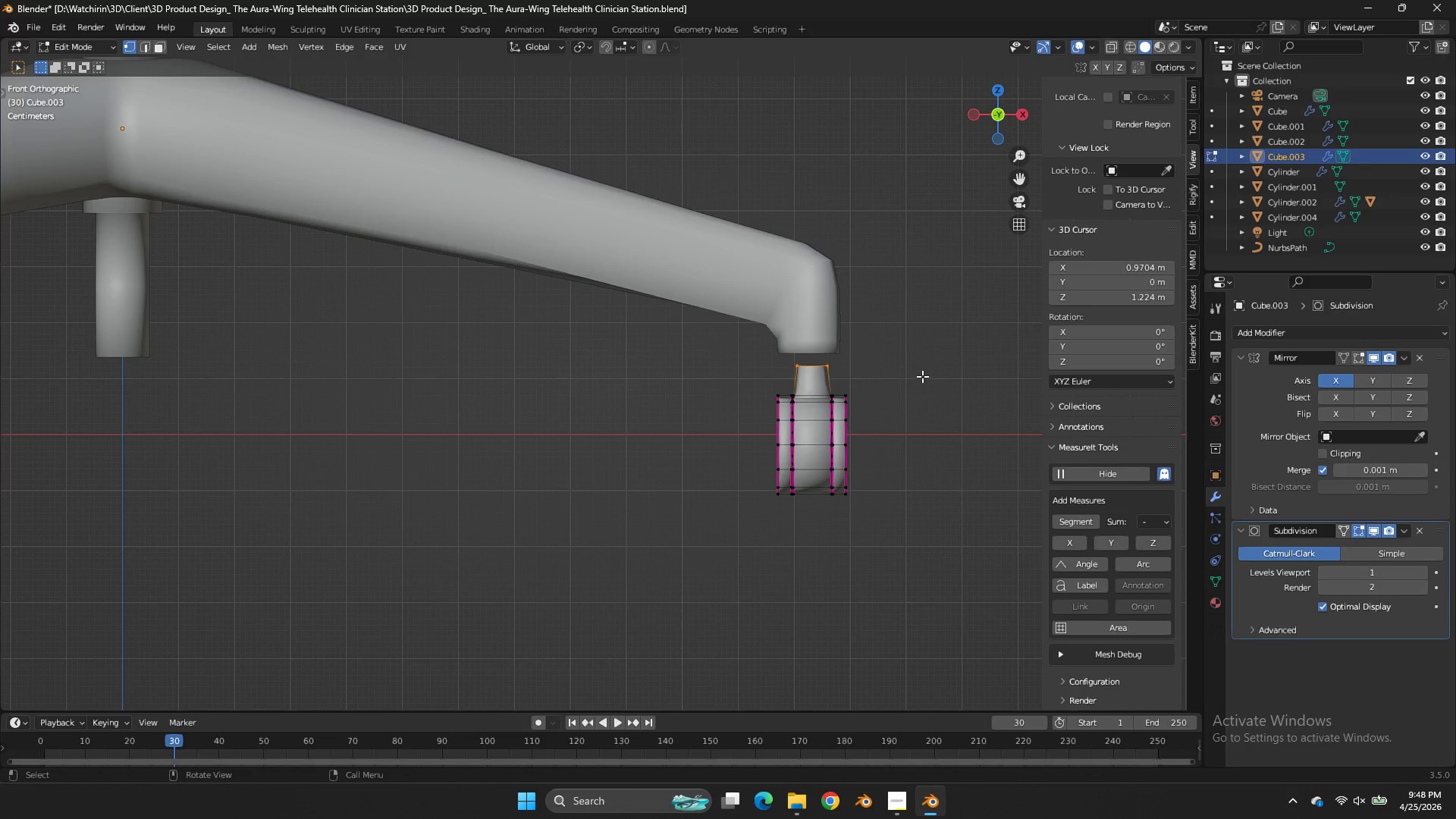 
key(Tab)
type(as)
 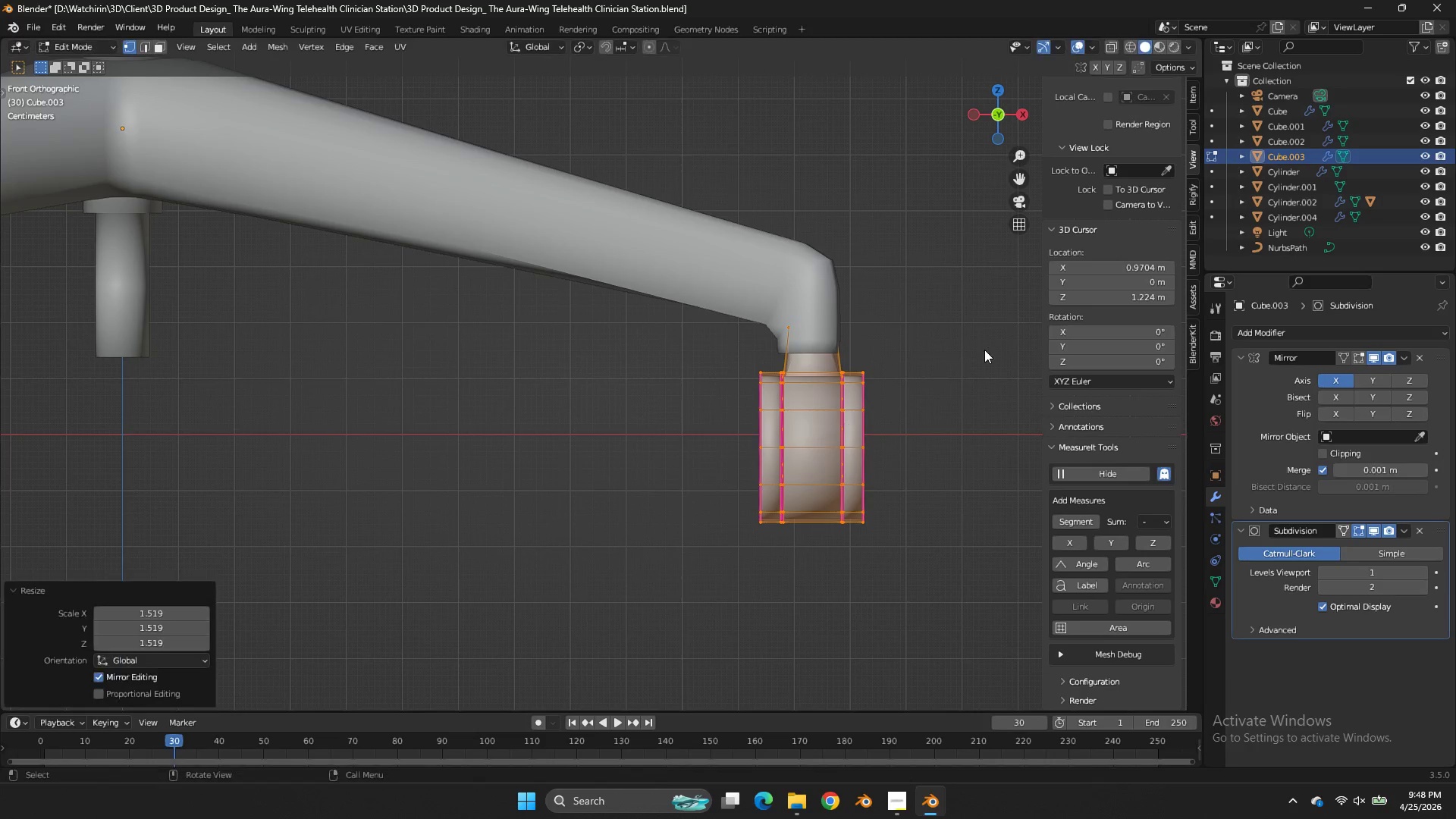 
left_click([984, 350])
 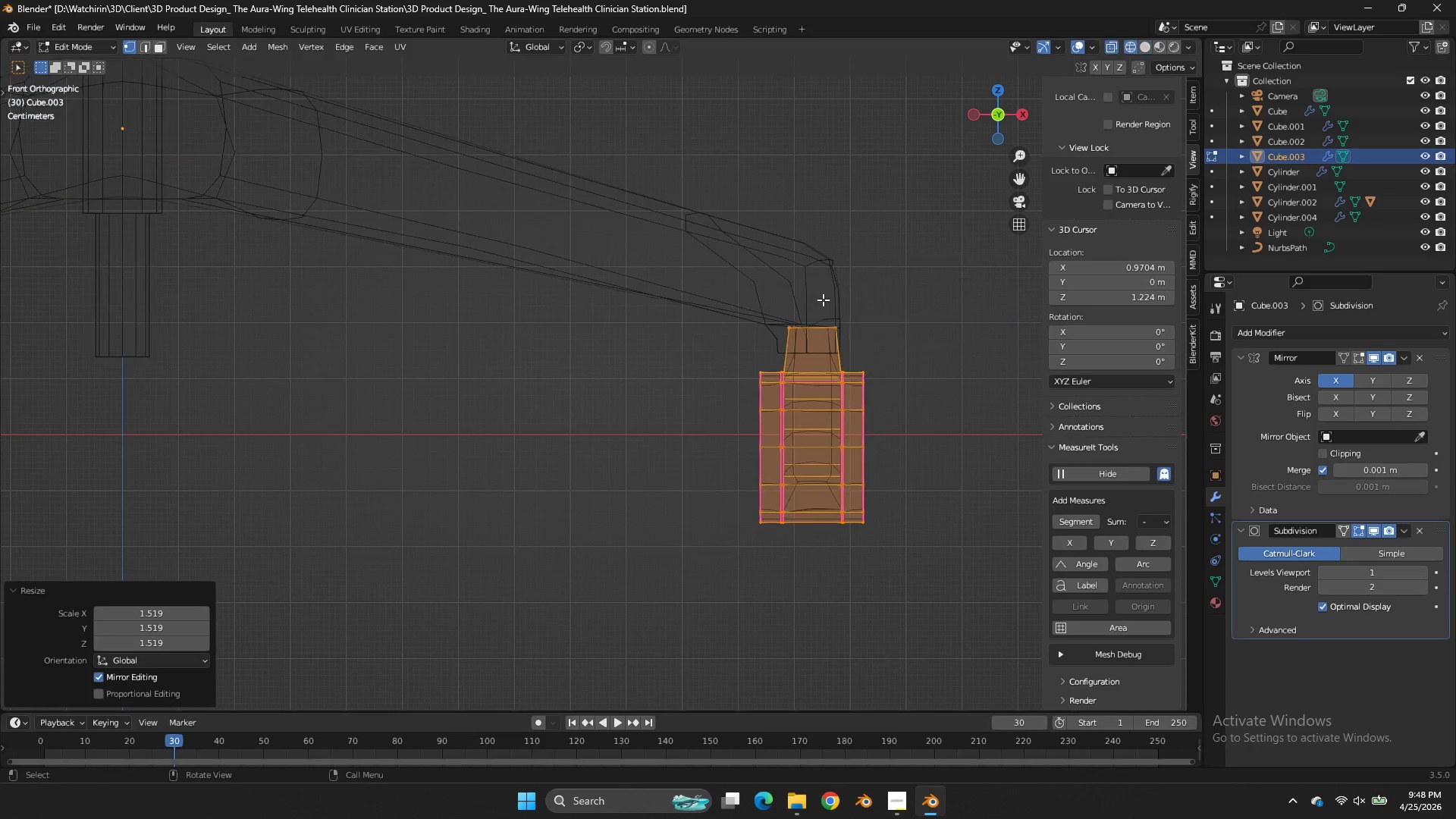 
type(zgz)
 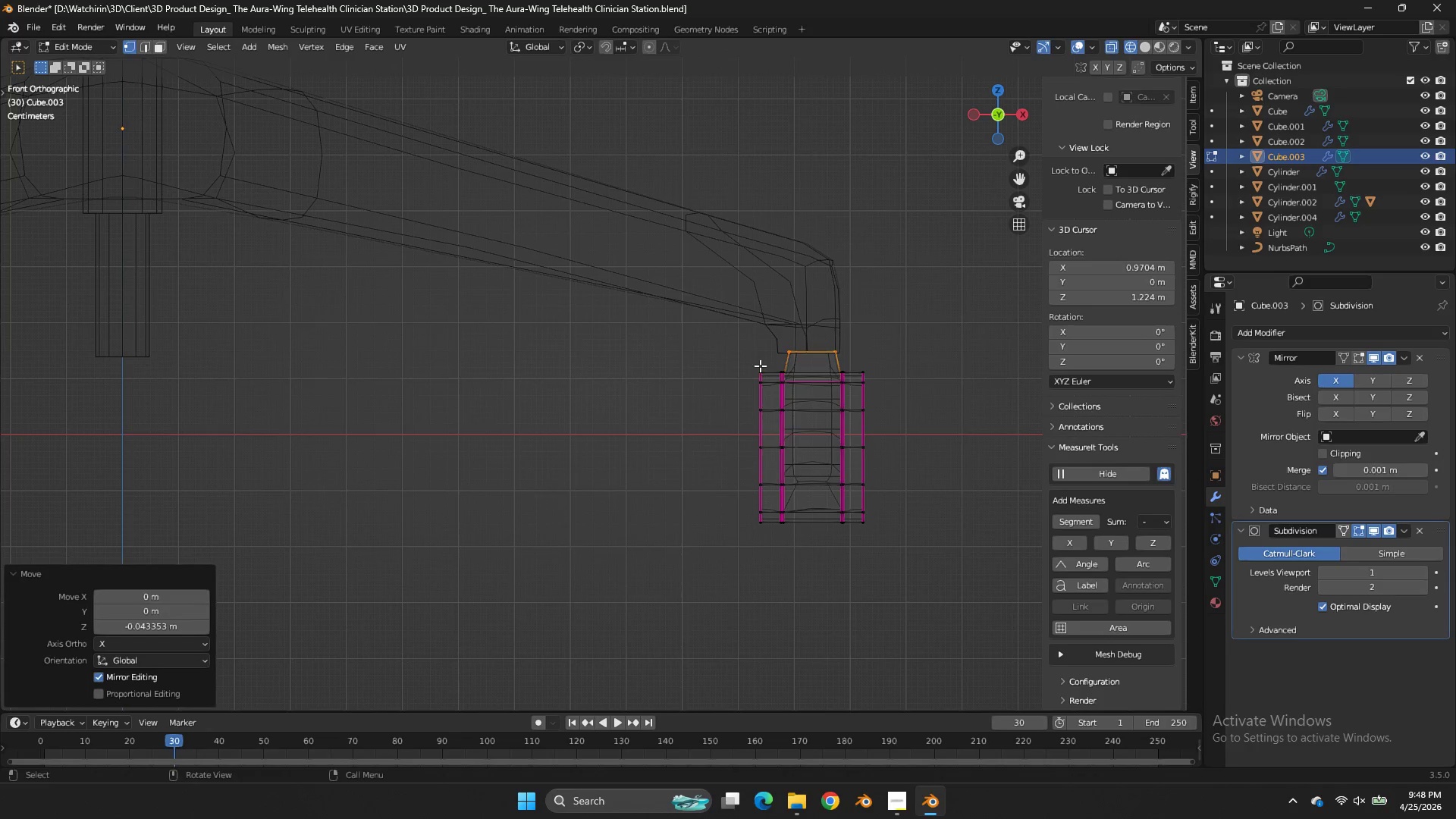 
left_click_drag(start_coordinate=[831, 293], to_coordinate=[752, 347])
 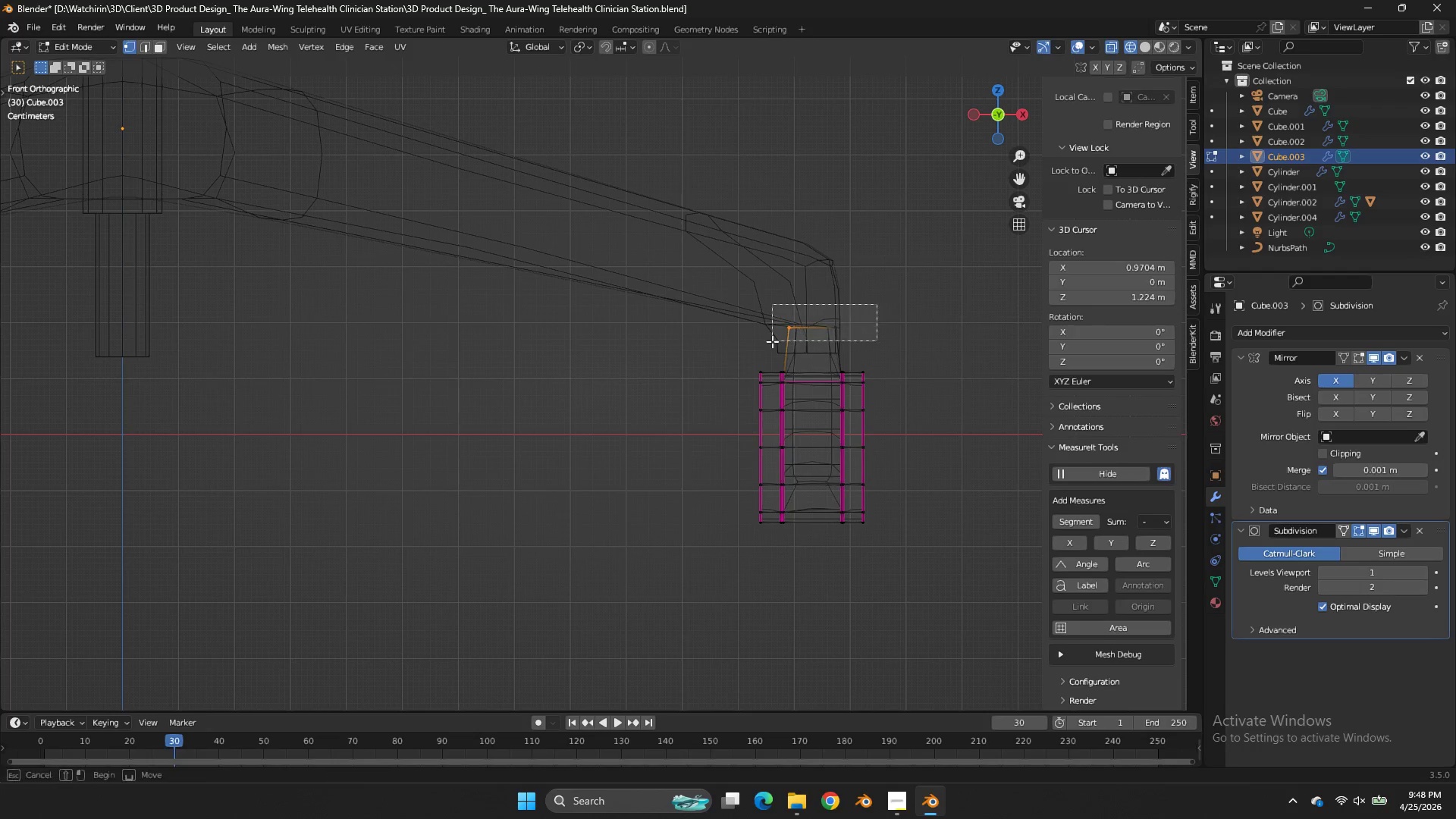 
left_click_drag(start_coordinate=[877, 304], to_coordinate=[769, 341])
 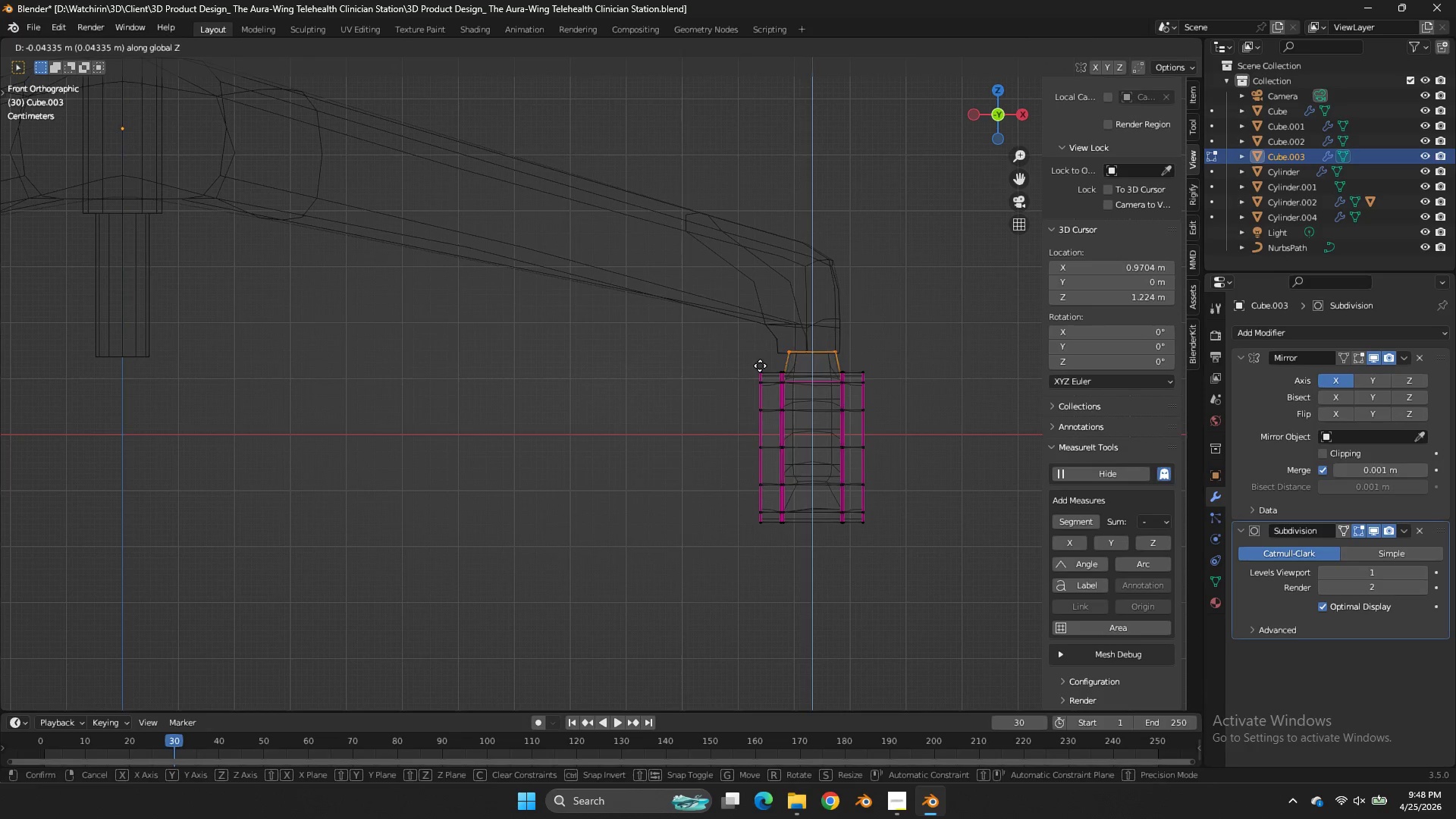 
left_click([760, 366])
 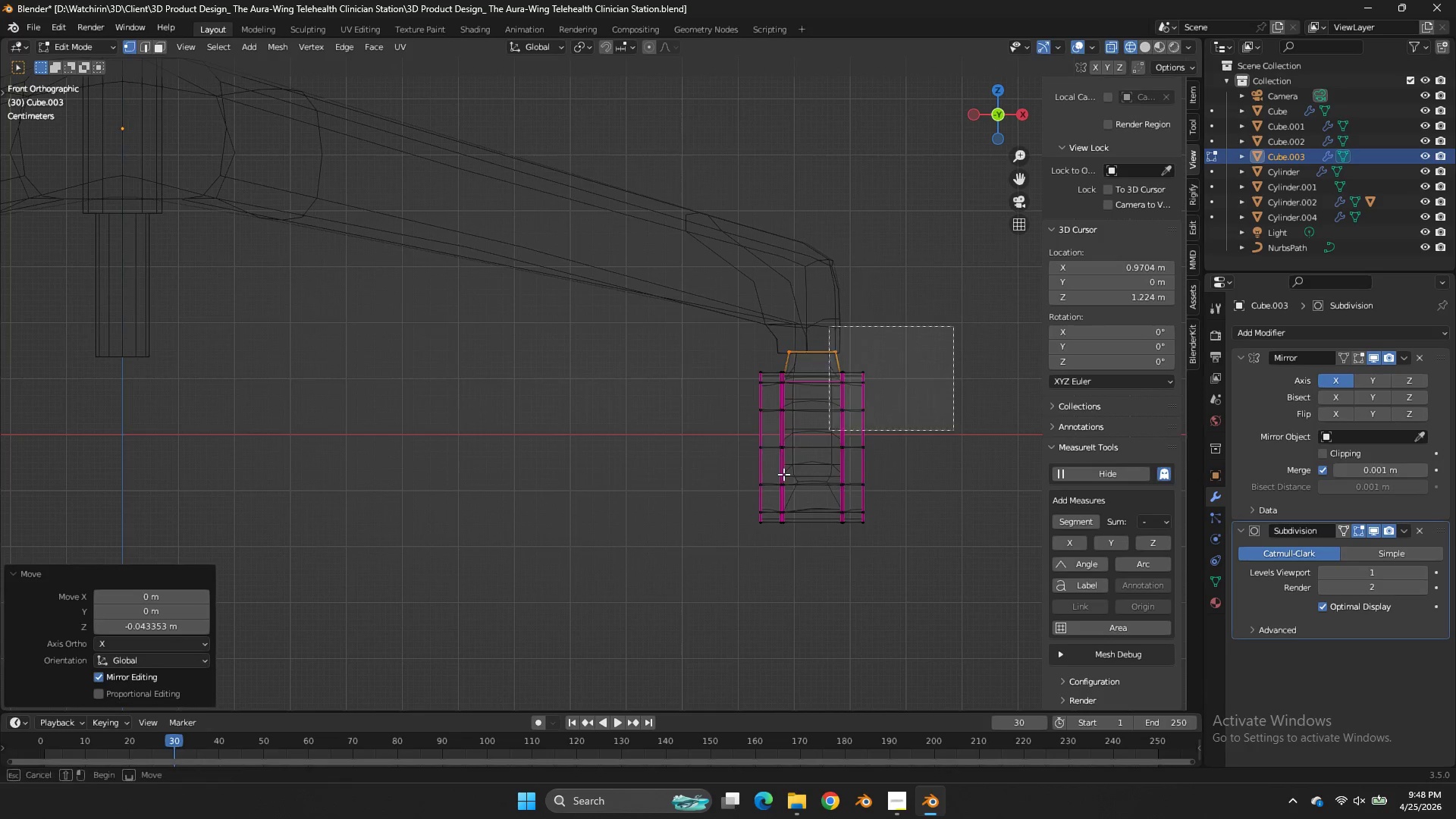 
left_click_drag(start_coordinate=[953, 326], to_coordinate=[669, 592])
 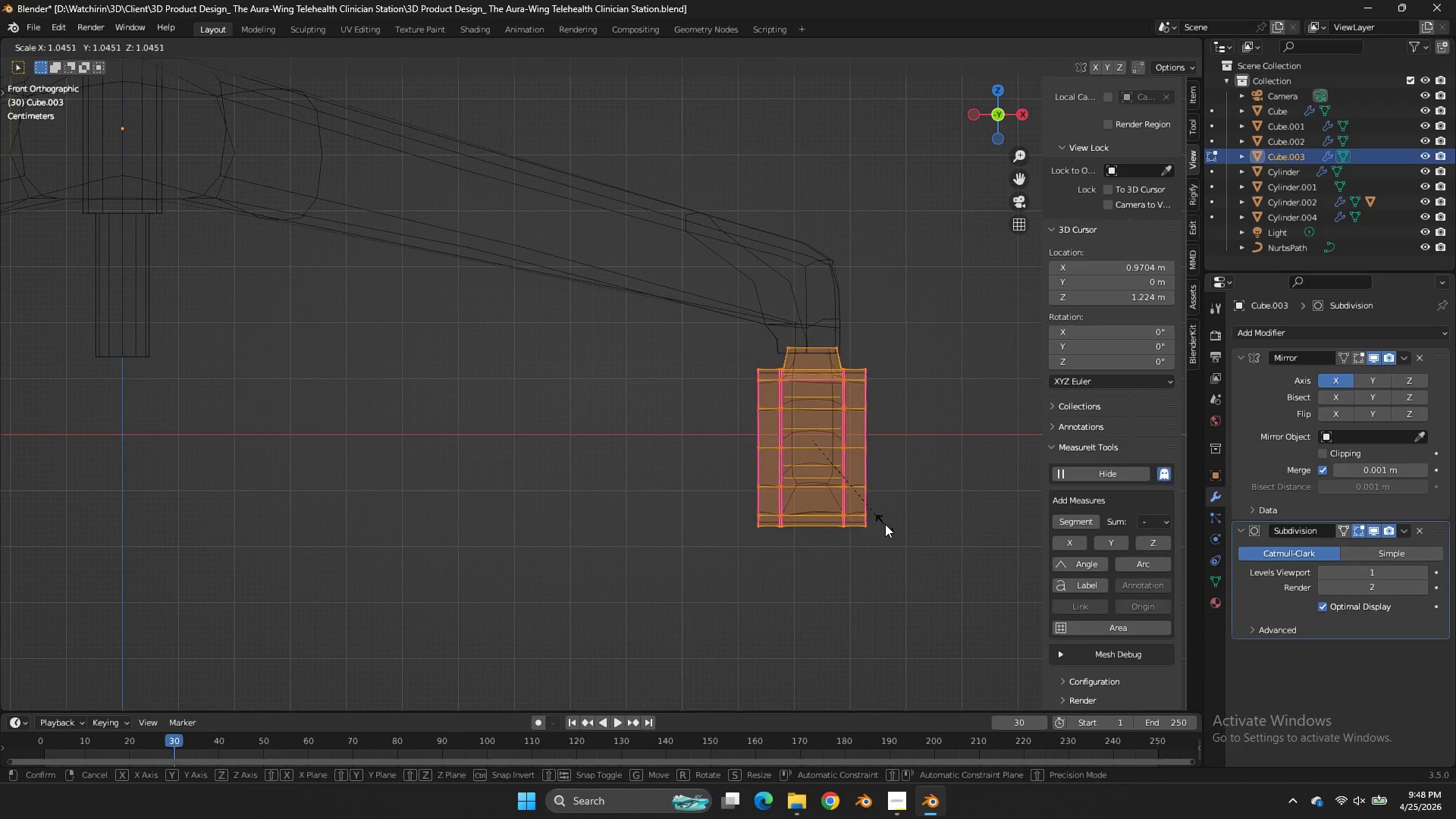 
key(S)
 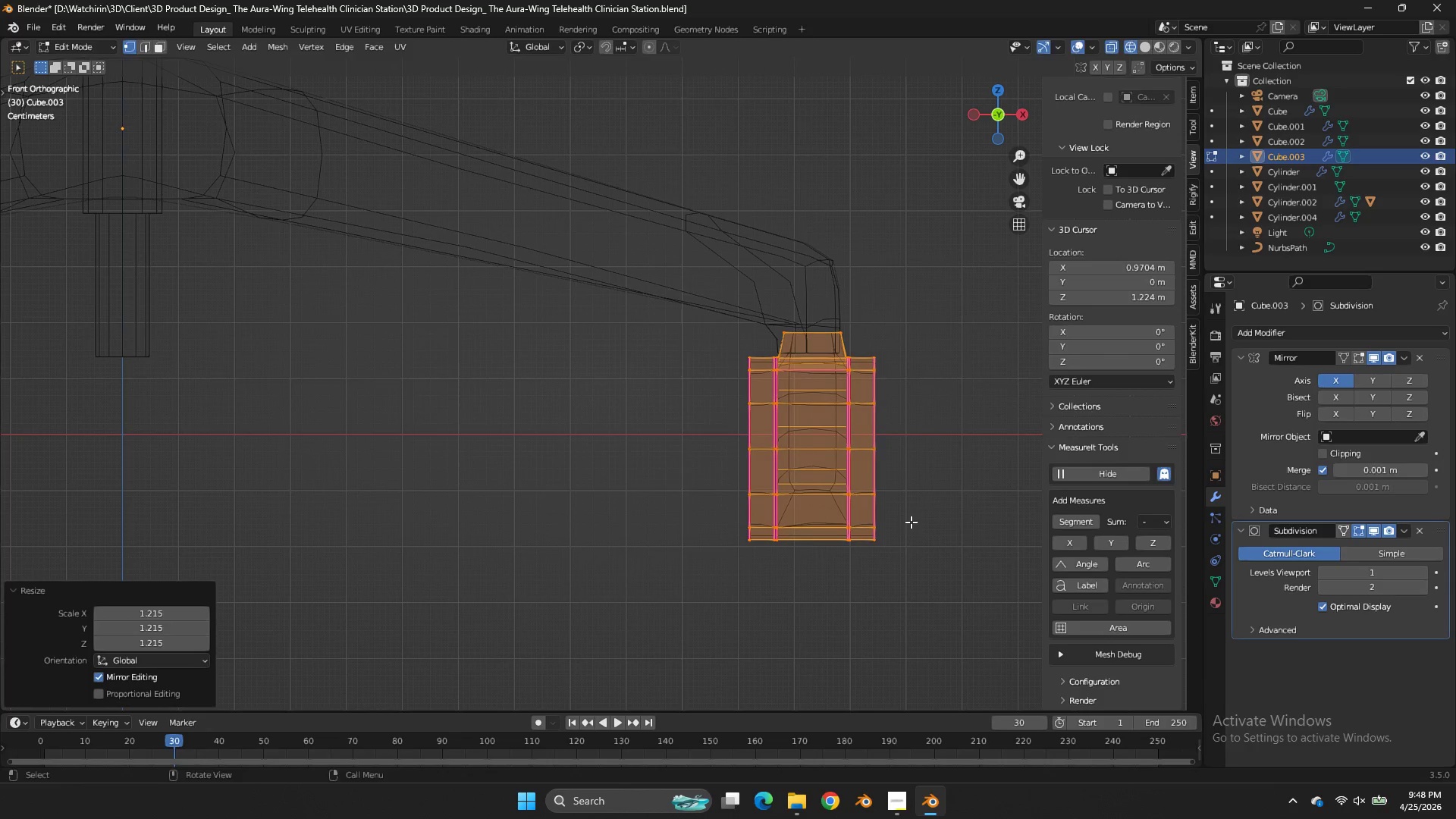 
left_click([911, 522])
 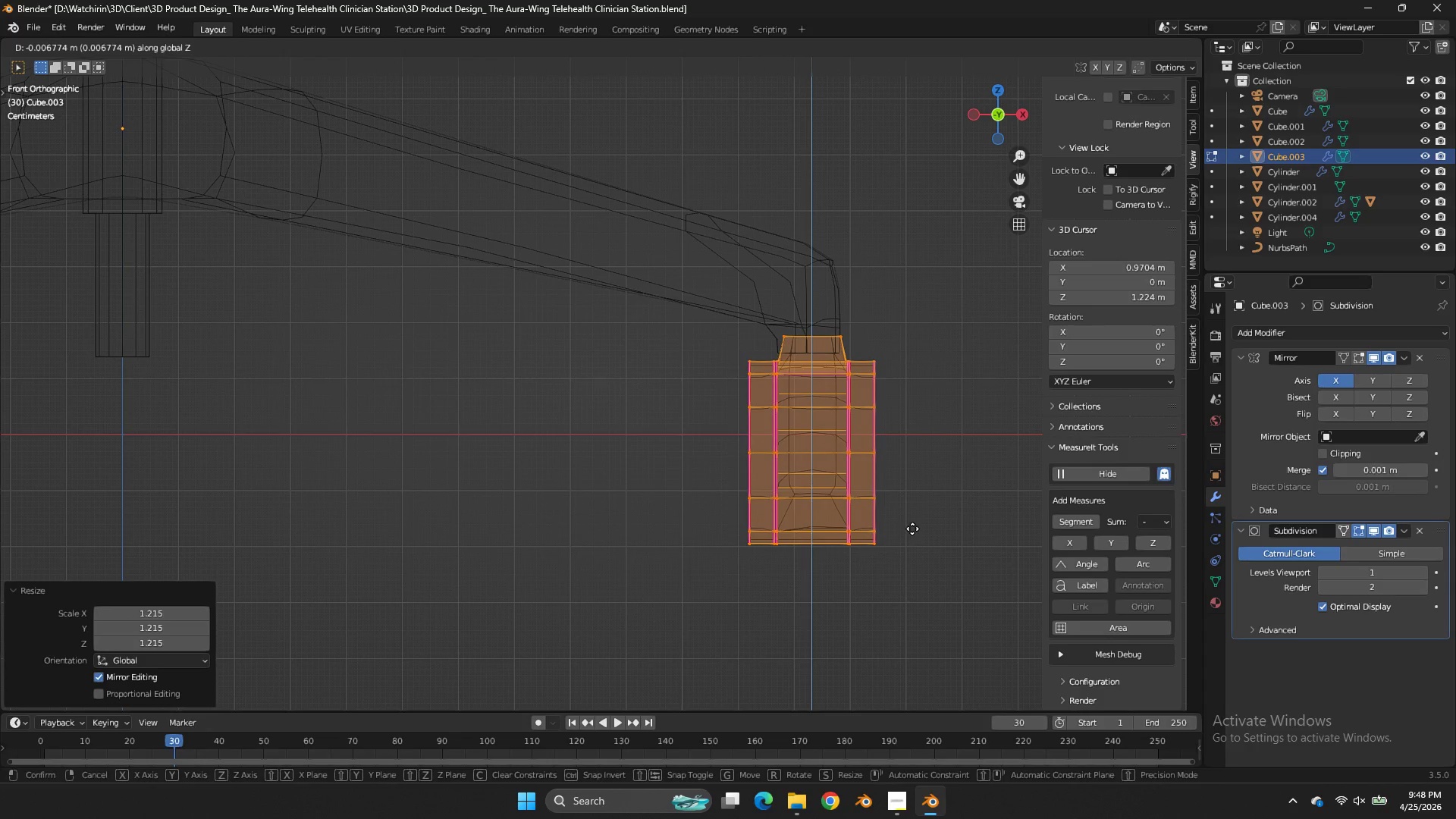 
type(gz)
 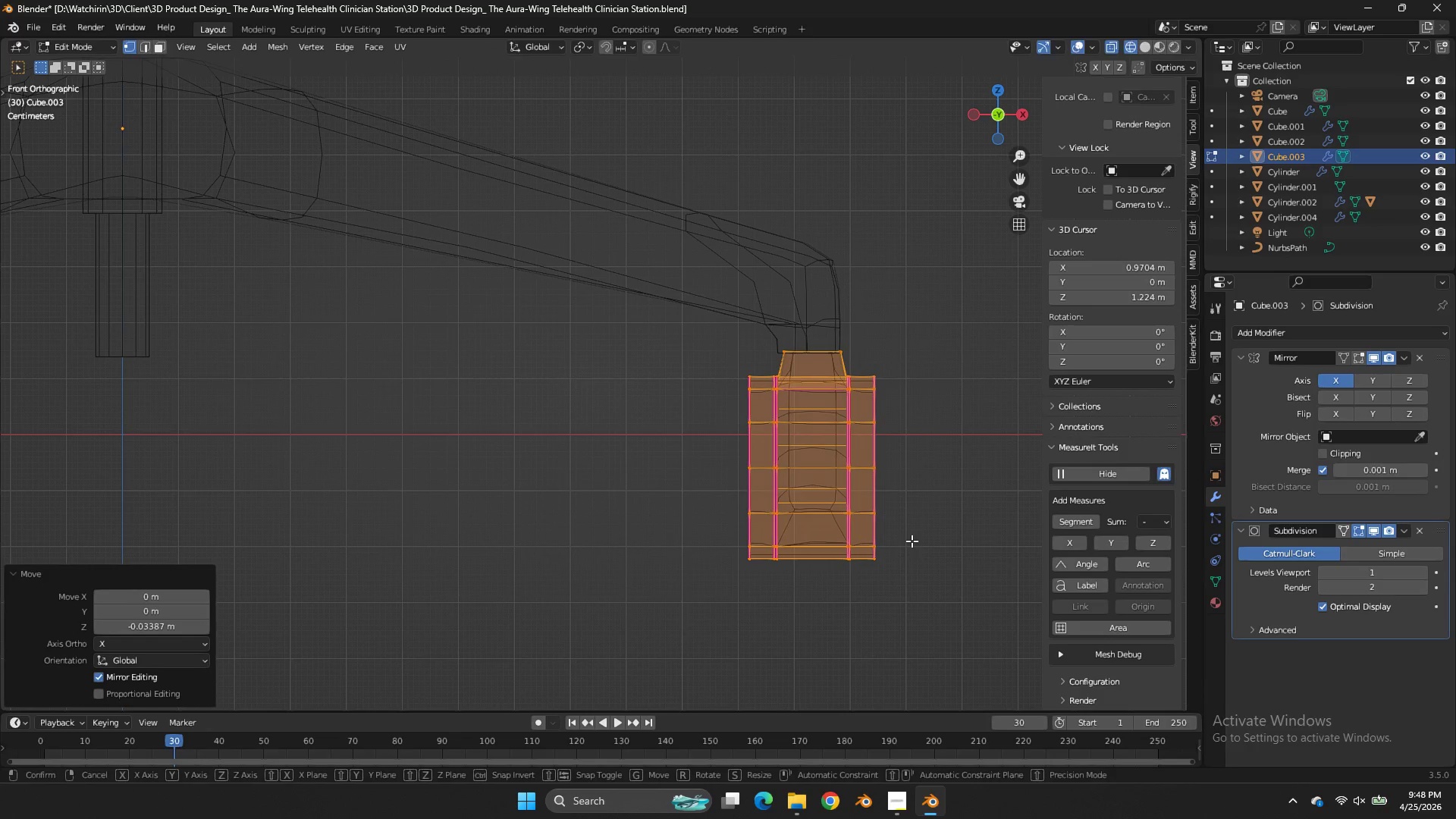 
left_click([912, 541])
 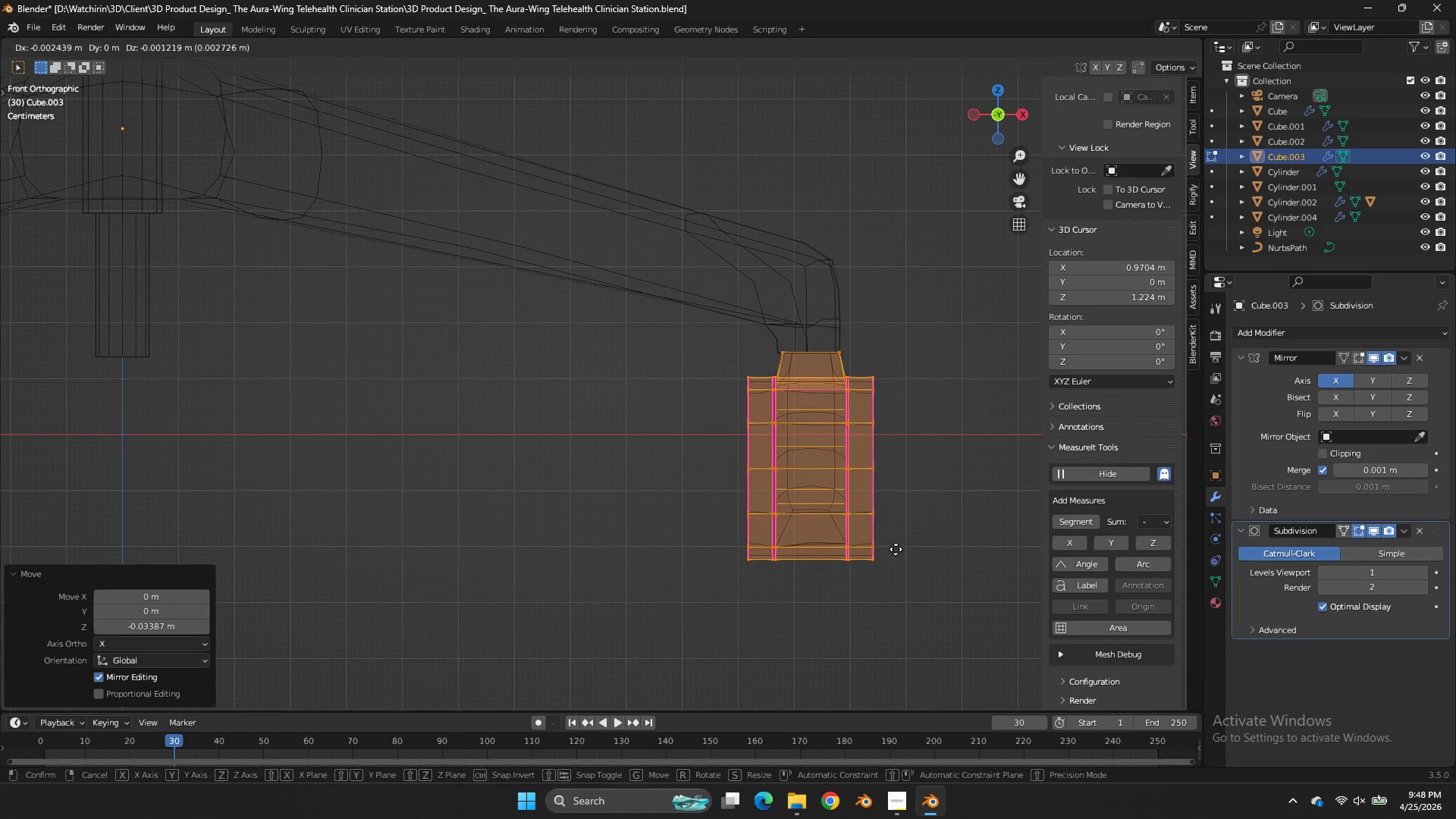 
key(G)
 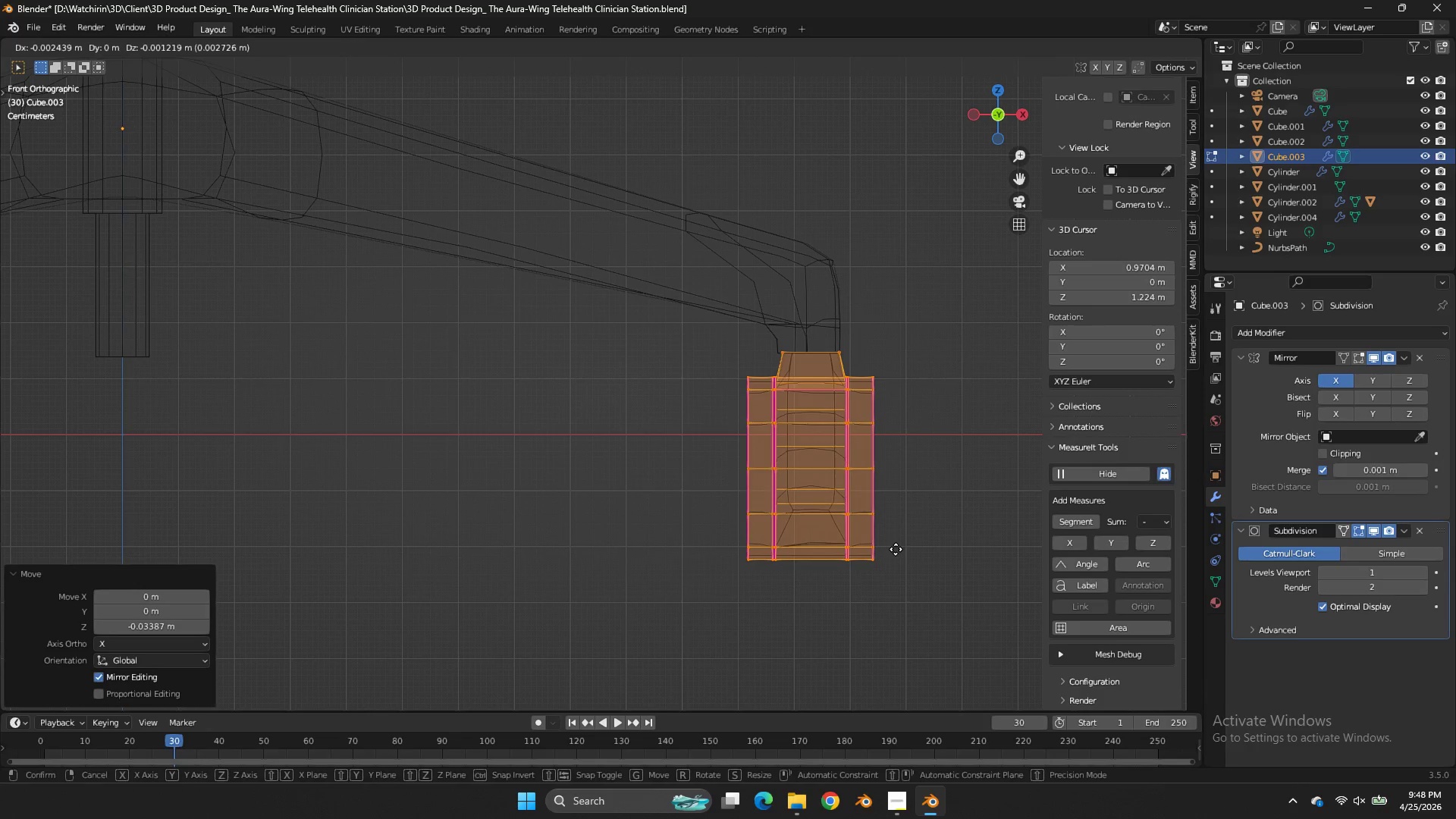 
hold_key(key=ShiftLeft, duration=0.61)
left_click([886, 565])
 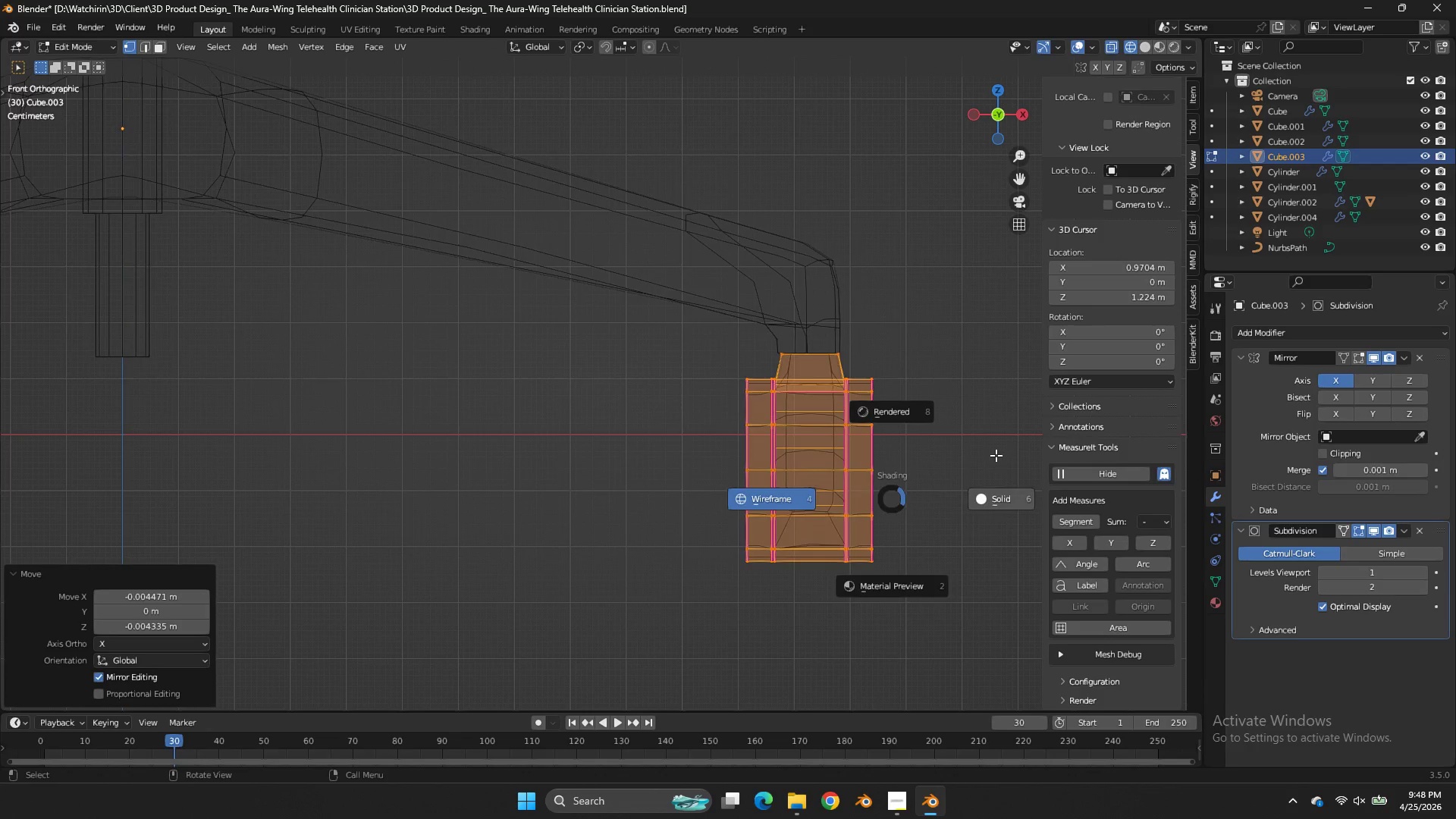 
key(Z)
 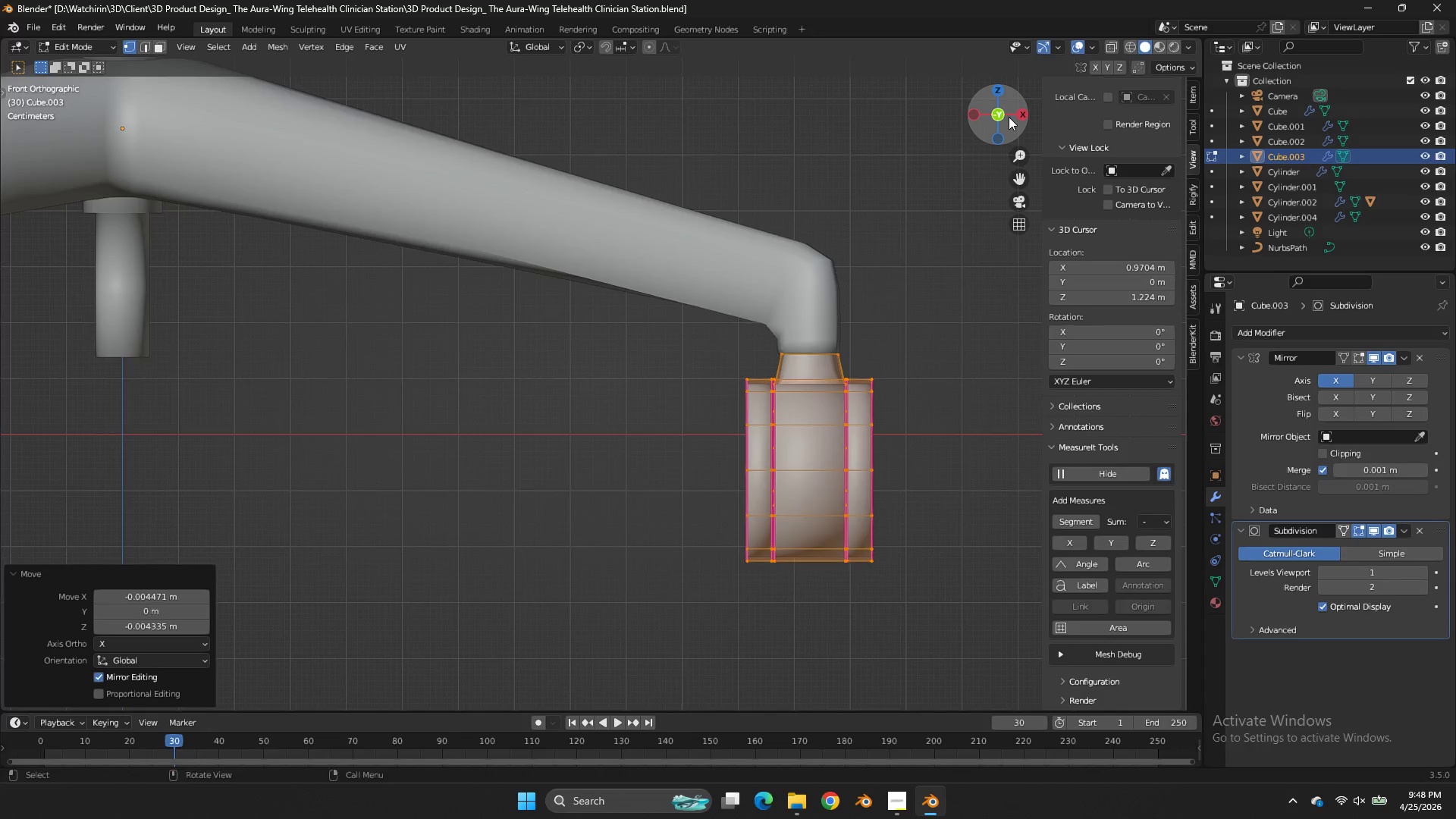 
left_click_drag(start_coordinate=[1008, 117], to_coordinate=[916, 117])
 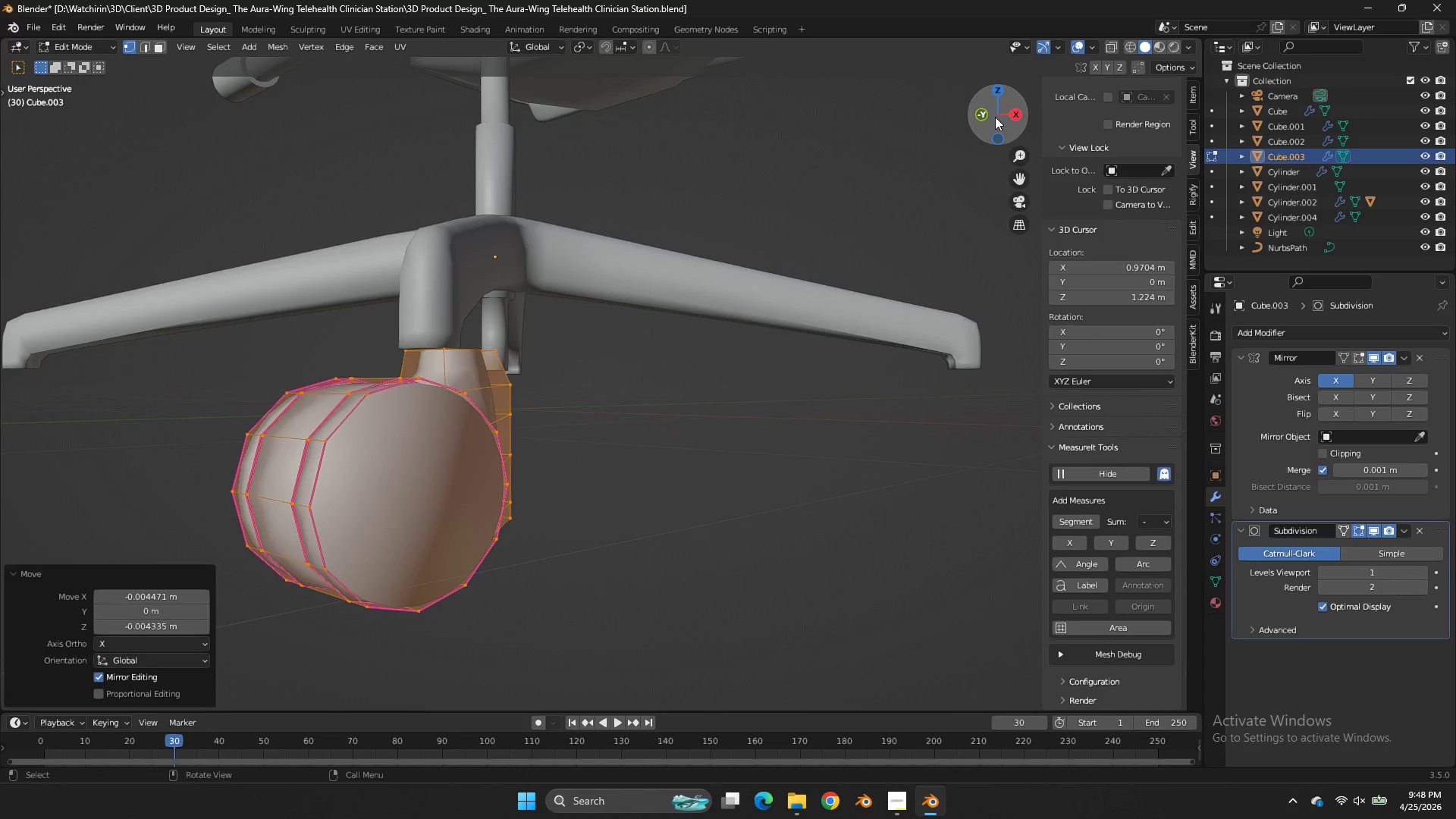 
left_click_drag(start_coordinate=[993, 118], to_coordinate=[914, 131])
 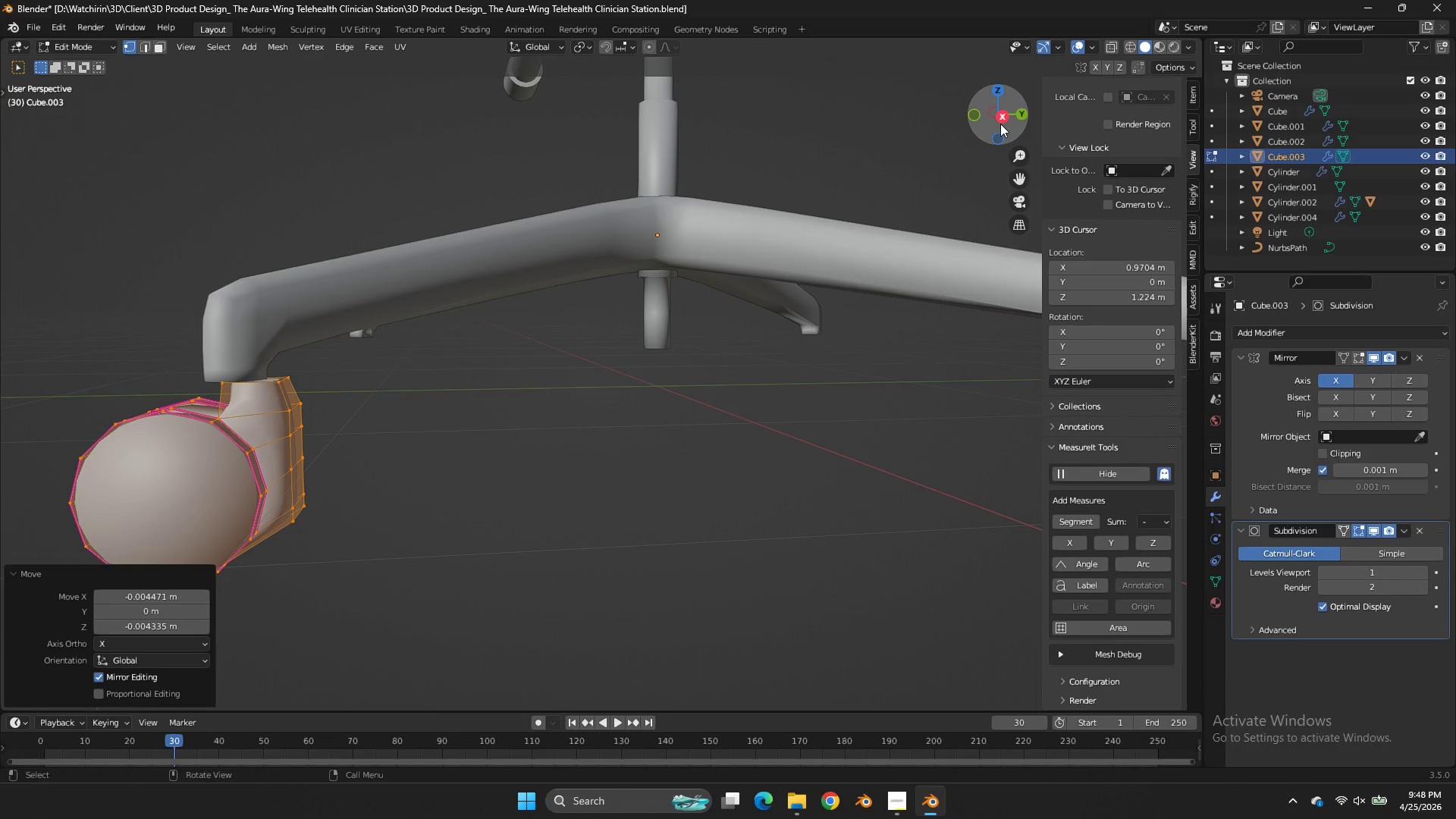 
scroll: coordinate [996, 117], scroll_direction: down, amount: 2.0
 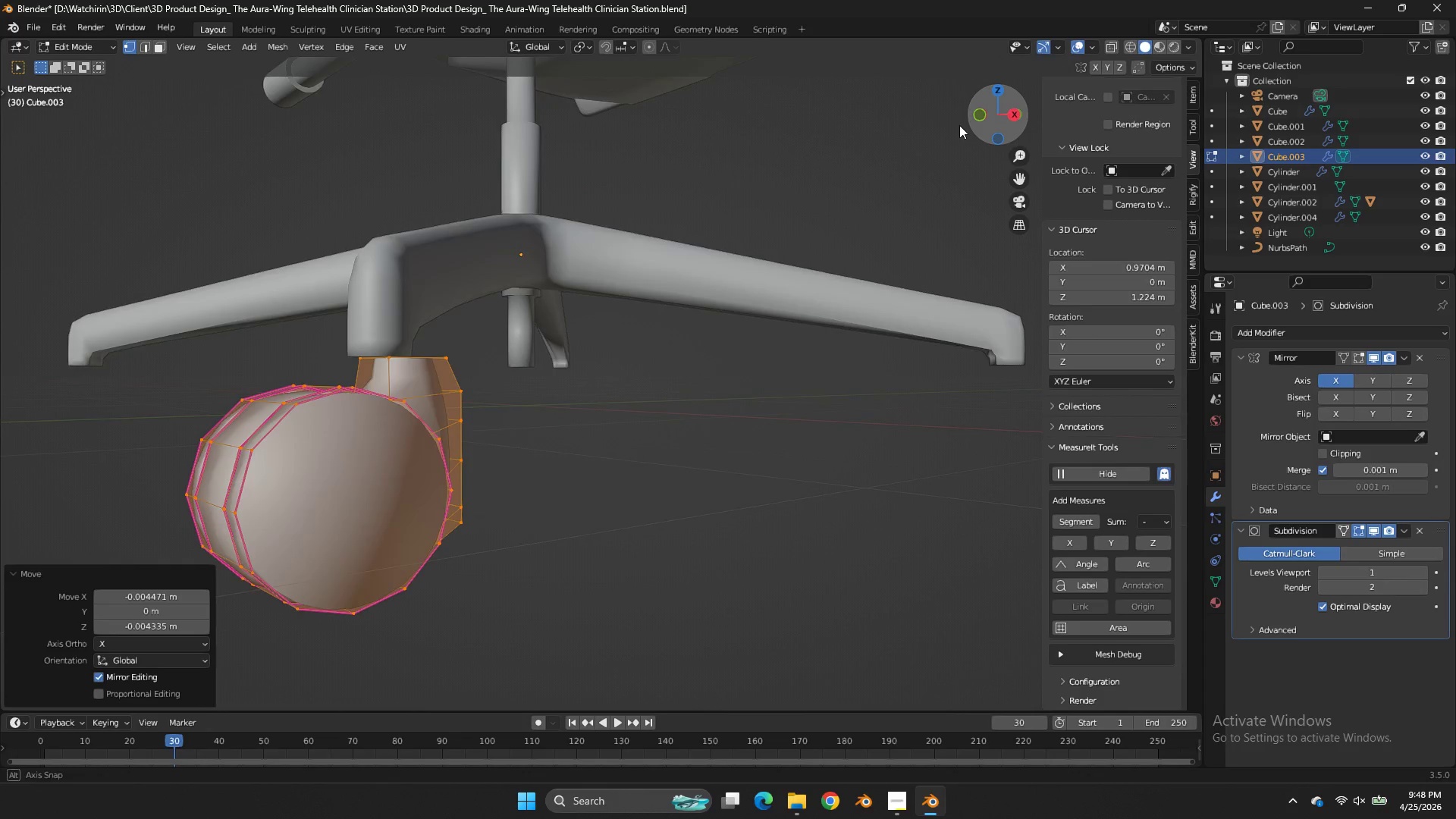 
left_click([1000, 124])
 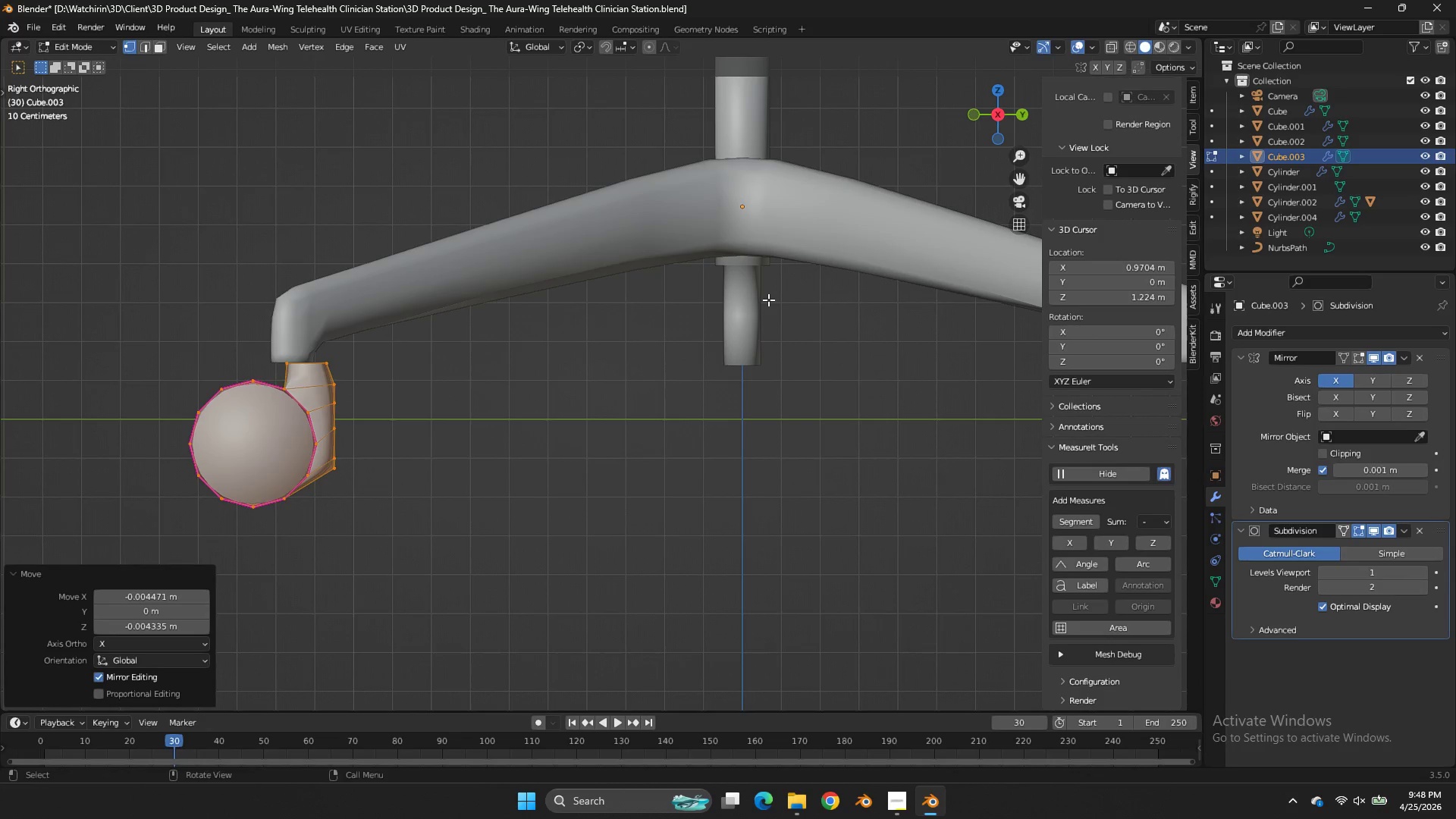 
type(gy)
 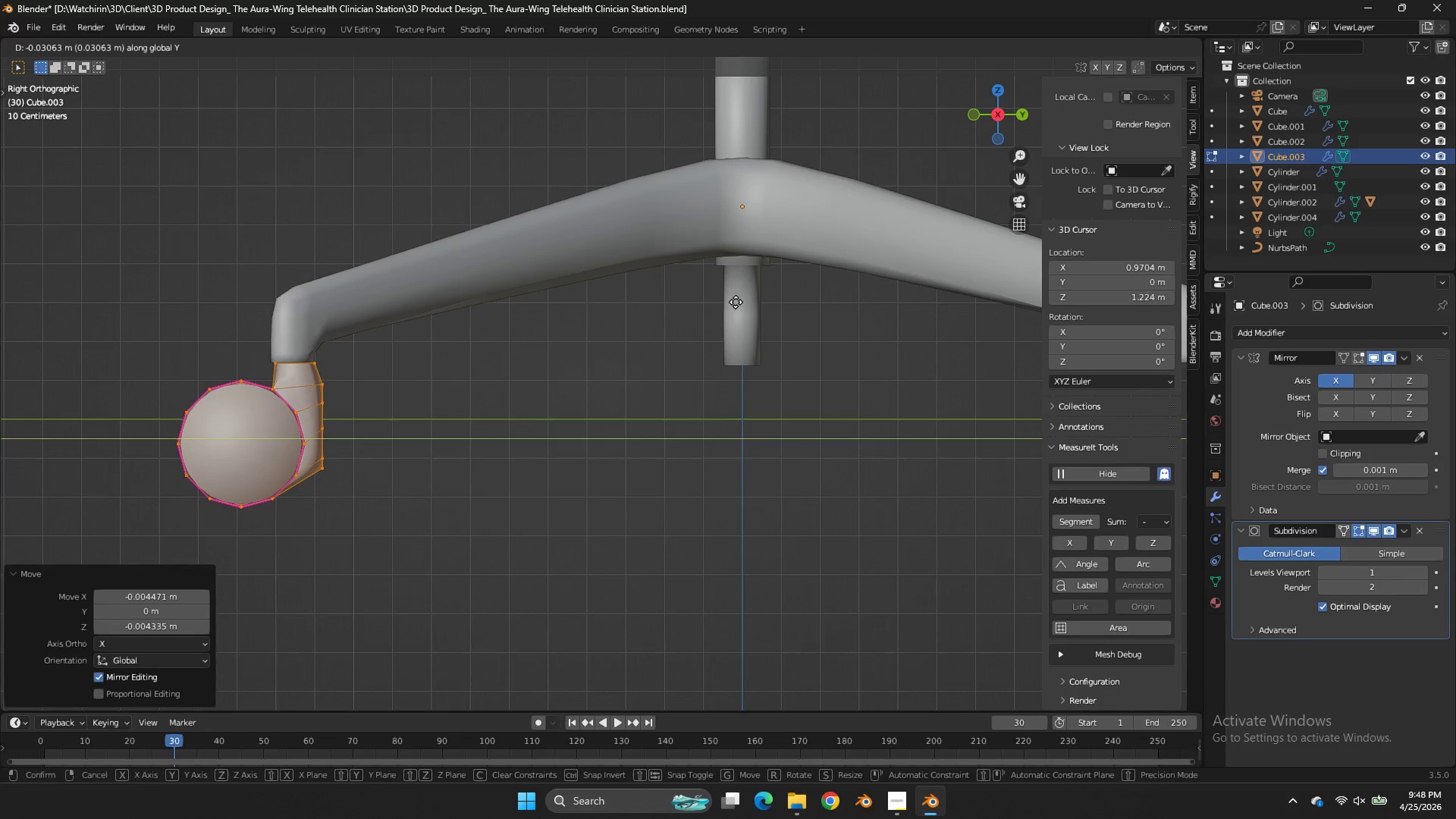 
hold_key(key=ShiftLeft, duration=0.62)
 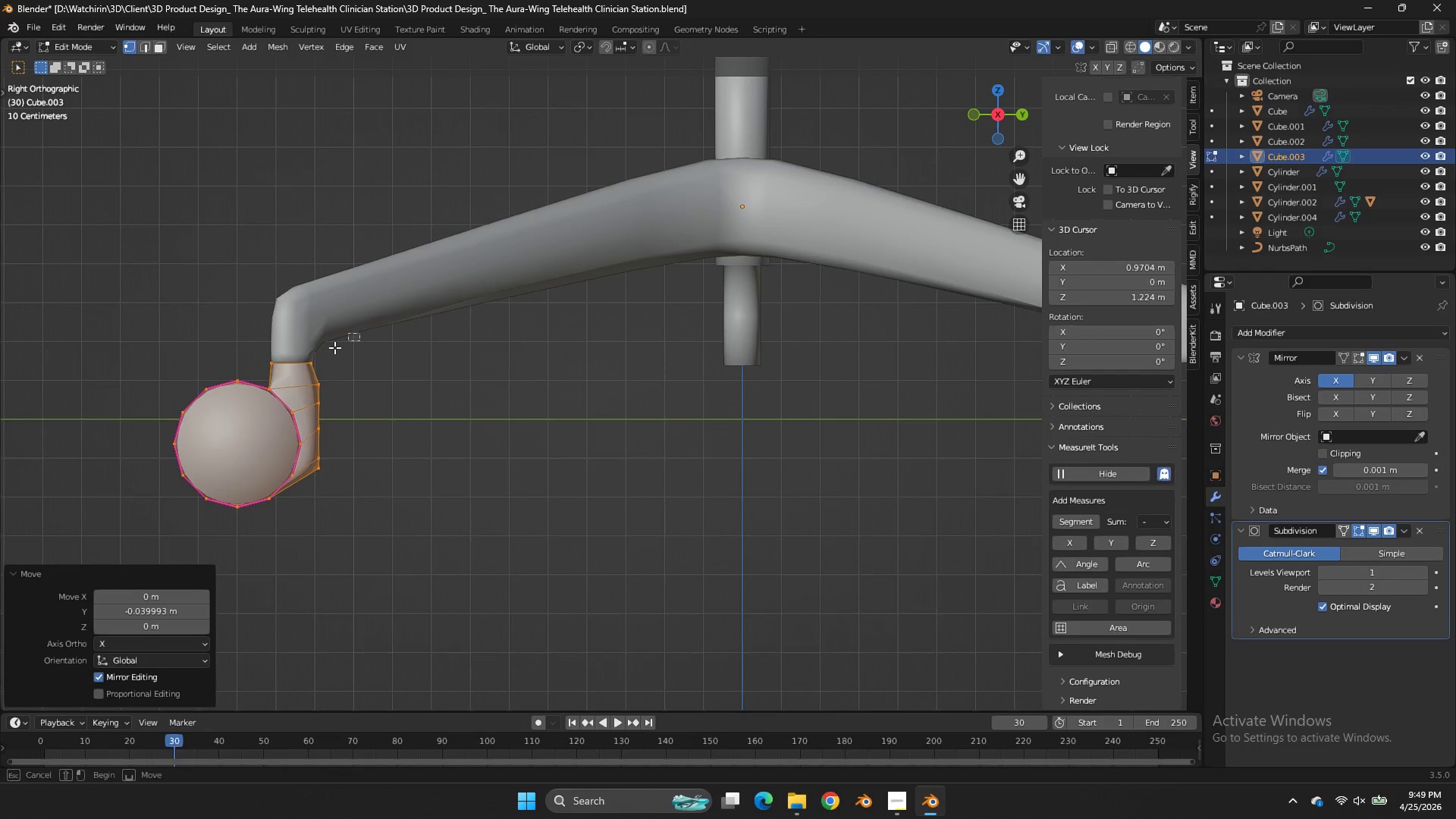 
left_click_drag(start_coordinate=[359, 333], to_coordinate=[283, 361])
 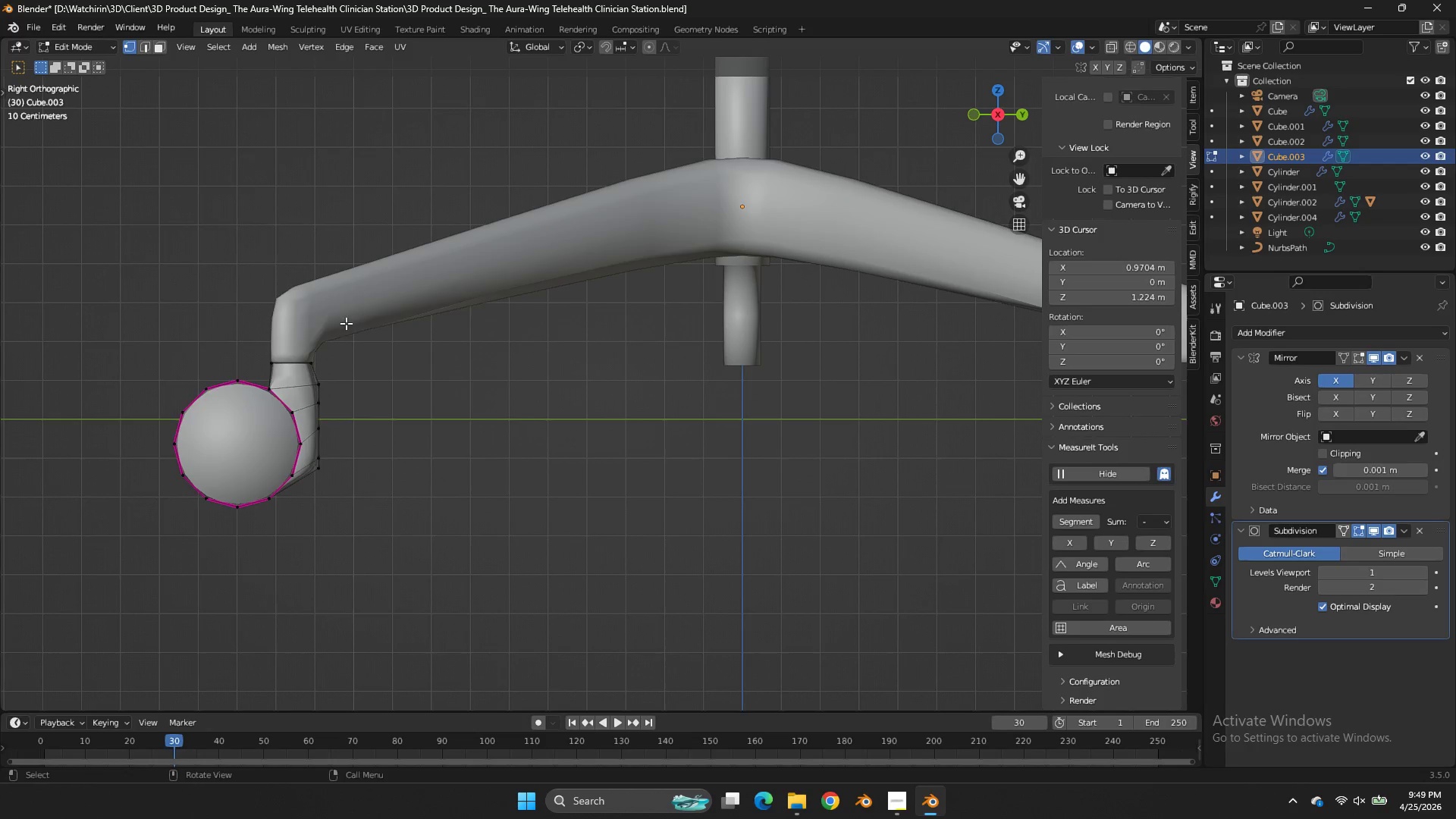 
type(zgy)
 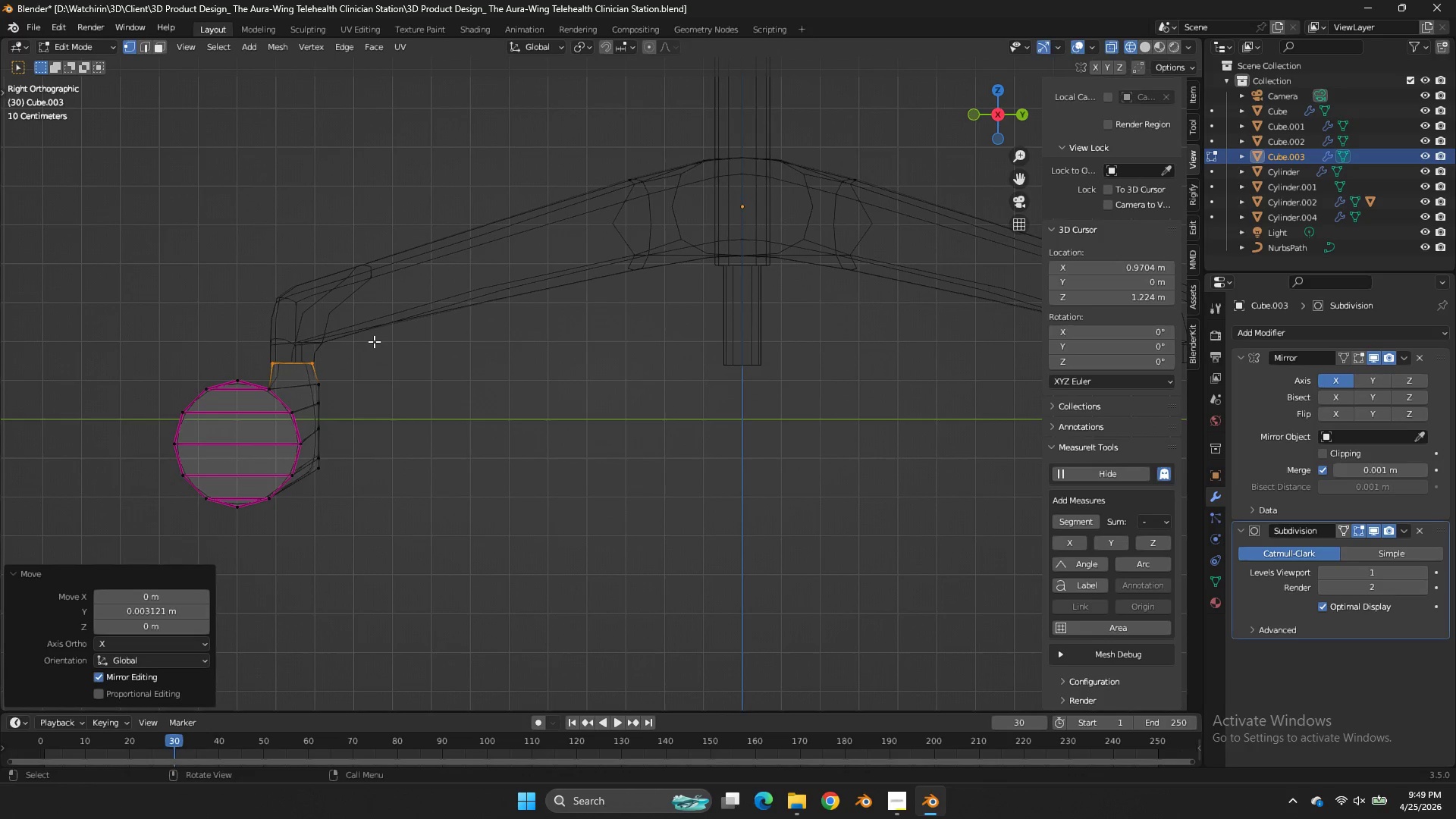 
left_click_drag(start_coordinate=[364, 336], to_coordinate=[261, 378])
 